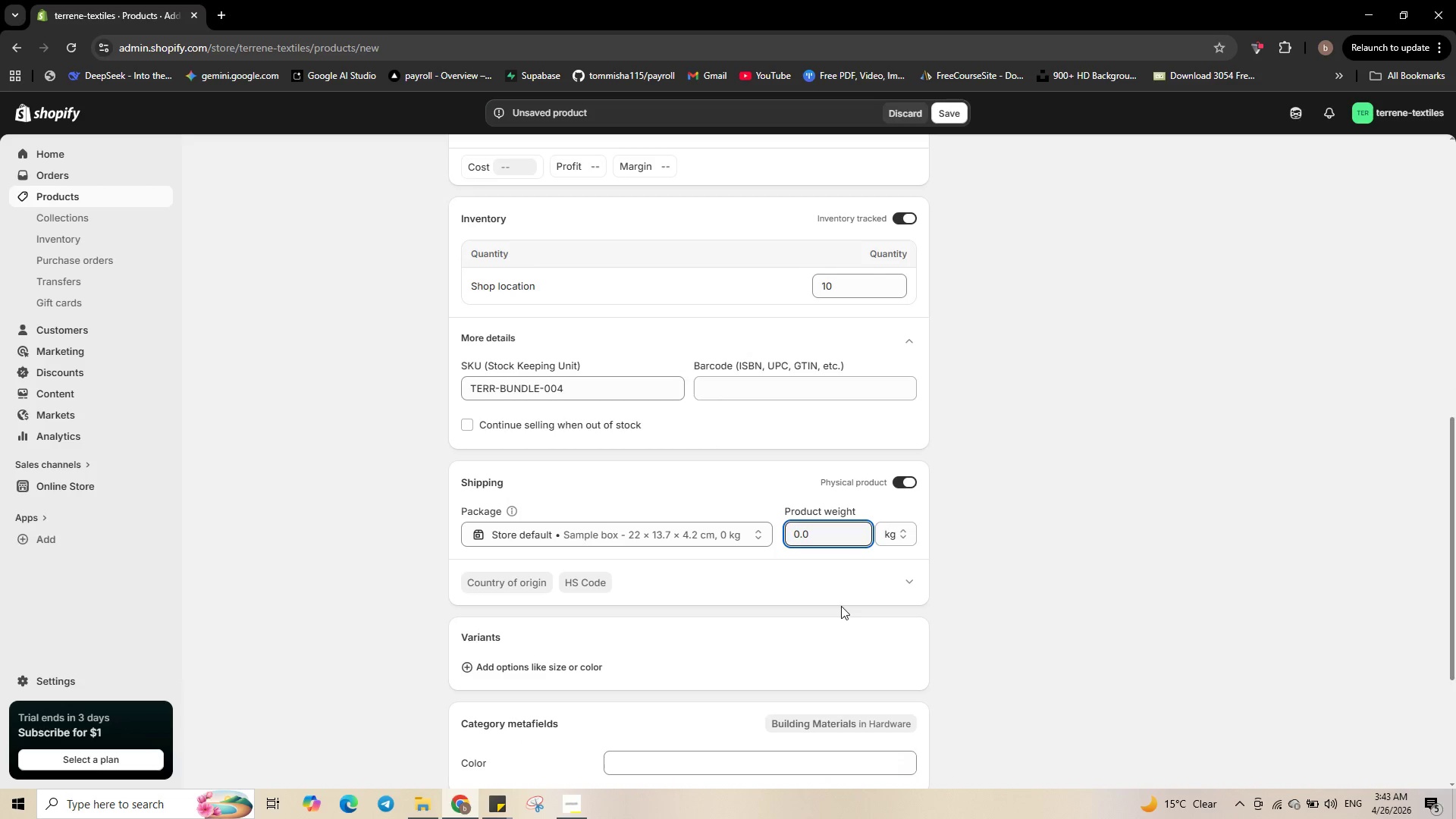 
key(Backspace)
 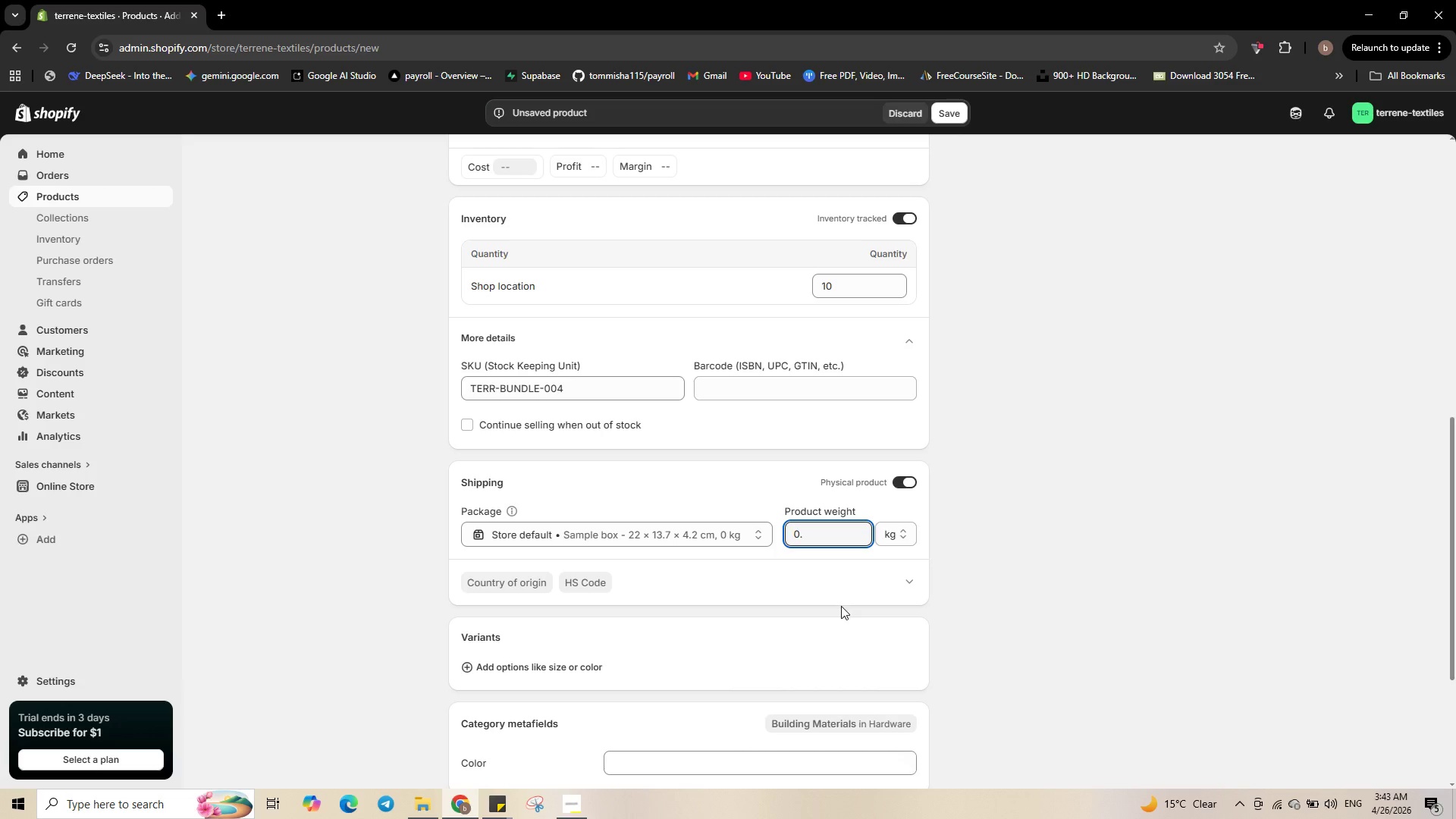 
key(Numpad7)
 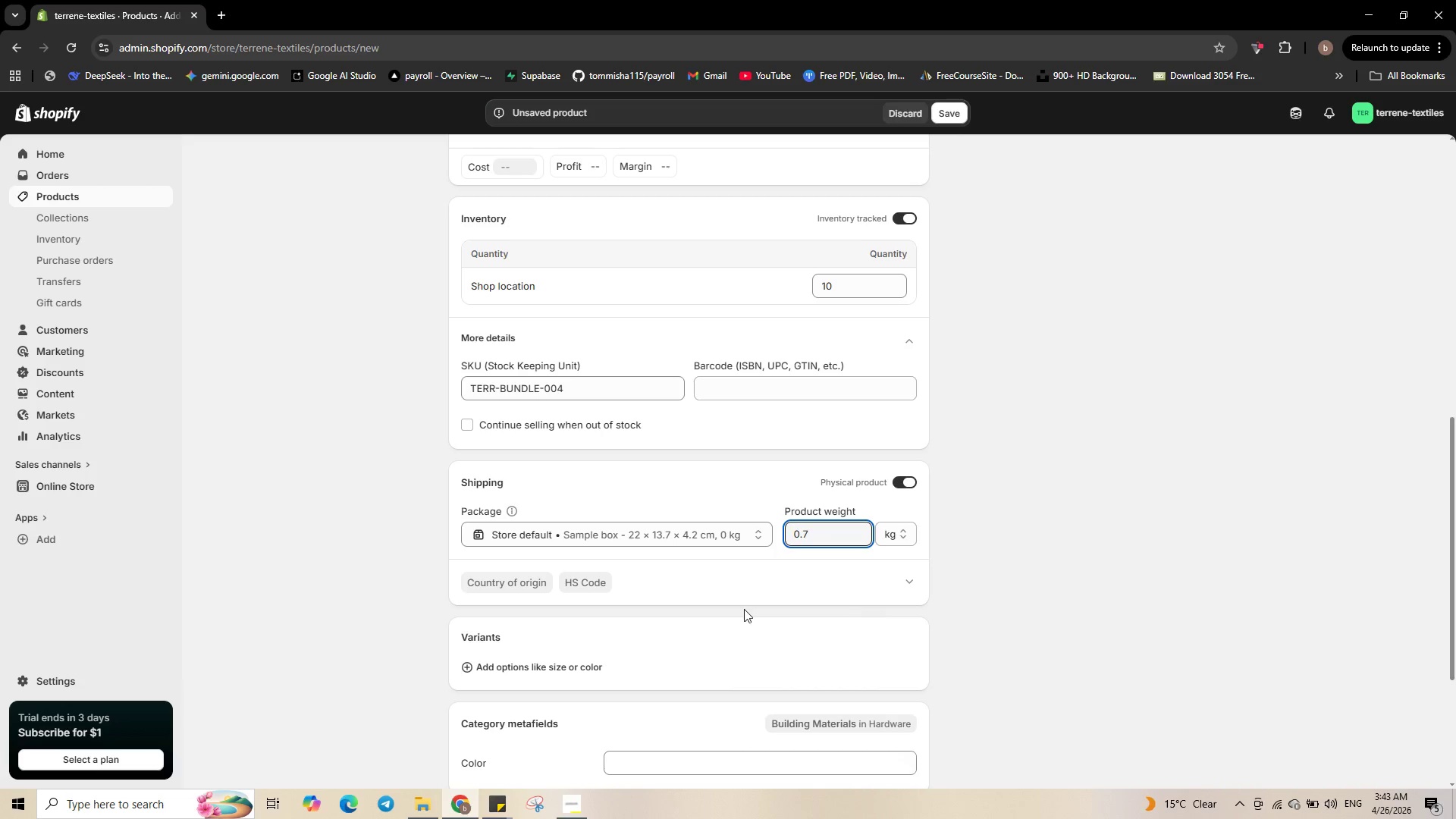 
scroll: coordinate [741, 609], scroll_direction: down, amount: 3.0
 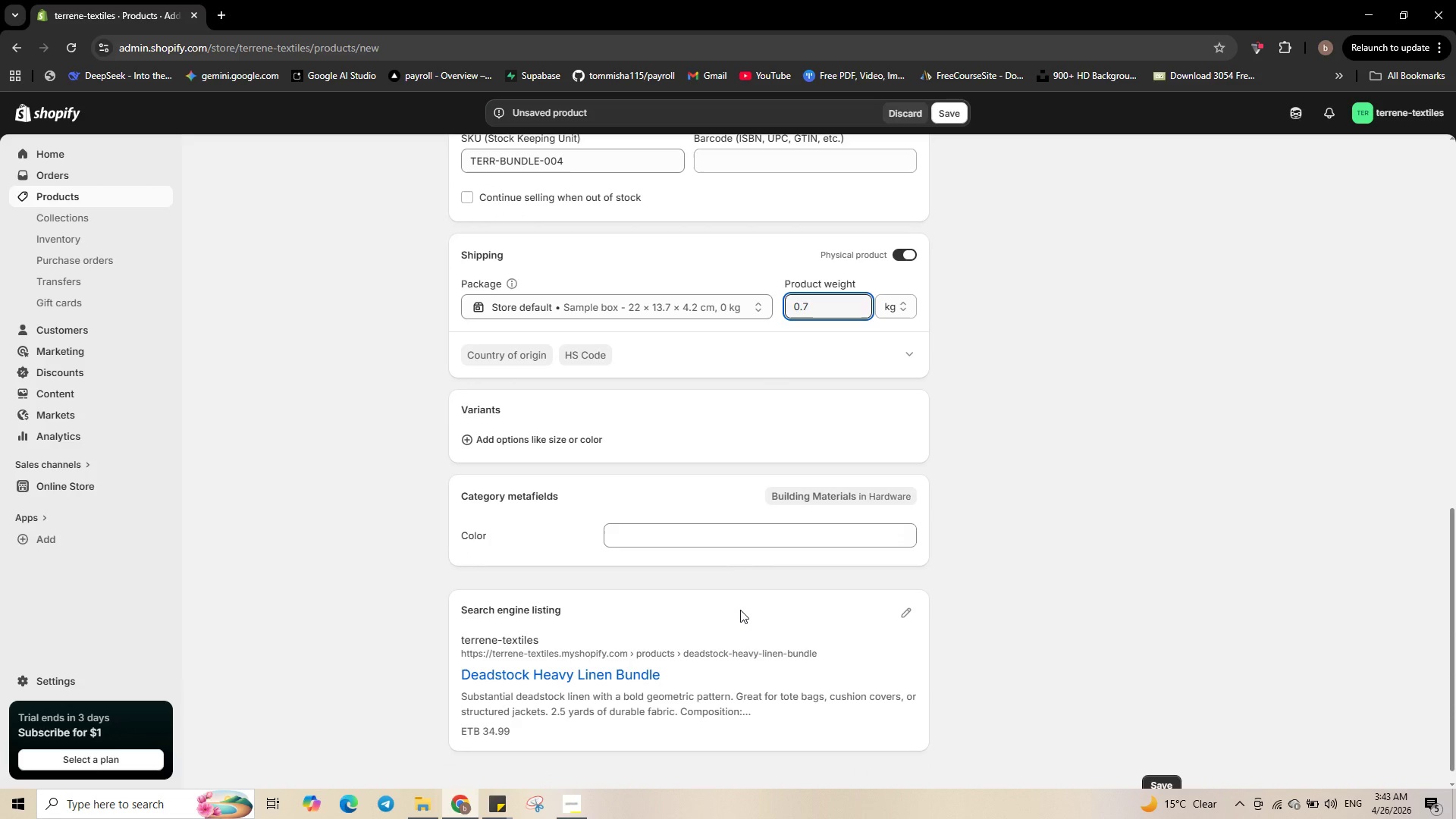 
scroll: coordinate [709, 598], scroll_direction: up, amount: 14.0
 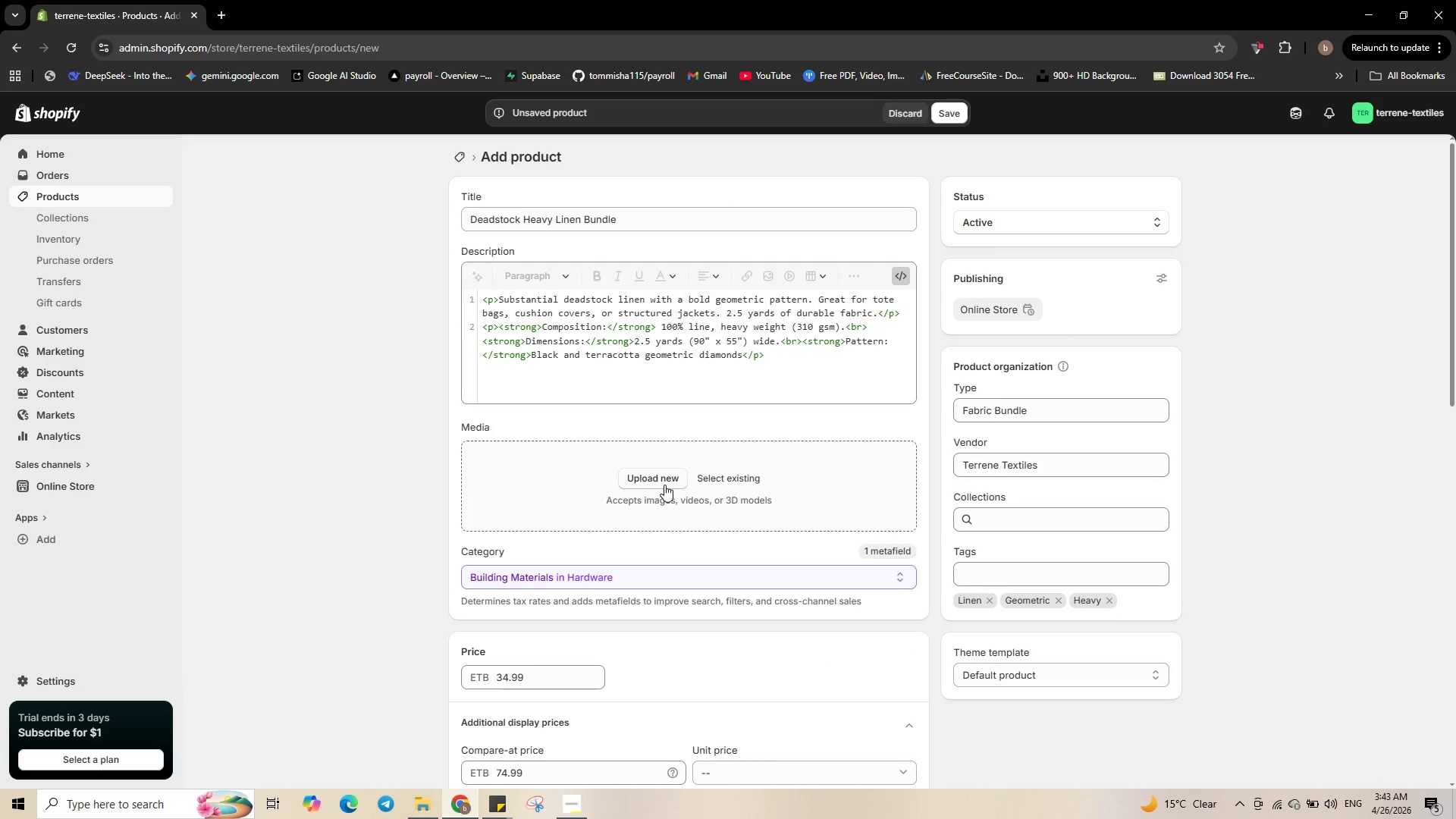 
left_click([664, 485])
 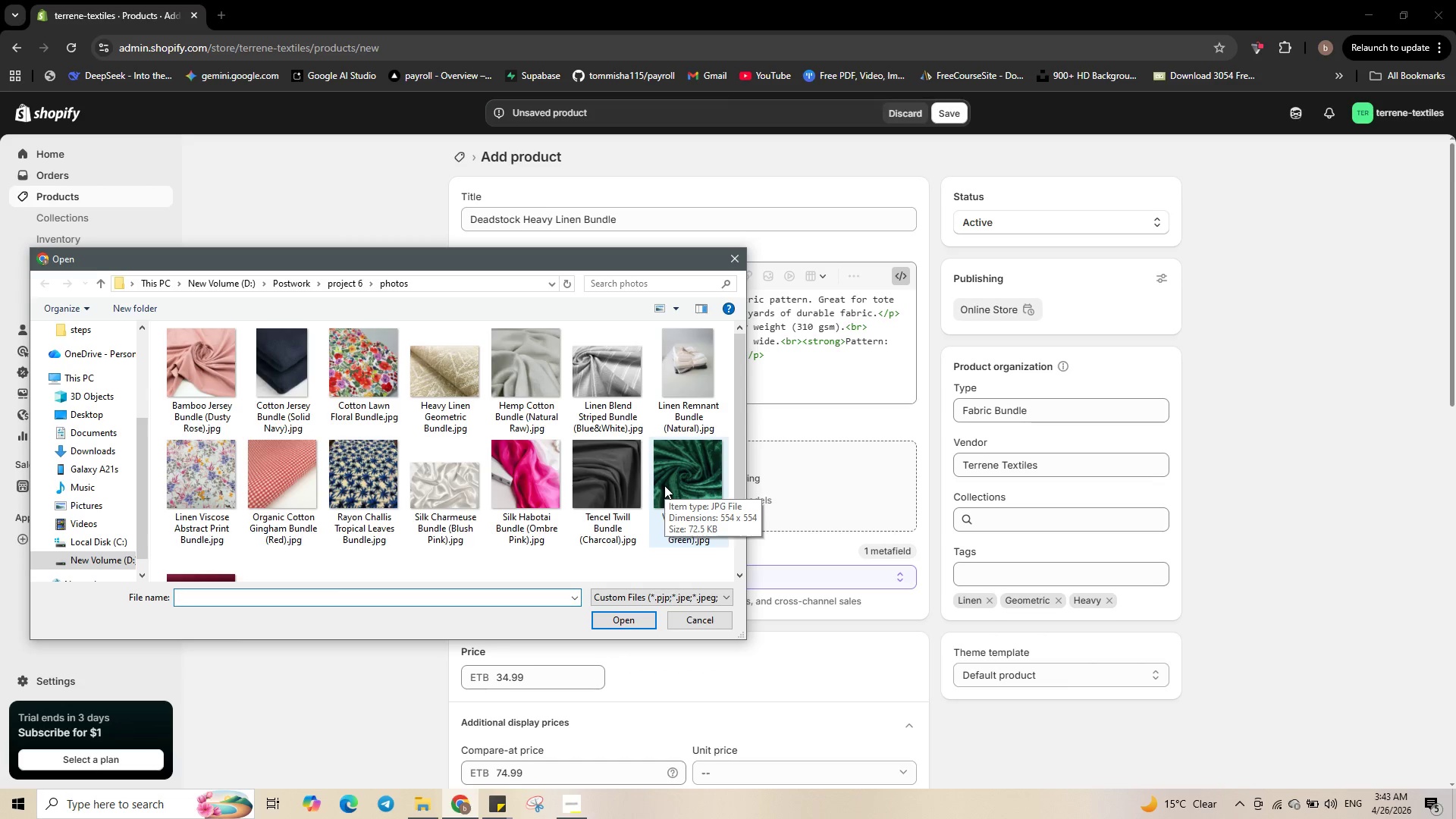 
wait(8.02)
 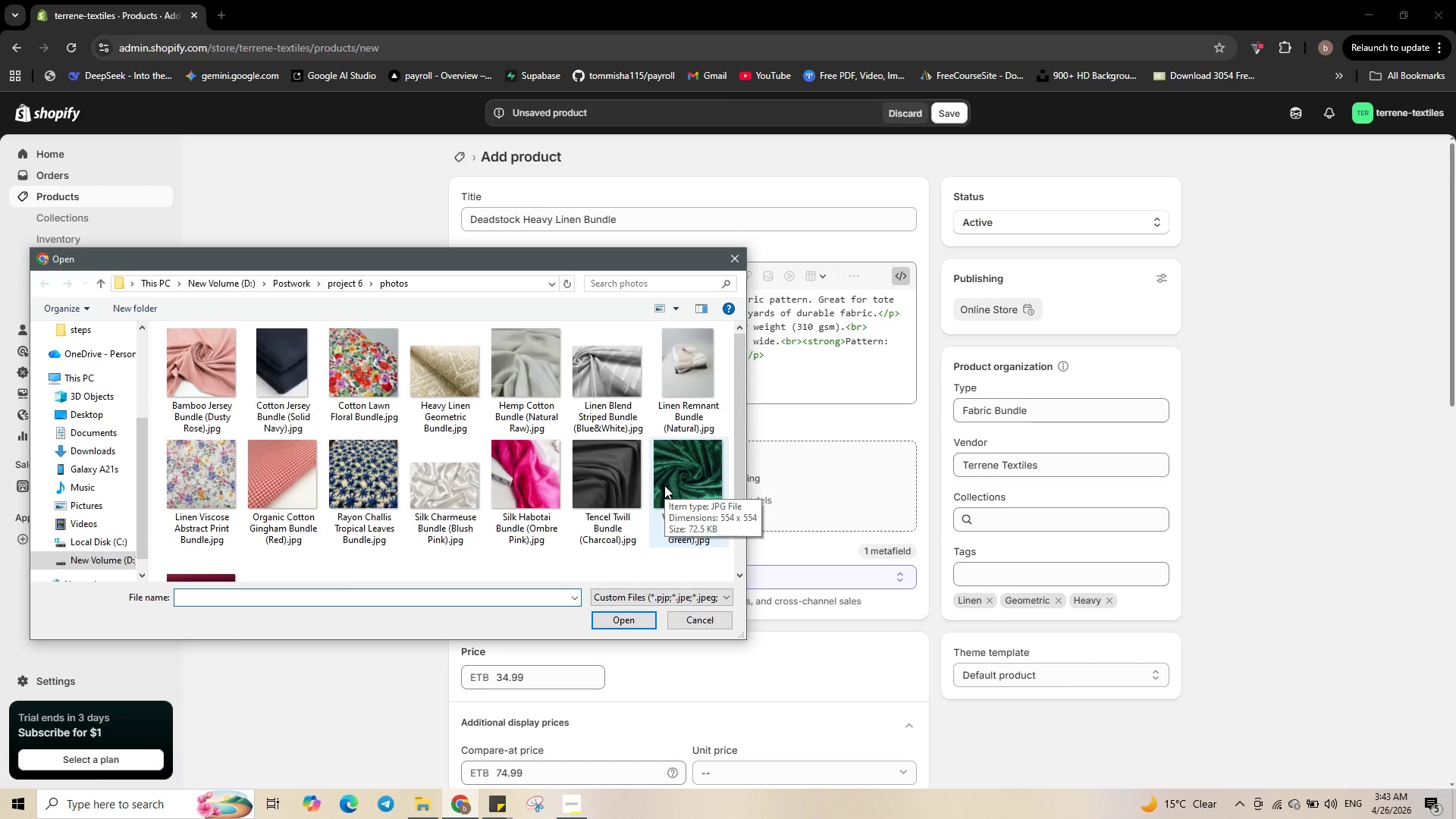 
left_click([462, 398])
 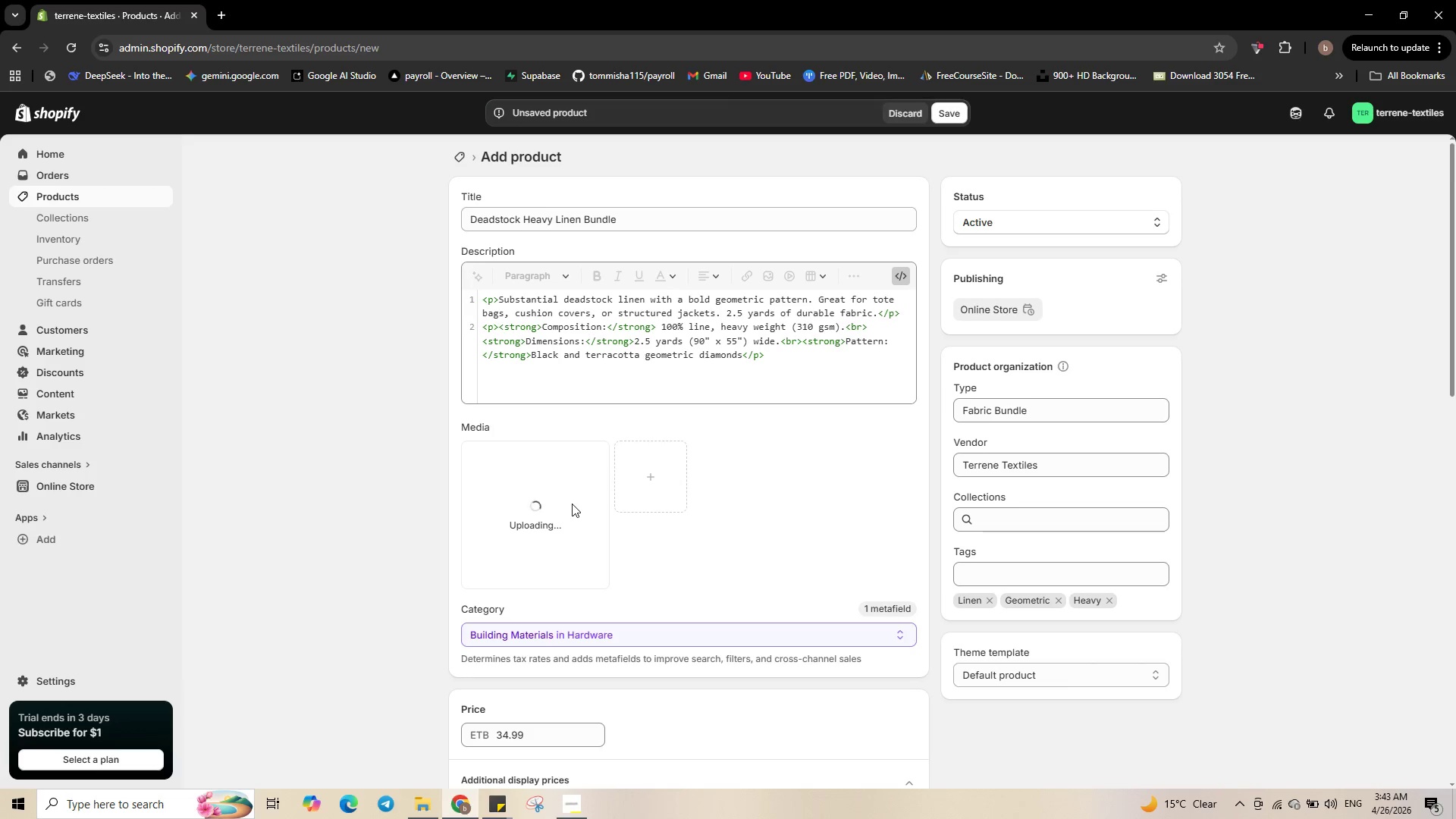 
wait(9.98)
 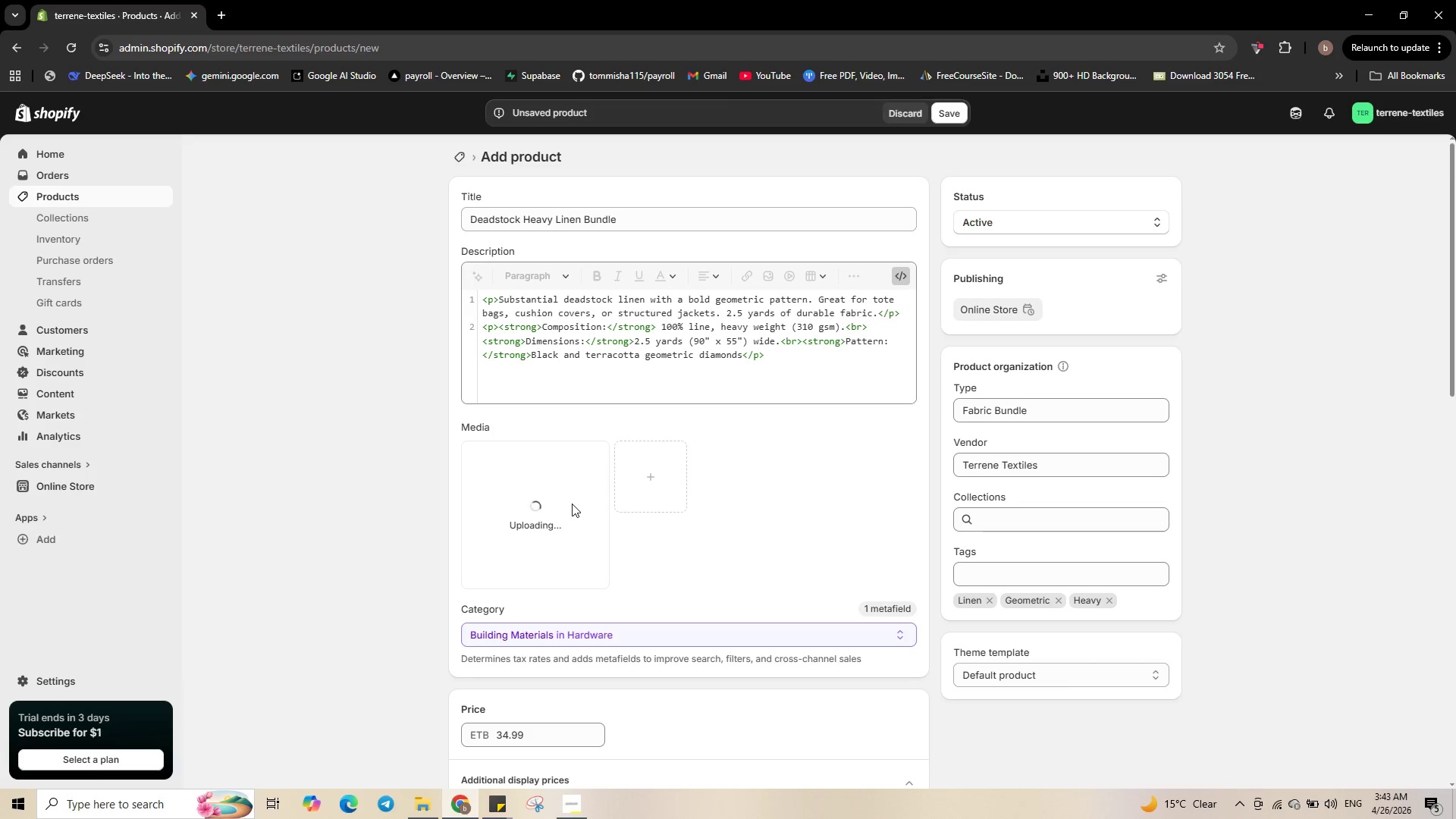 
left_click([560, 521])
 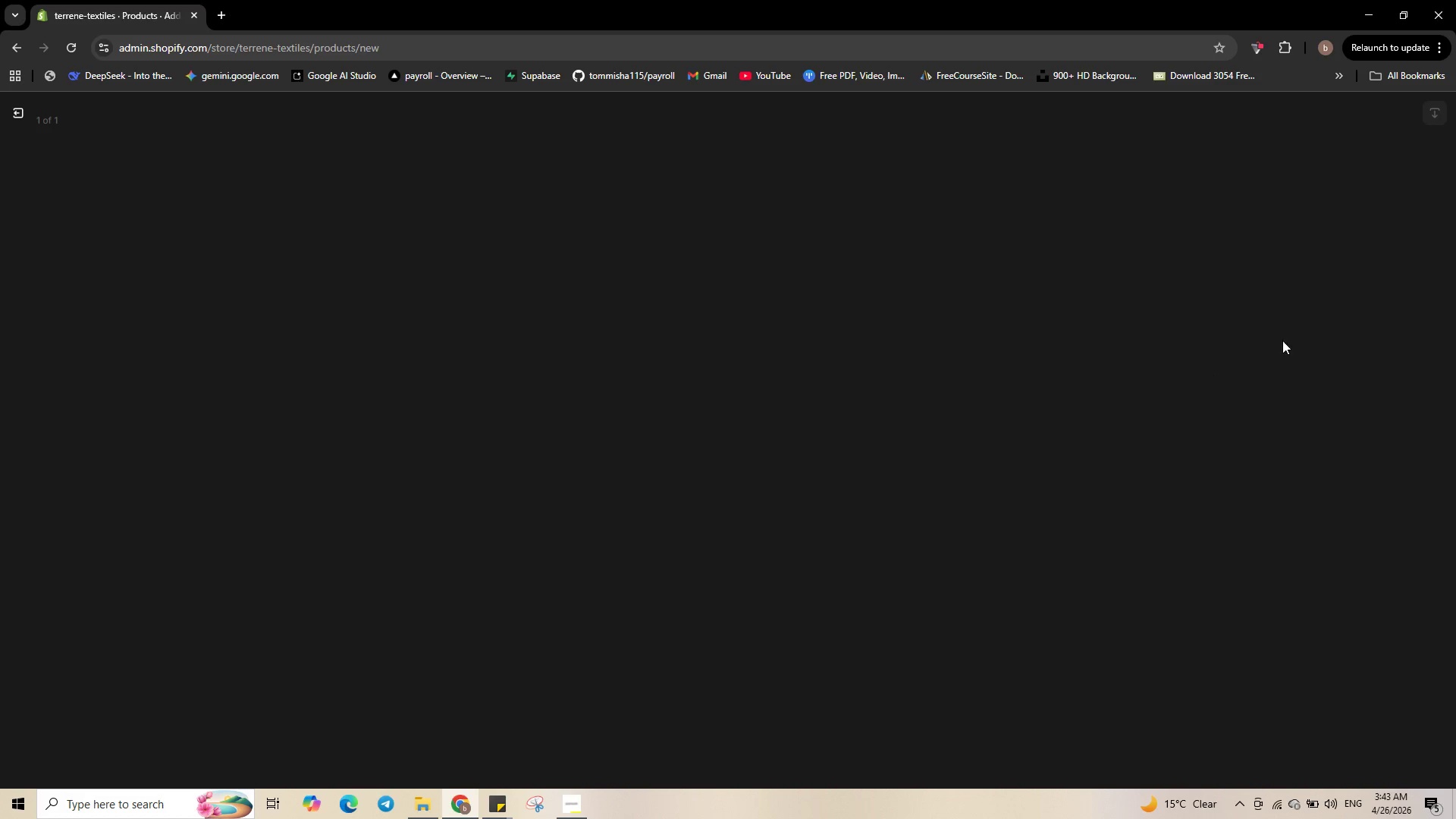 
mouse_move([1322, 251])
 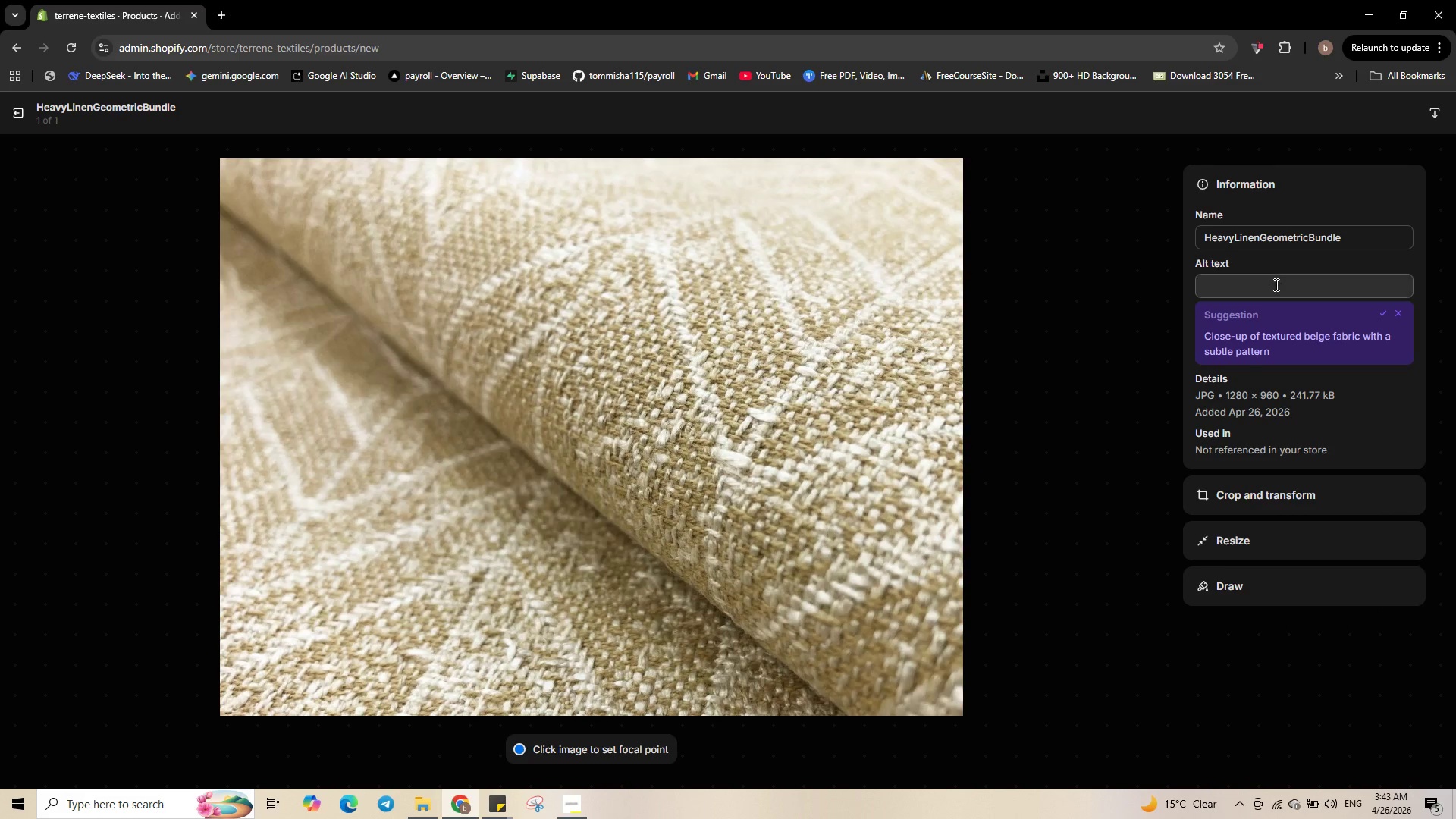 
left_click([1275, 284])
 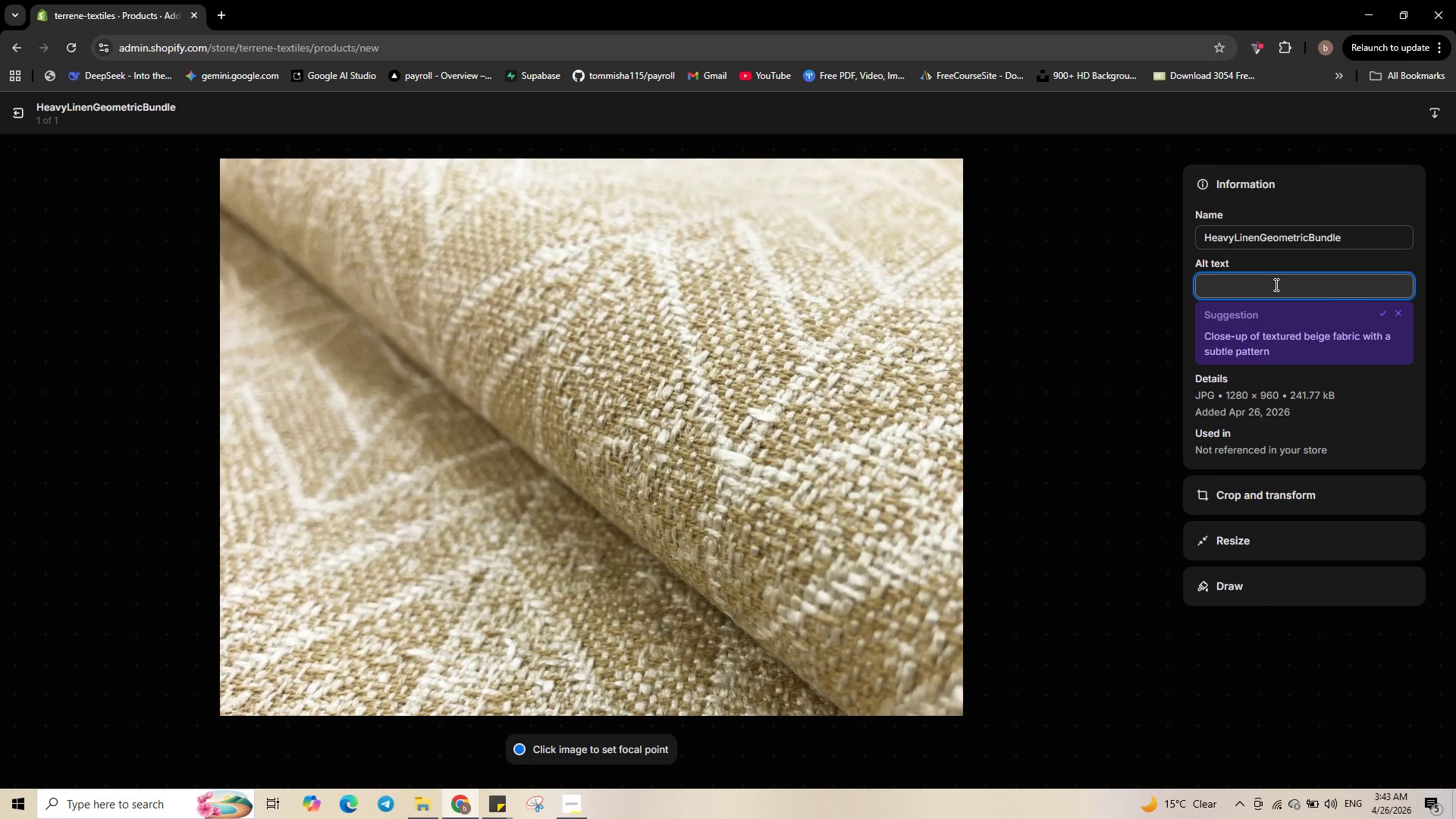 
type(Heavy des)
key(Backspace)
type(adstock linen )
 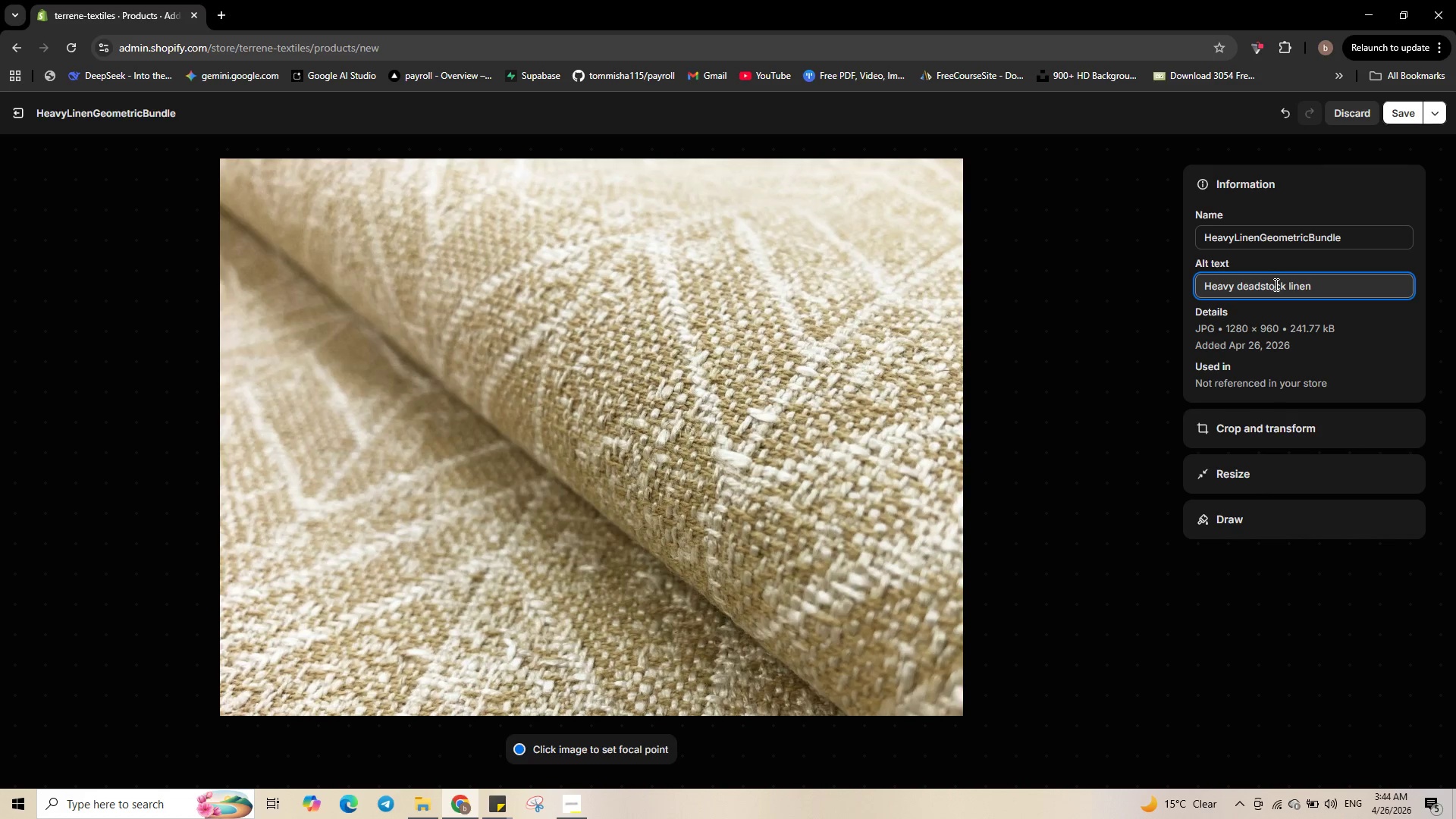 
type(remnant bundle with geometric diamond print )
 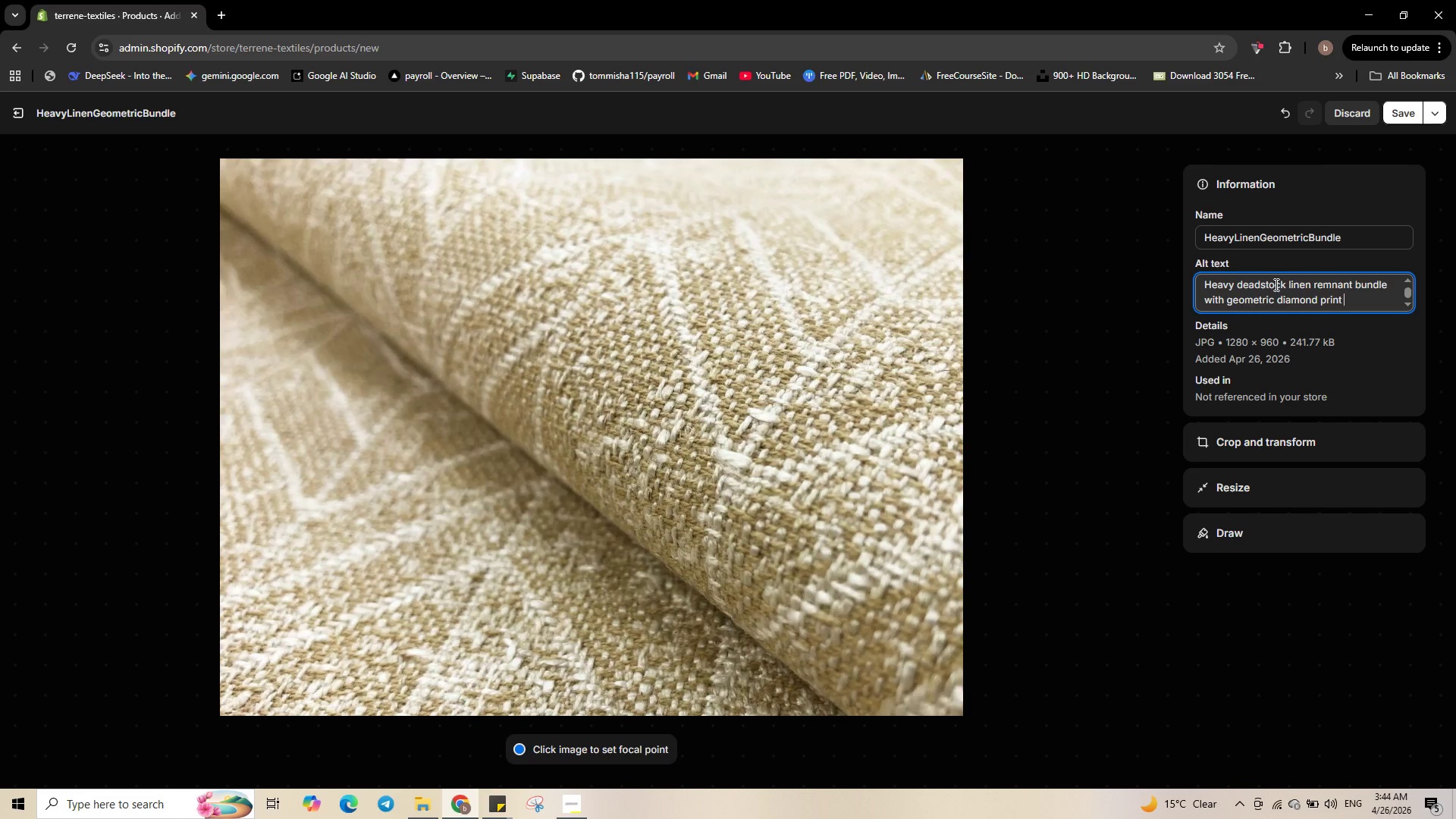 
type(- sustainabke )
key(Backspace)
key(Backspace)
key(Backspace)
type(le fav)
key(Backspace)
type(bro)
key(Backspace)
type(ic for bags )
 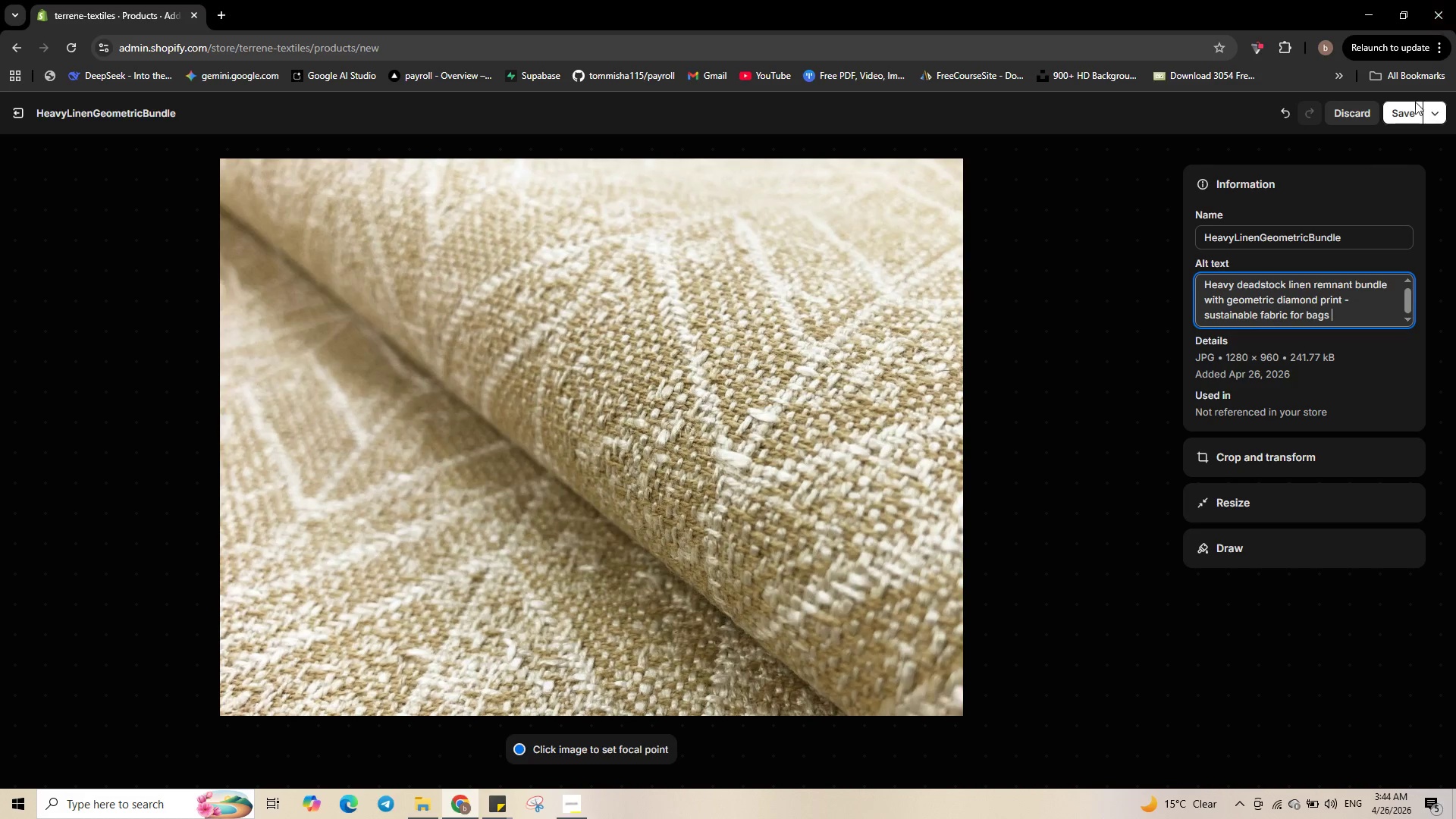 
left_click([1414, 115])
 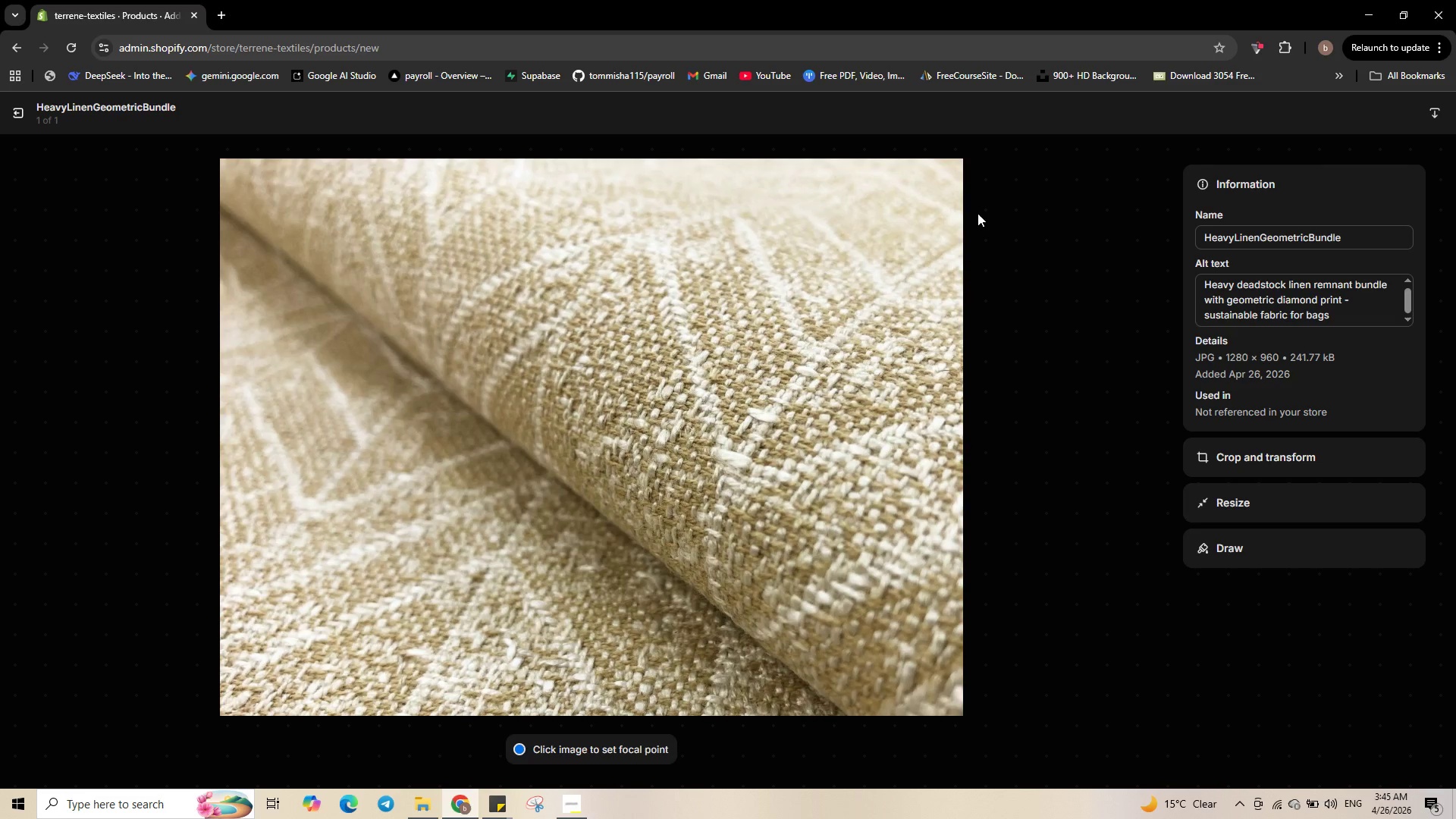 
wait(6.91)
 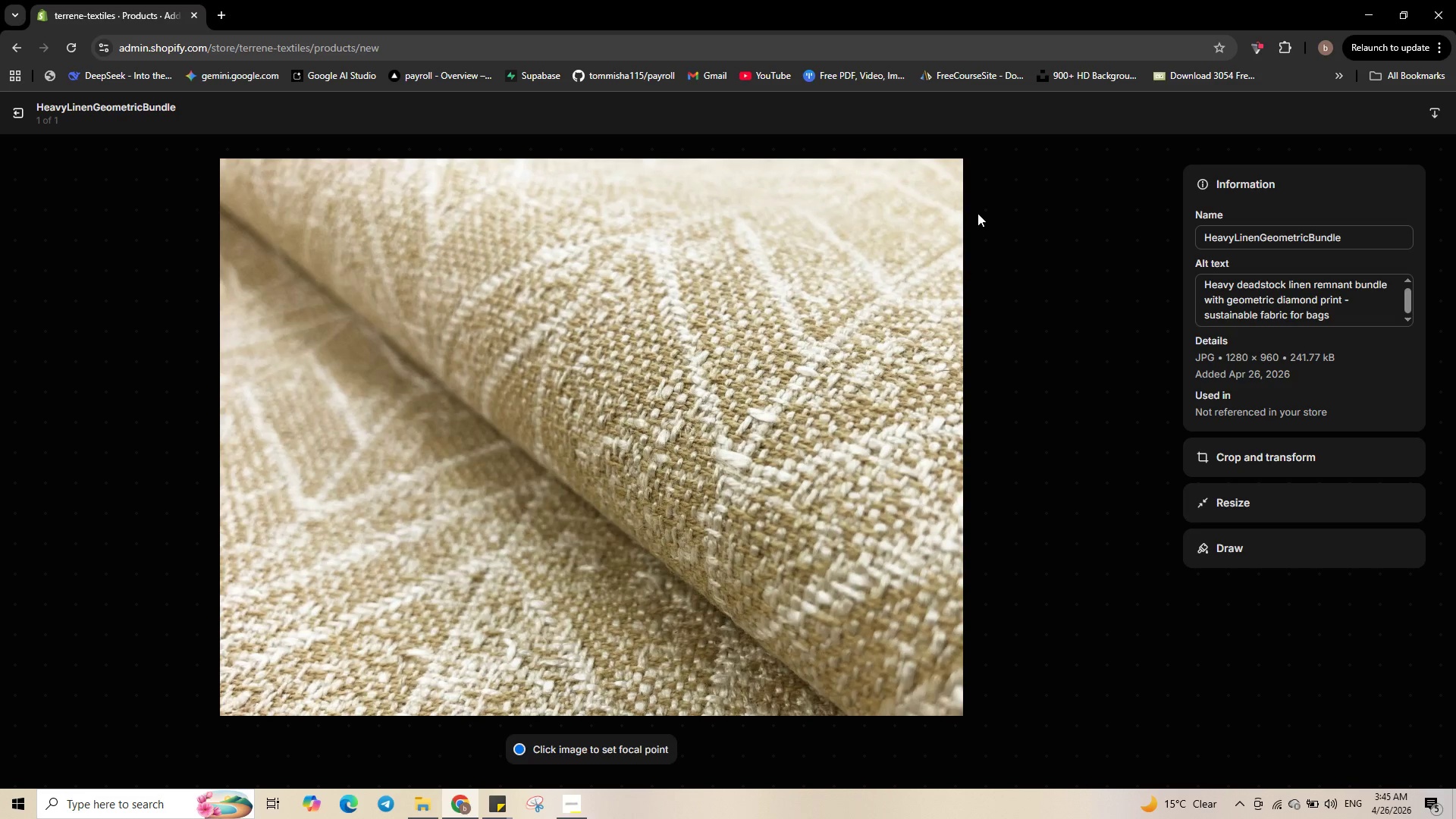 
left_click([15, 108])
 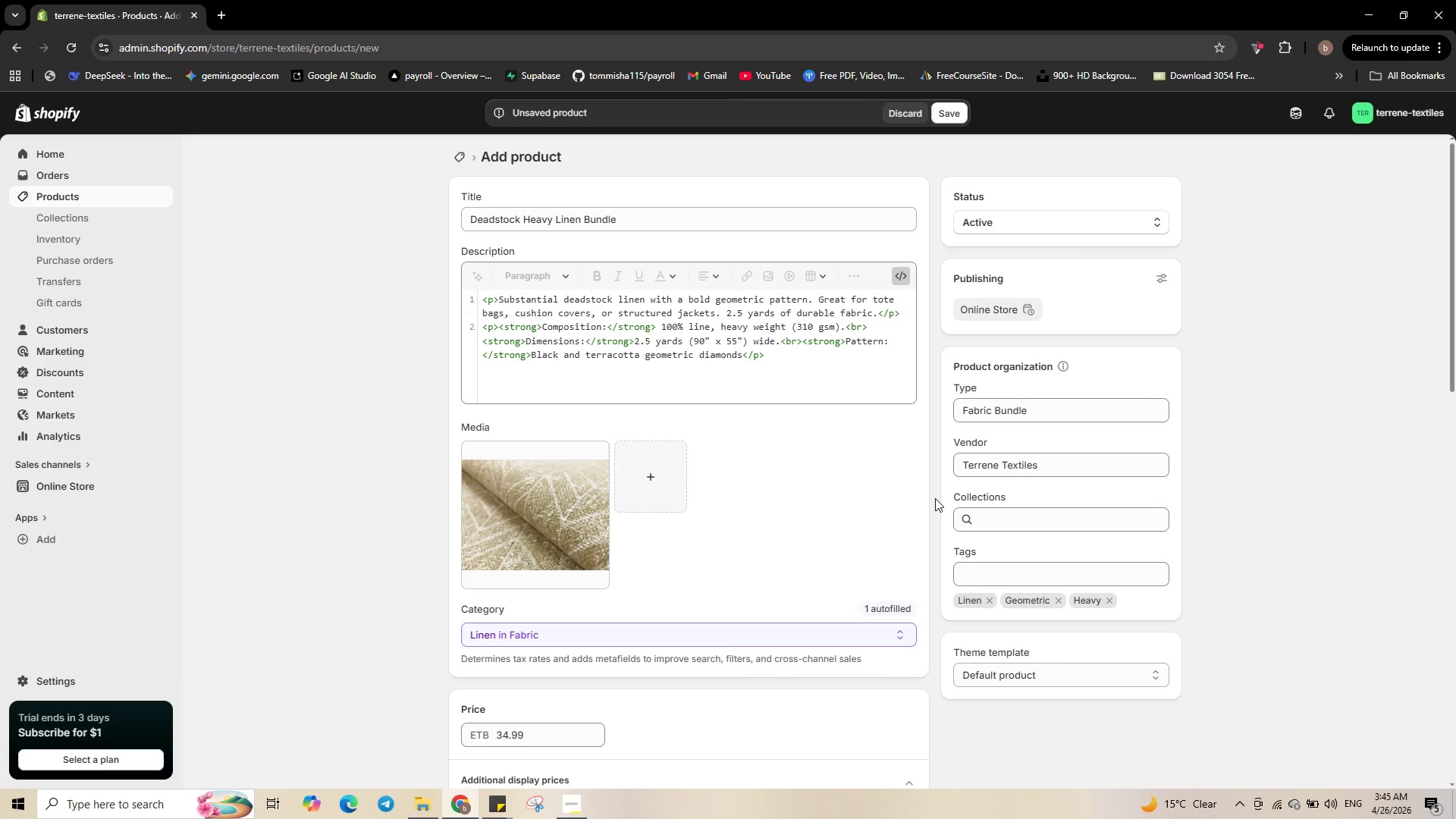 
scroll: coordinate [922, 563], scroll_direction: down, amount: 18.0
 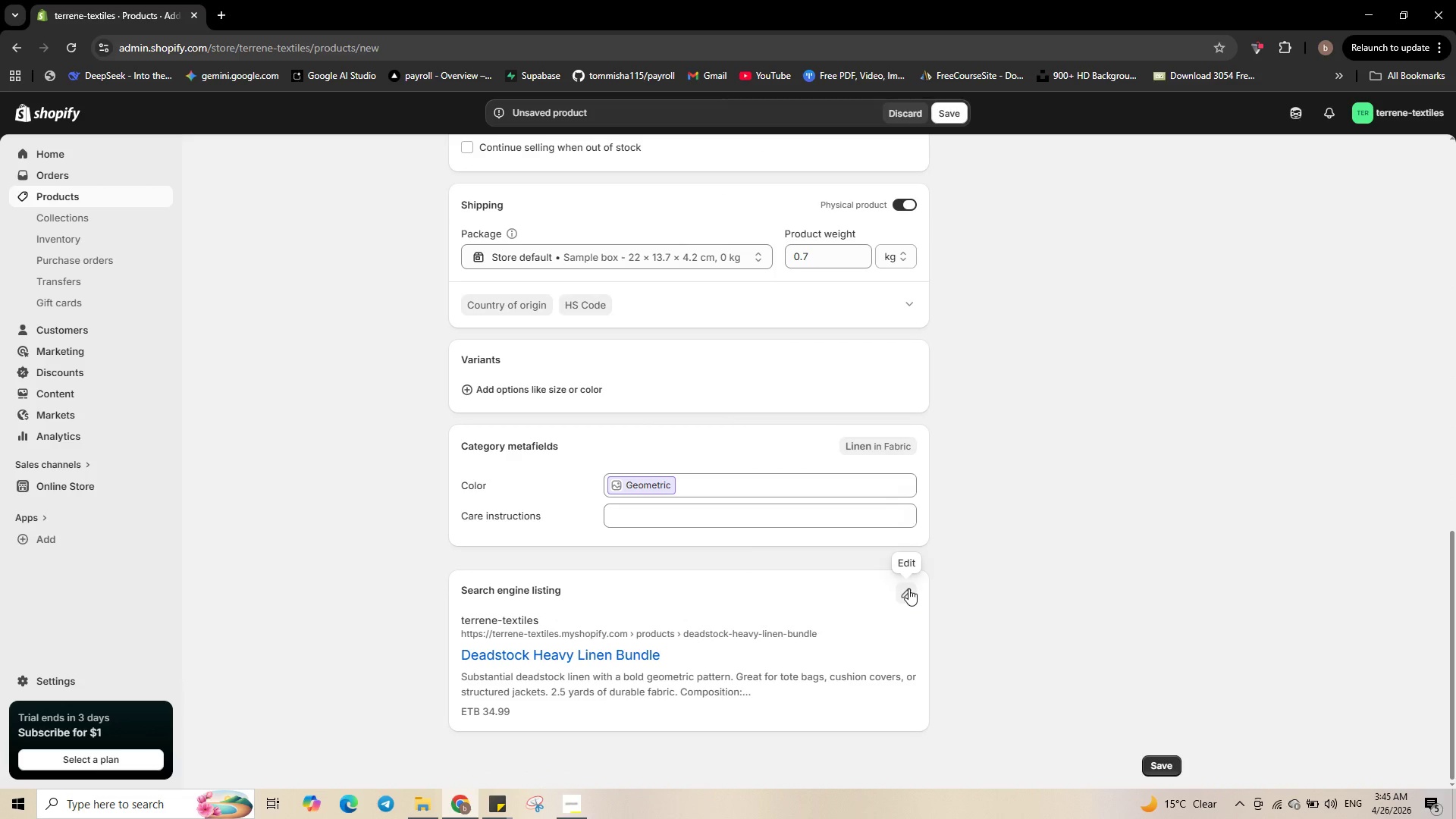 
left_click([908, 588])
 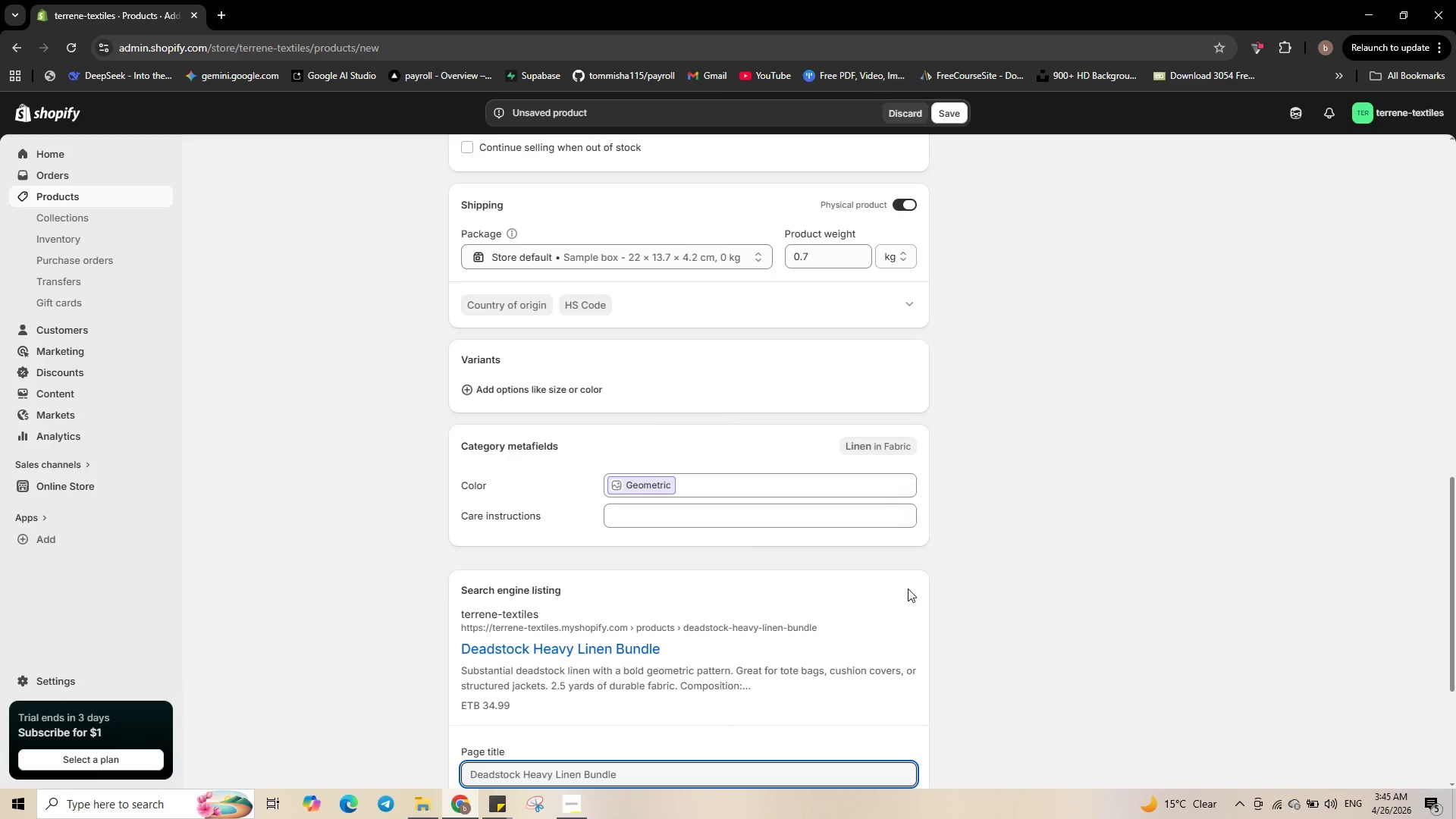 
scroll: coordinate [916, 604], scroll_direction: down, amount: 3.0
 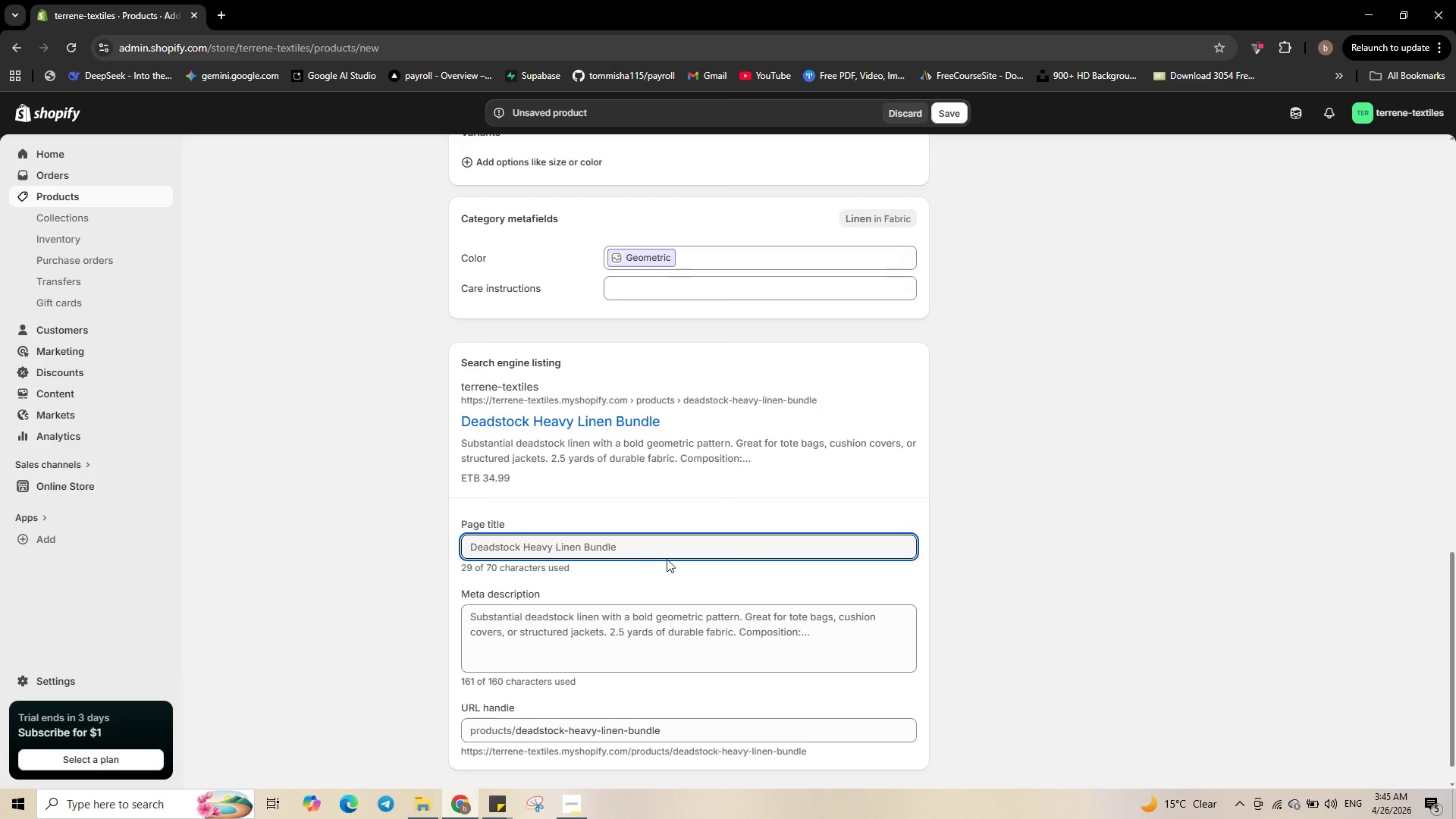 
left_click([651, 546])
 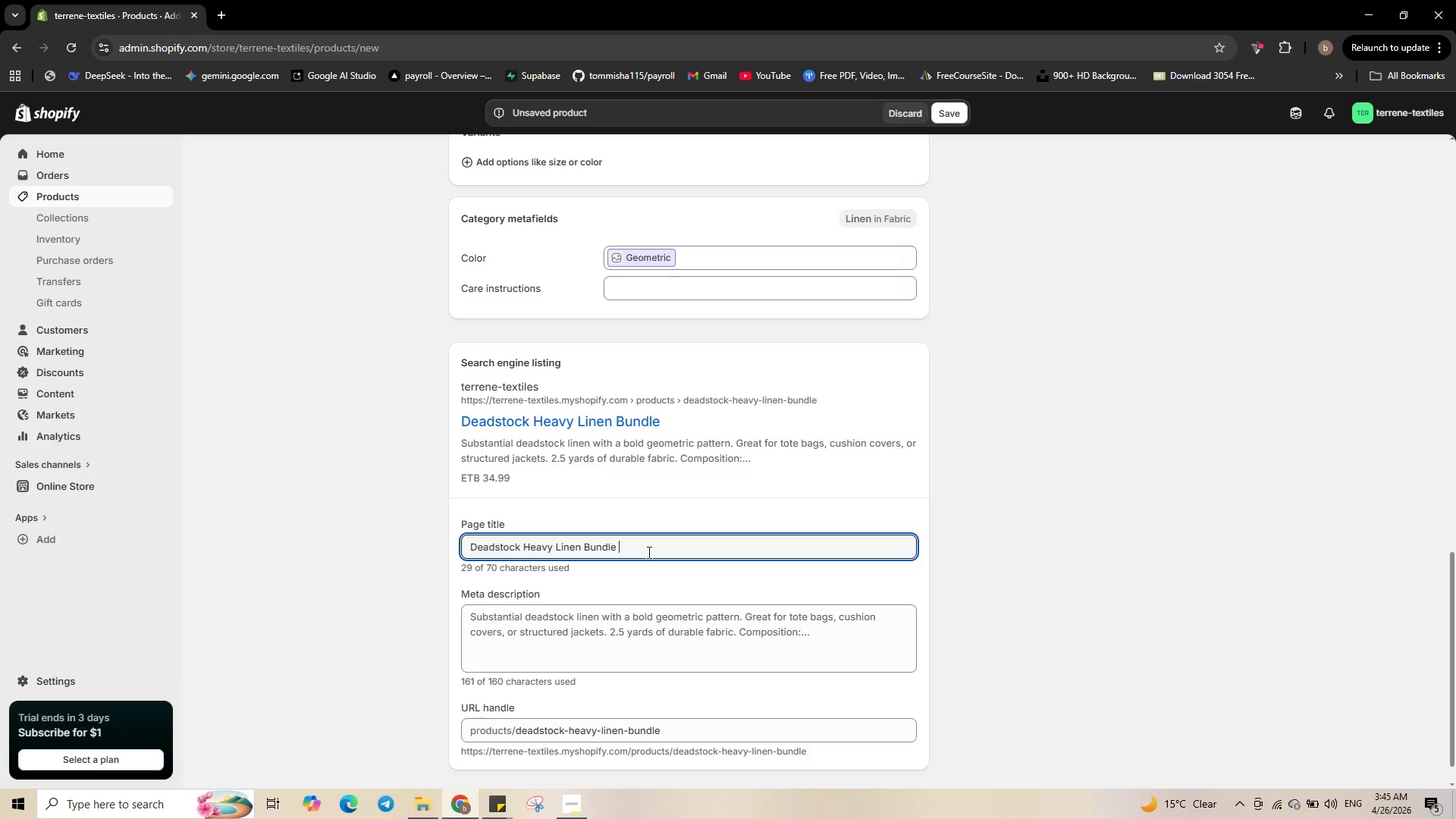 
wait(7.5)
 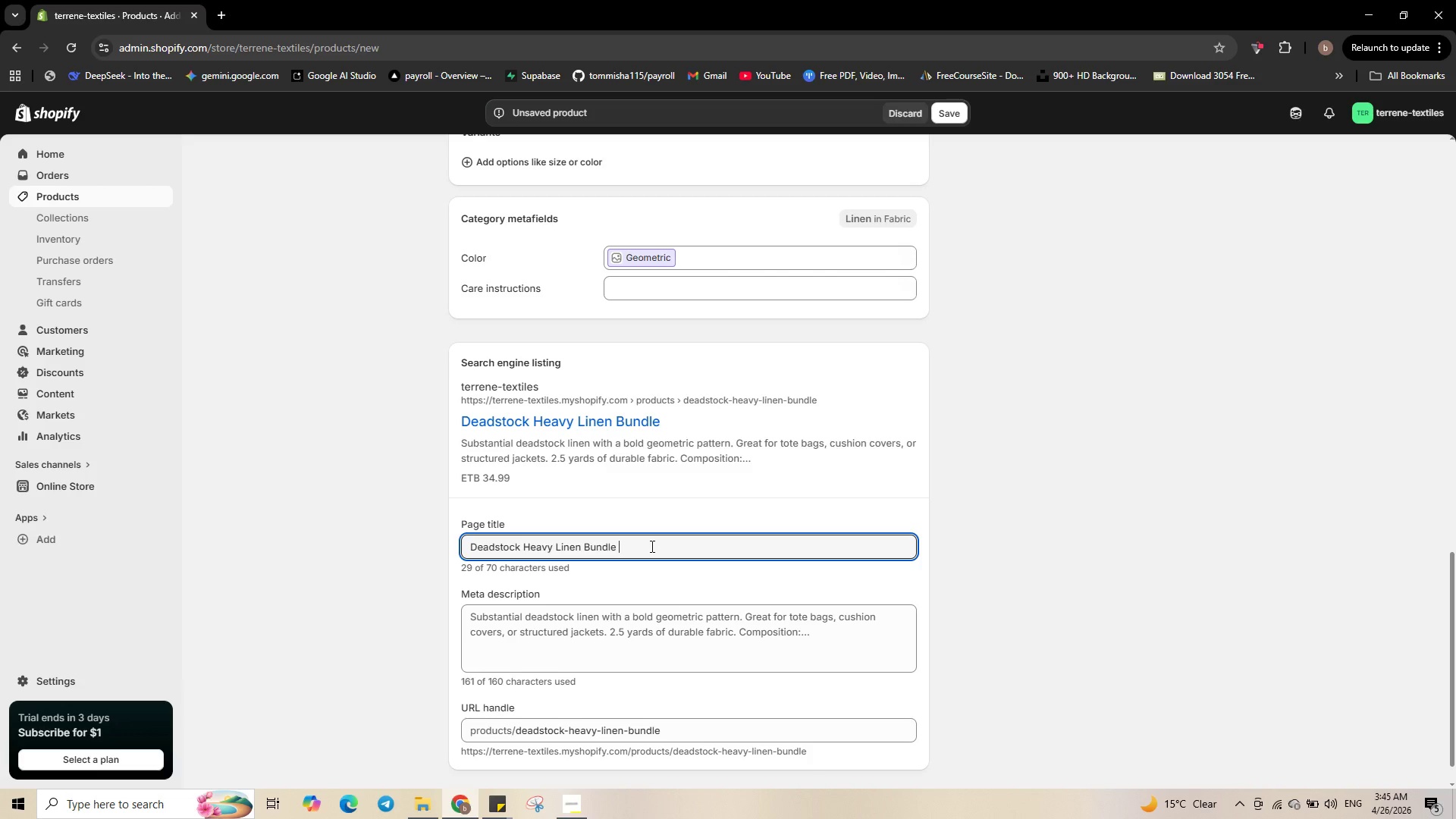 
left_click([585, 548])
 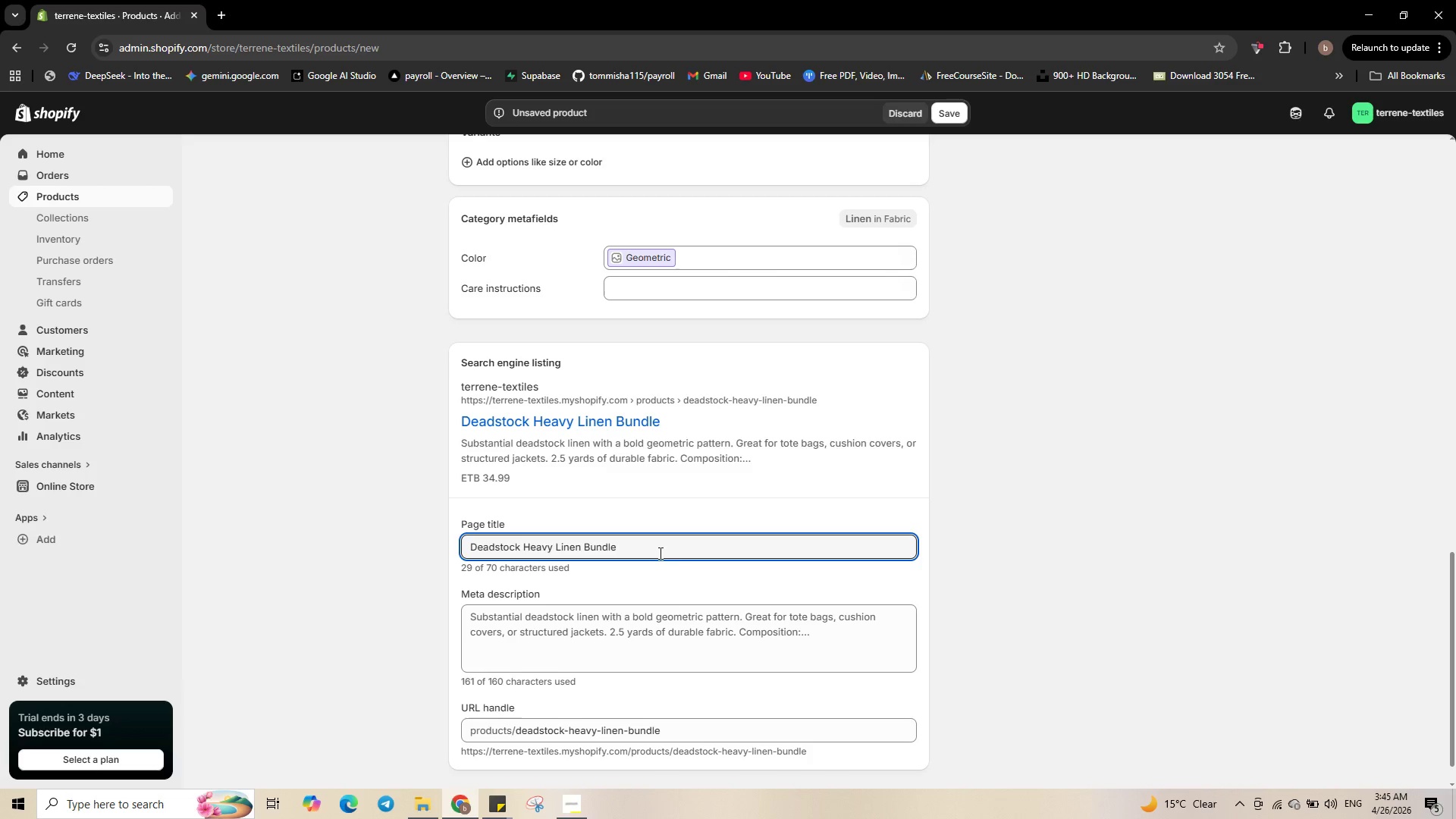 
wait(12.5)
 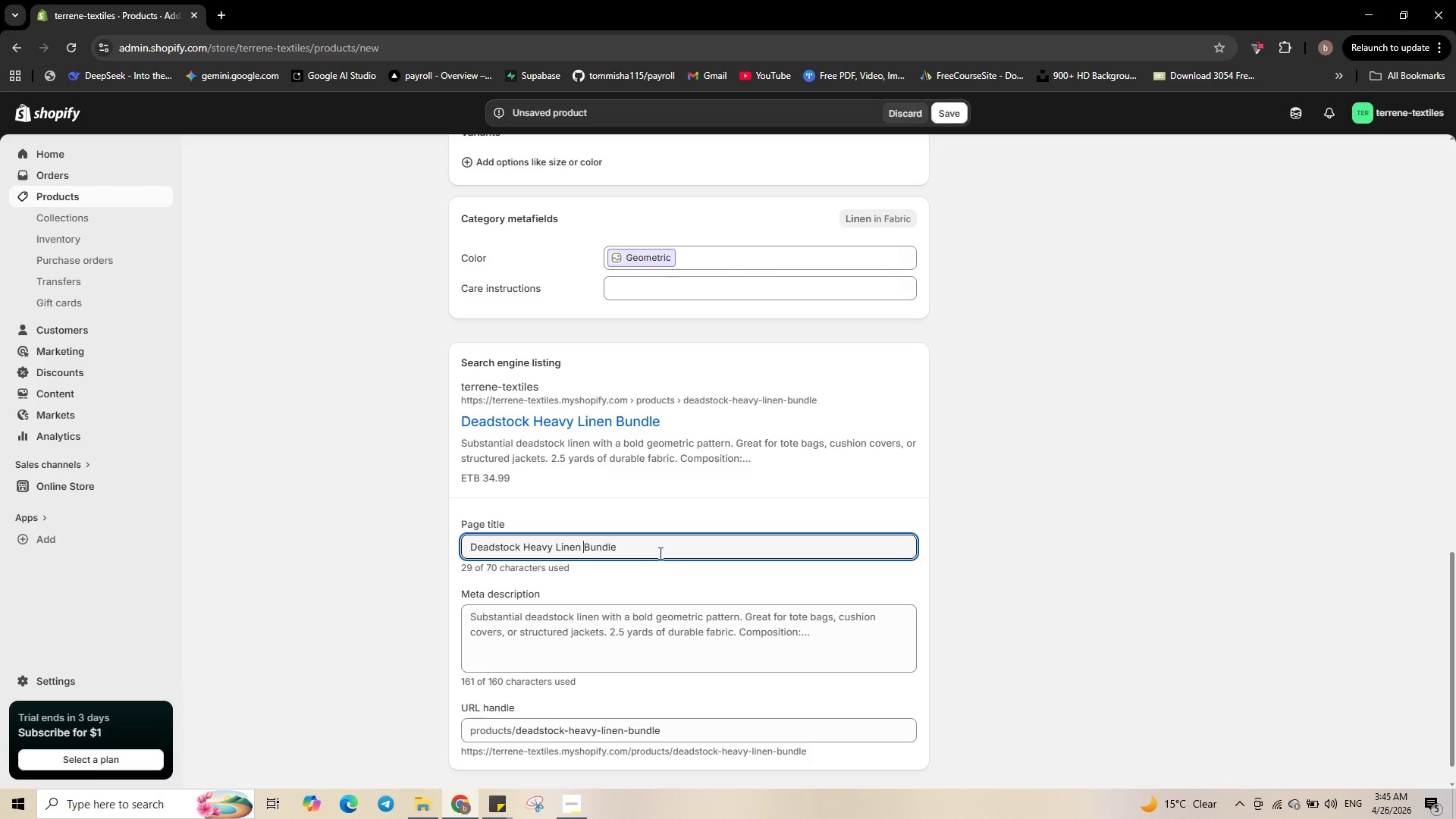 
type(Geometric )
 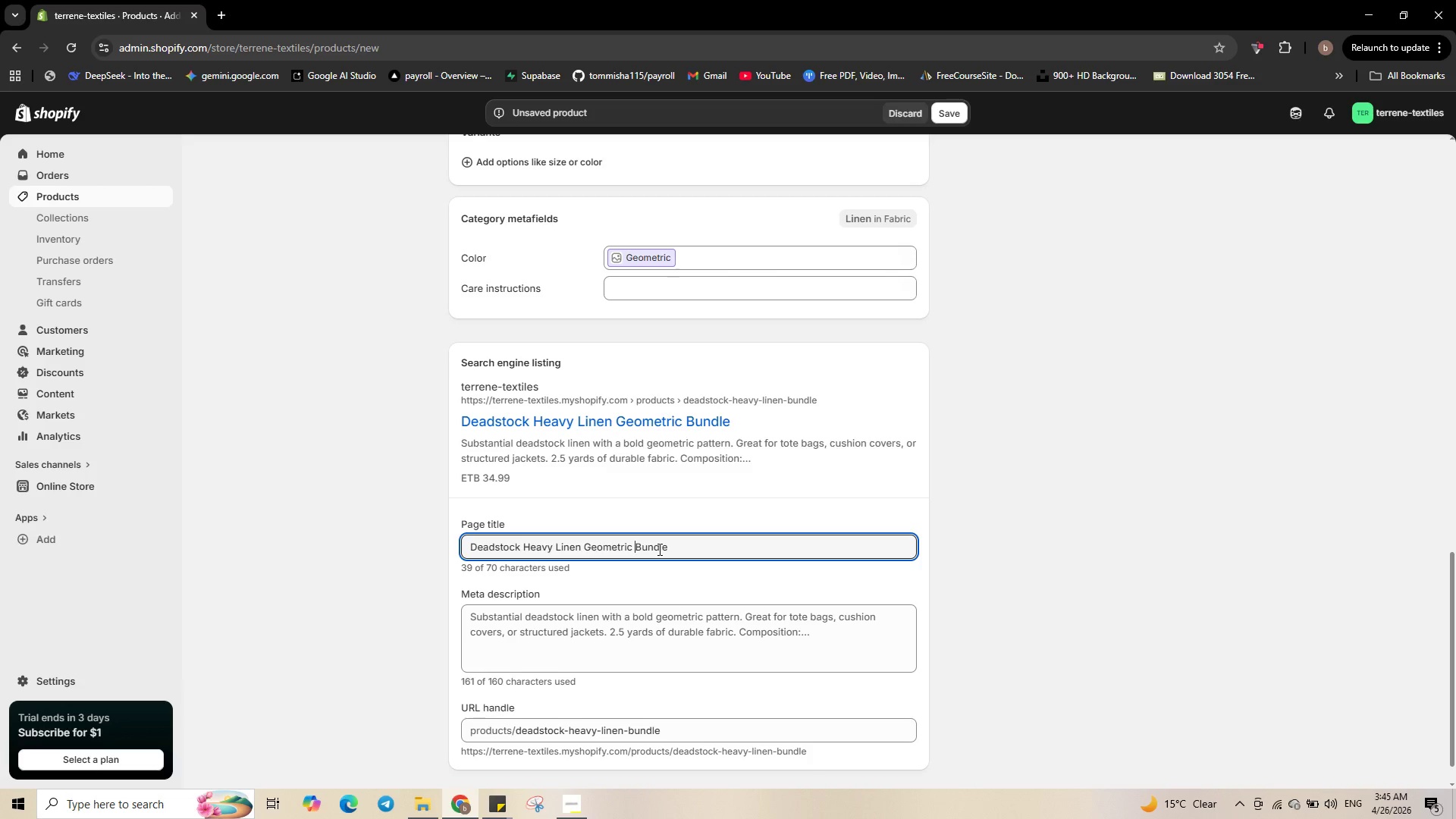 
key(Control+ArrowDown)
 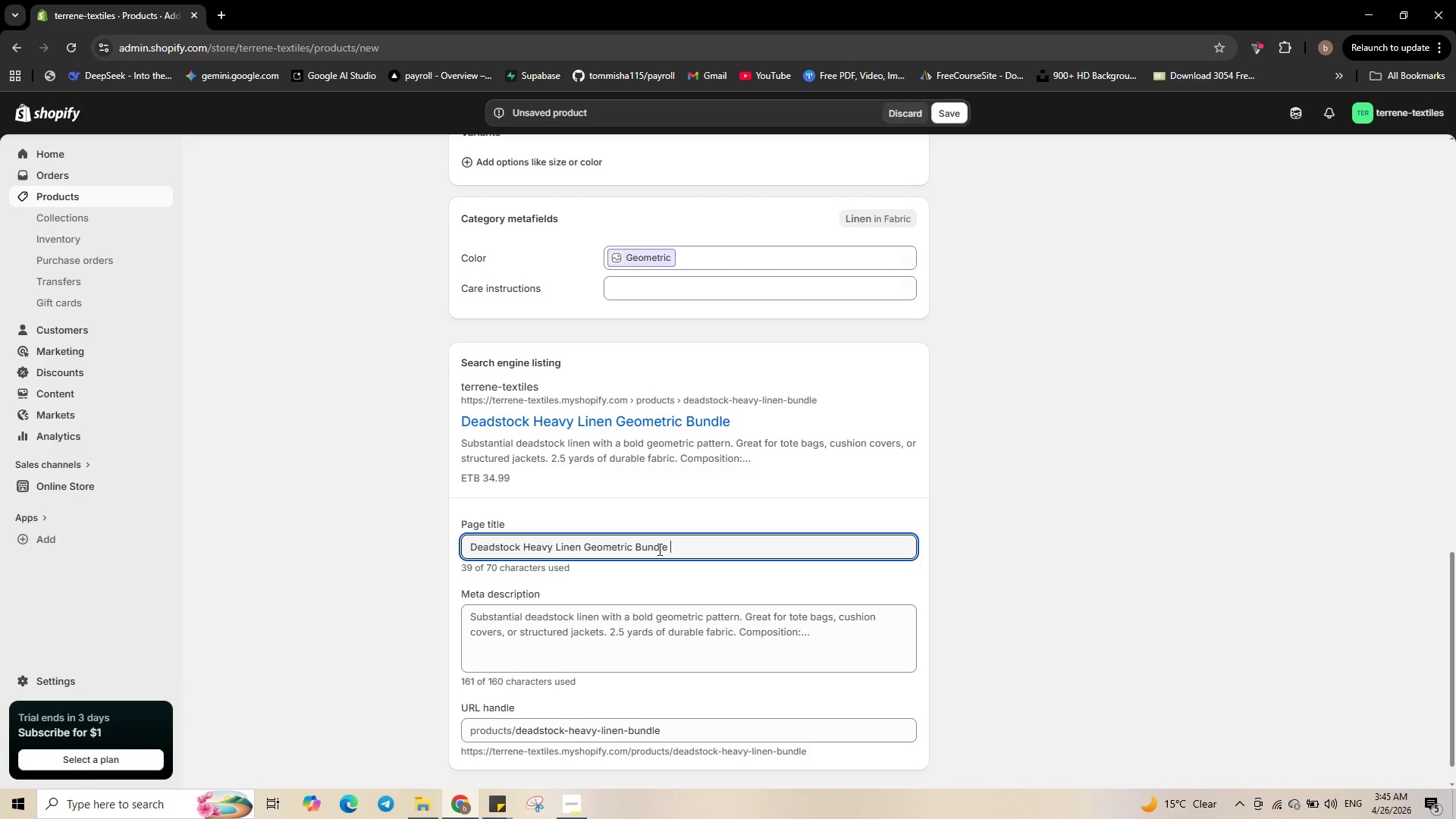 
type(wi)
key(Backspace)
key(Backspace)
type(- 2.5 )
 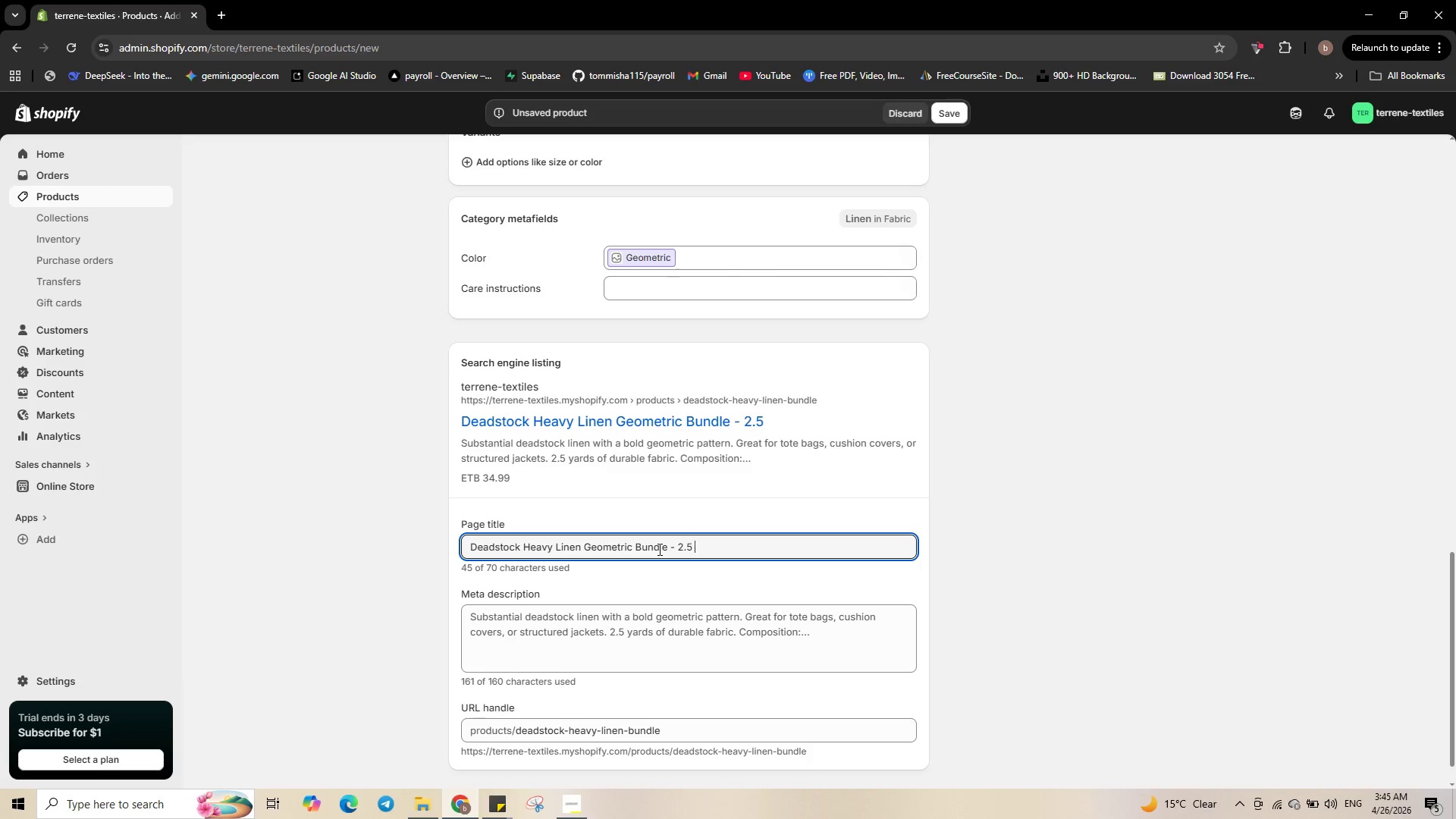 
type(Yars)
key(Backspace)
type(ds - Sustinable )
 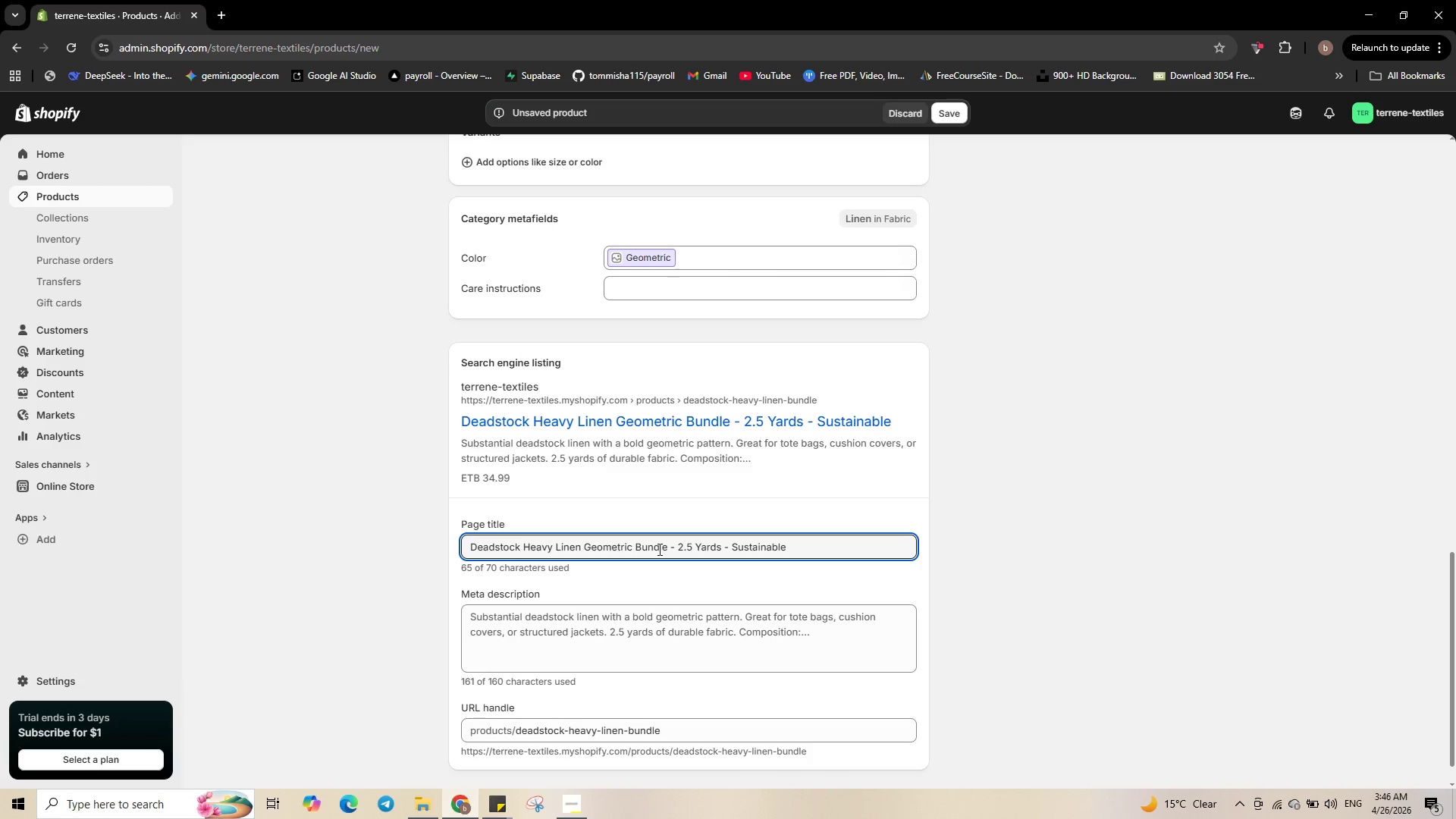 
type(Fabric )
 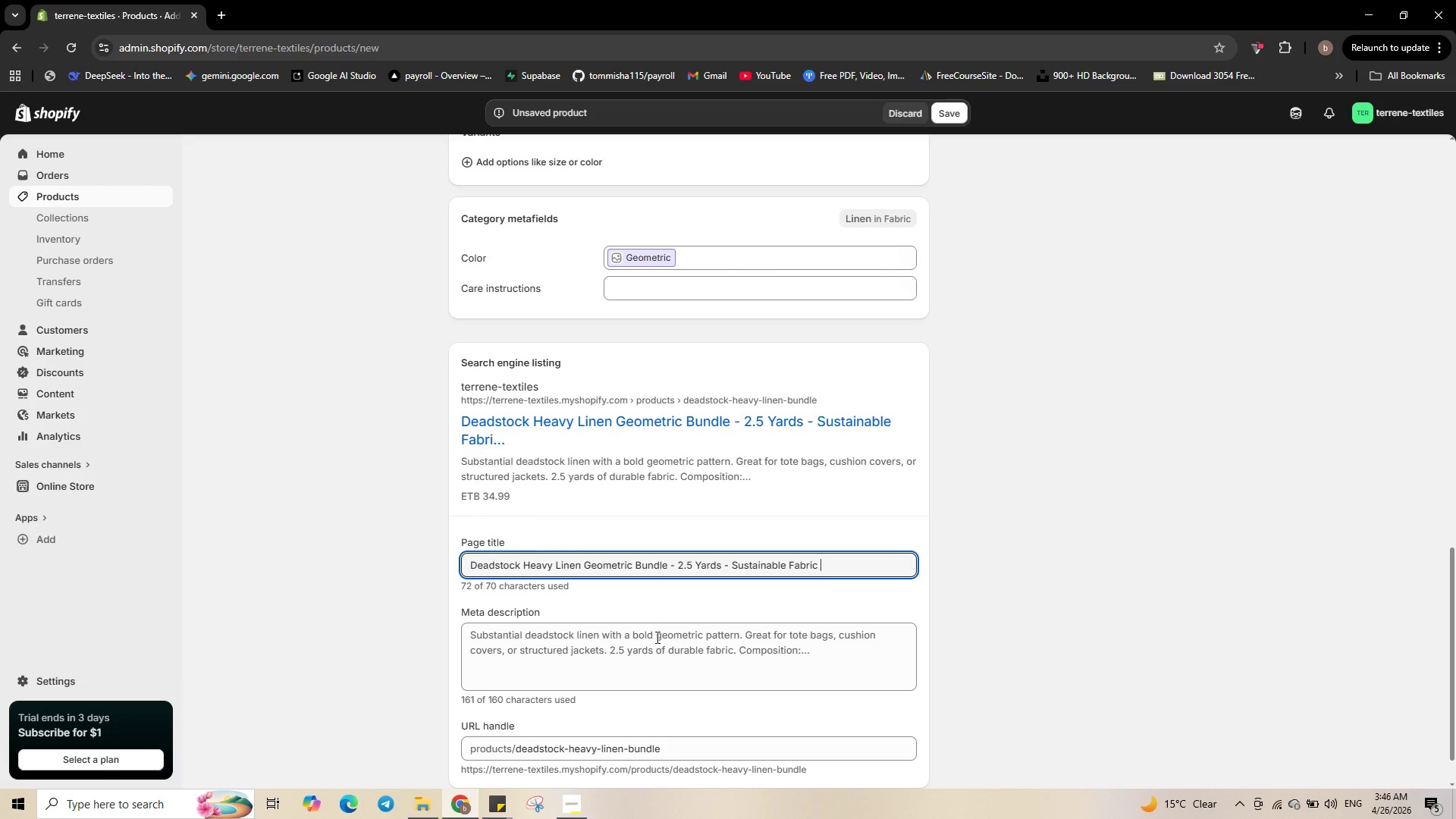 
left_click([656, 639])
 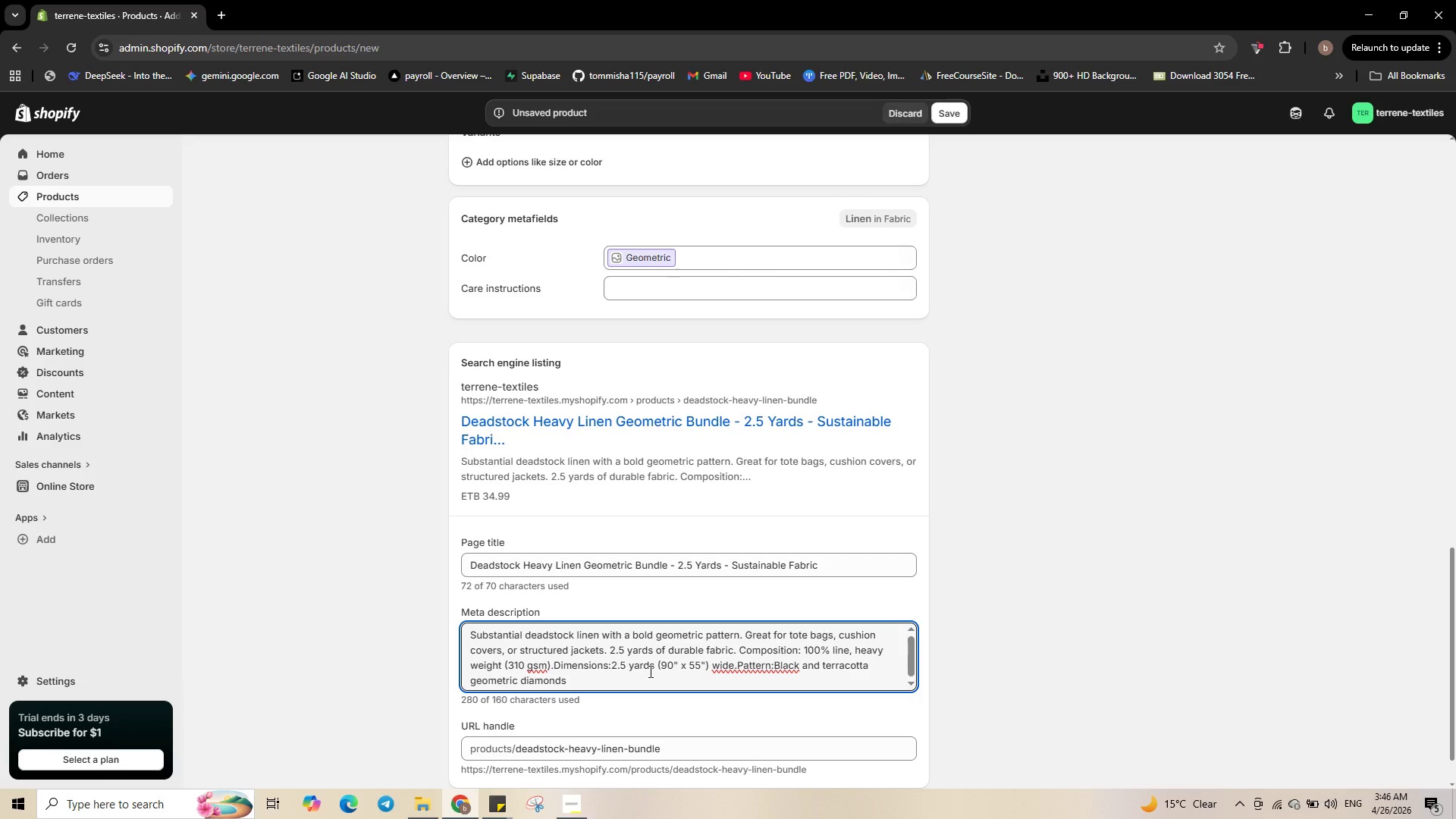 
hold_key(key=ControlLeft, duration=3.44)
 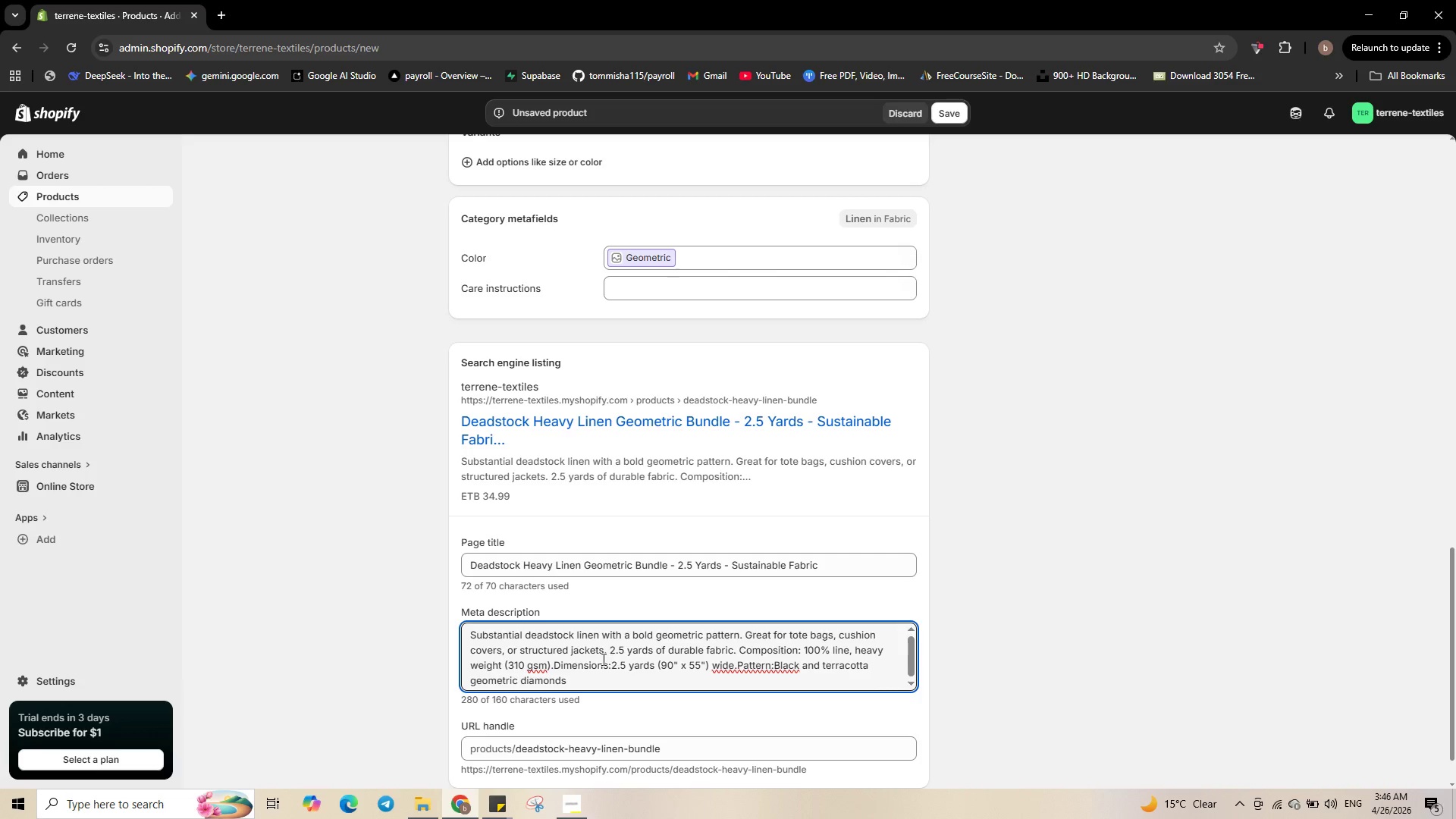 
hold_key(key=ControlLeft, duration=0.78)
 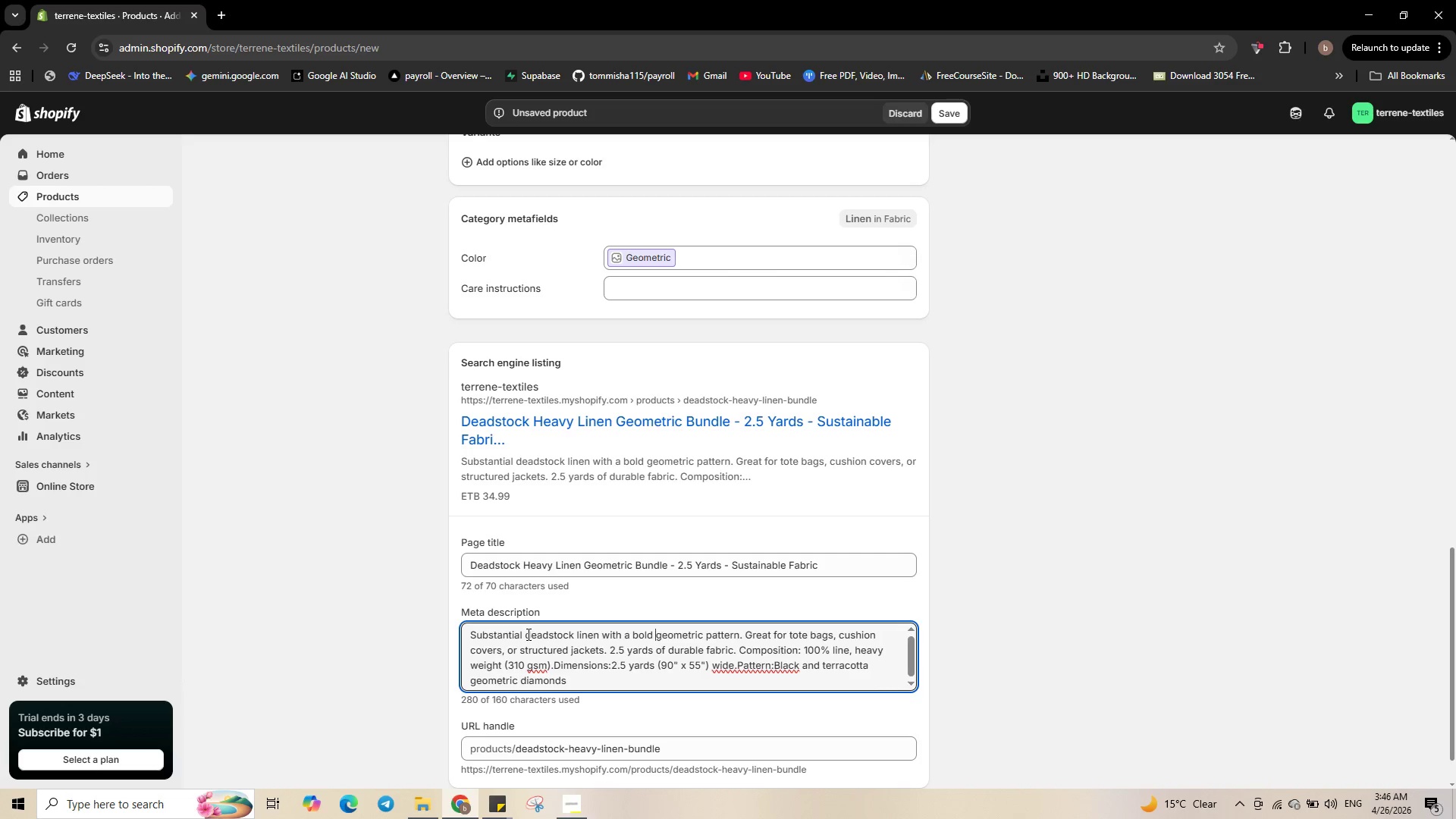 
left_click_drag(start_coordinate=[527, 634], to_coordinate=[425, 635])
 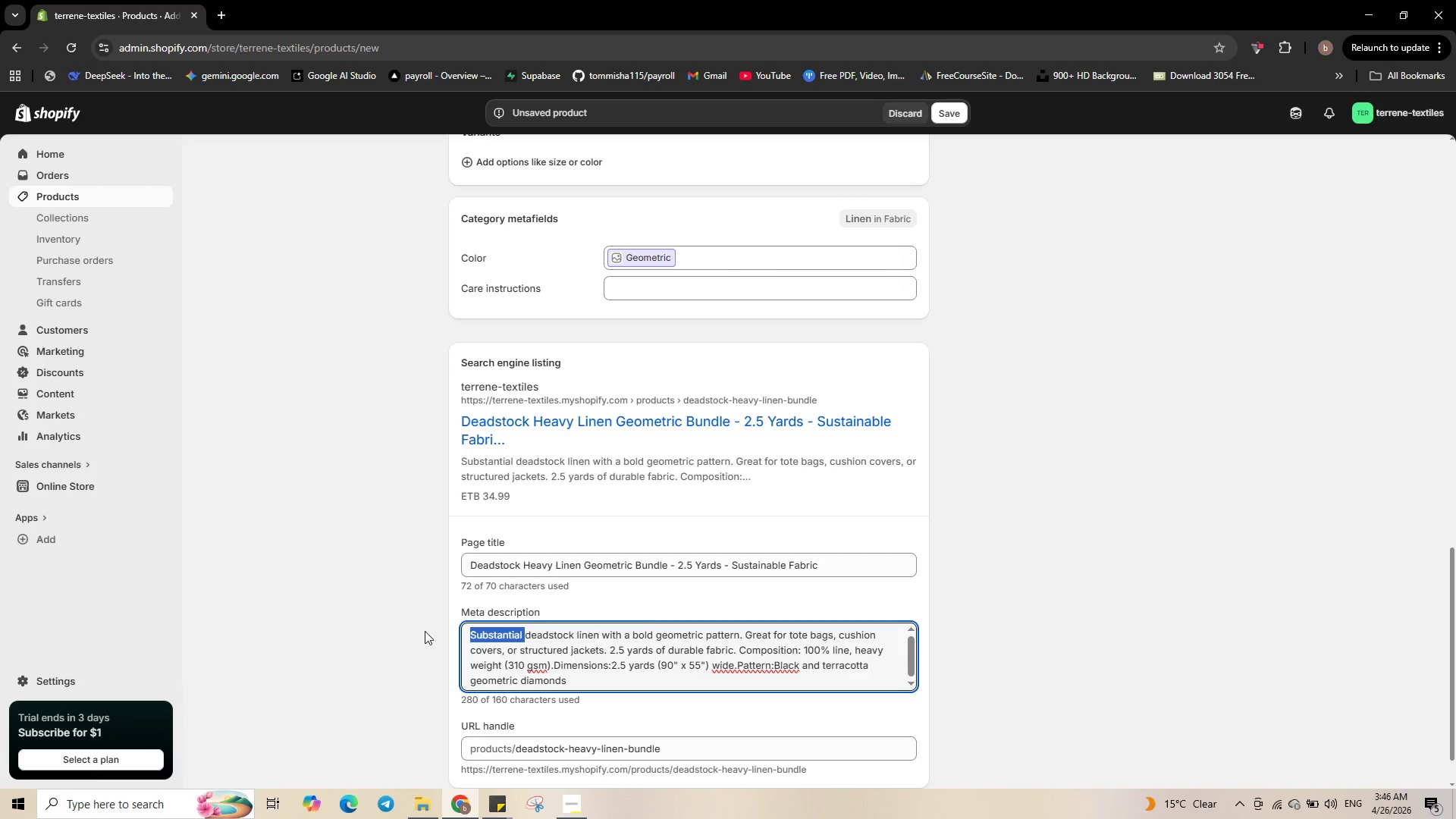 
key(Backspace)
 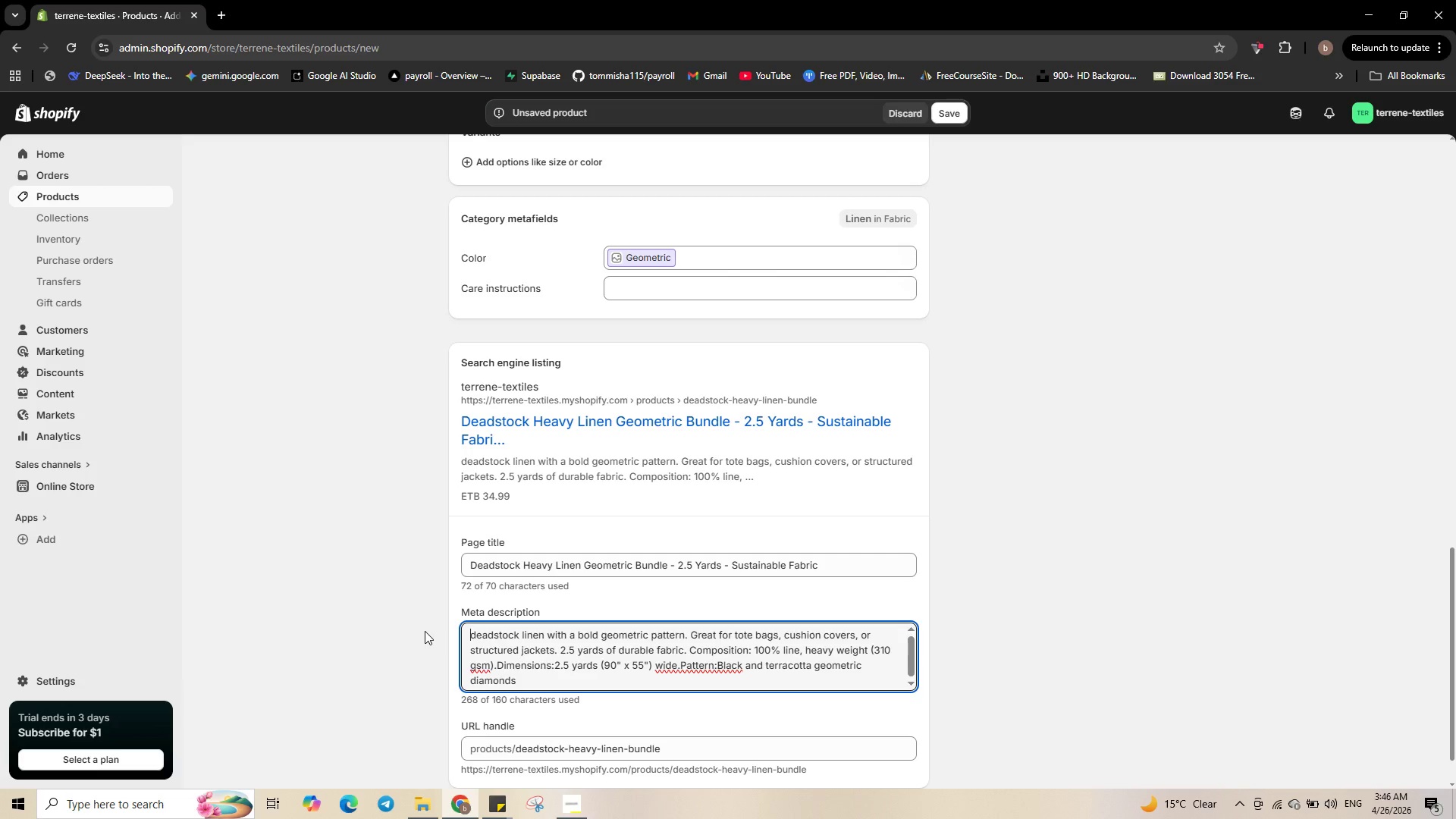 
key(Control+ArrowRight)
 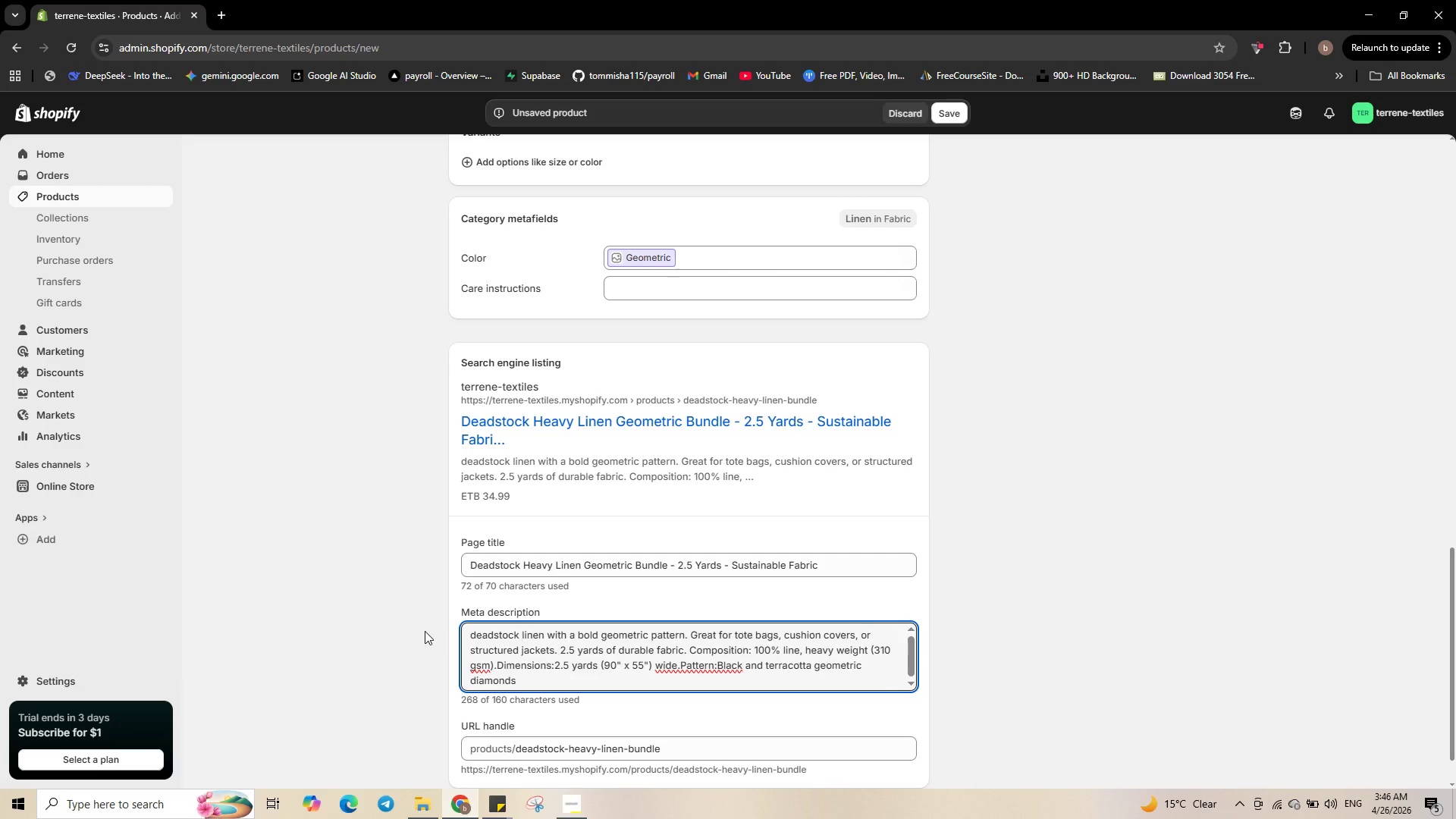 
key(Control+Shift+ArrowDown)
 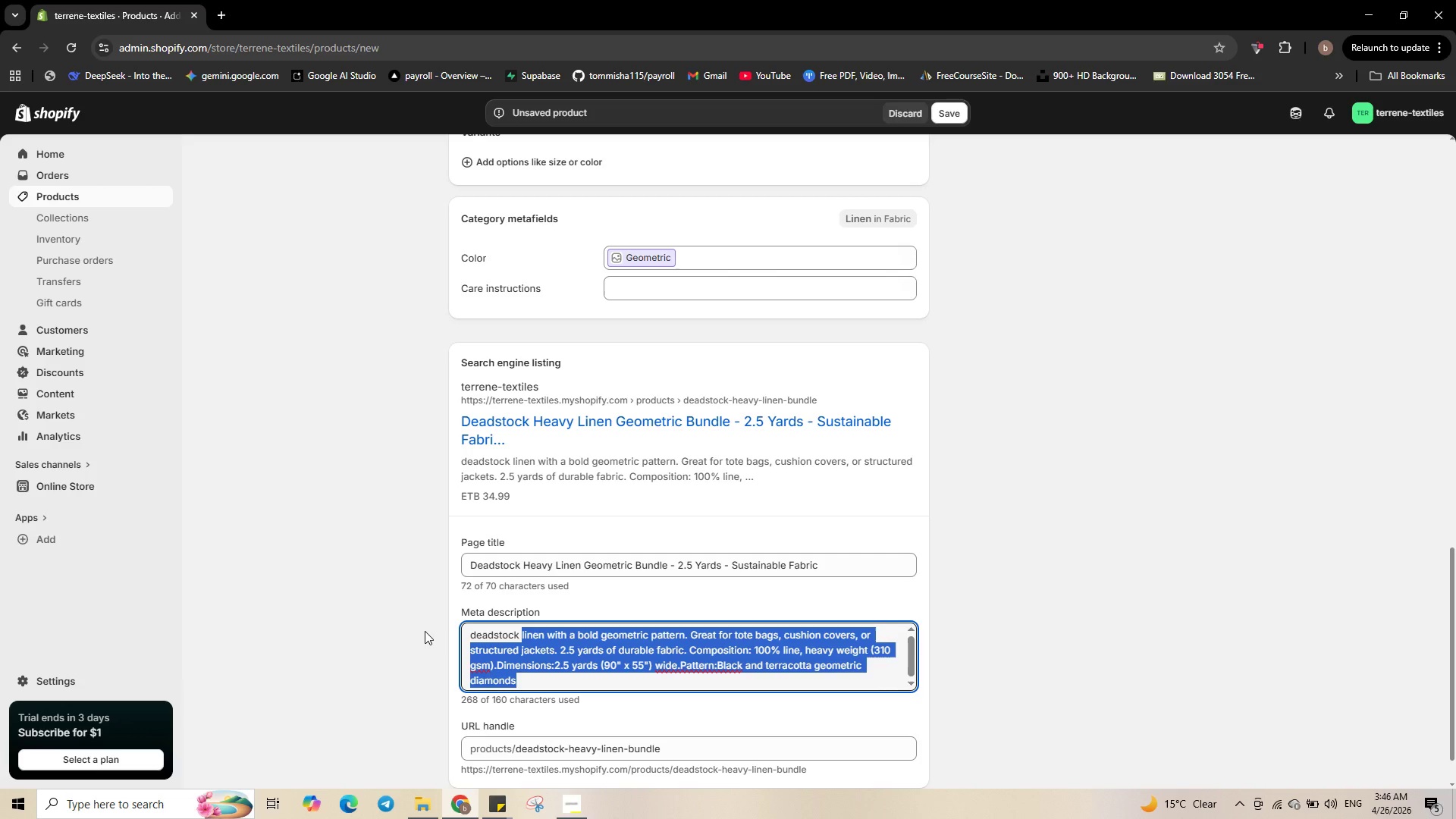 
key(ArrowUp)
 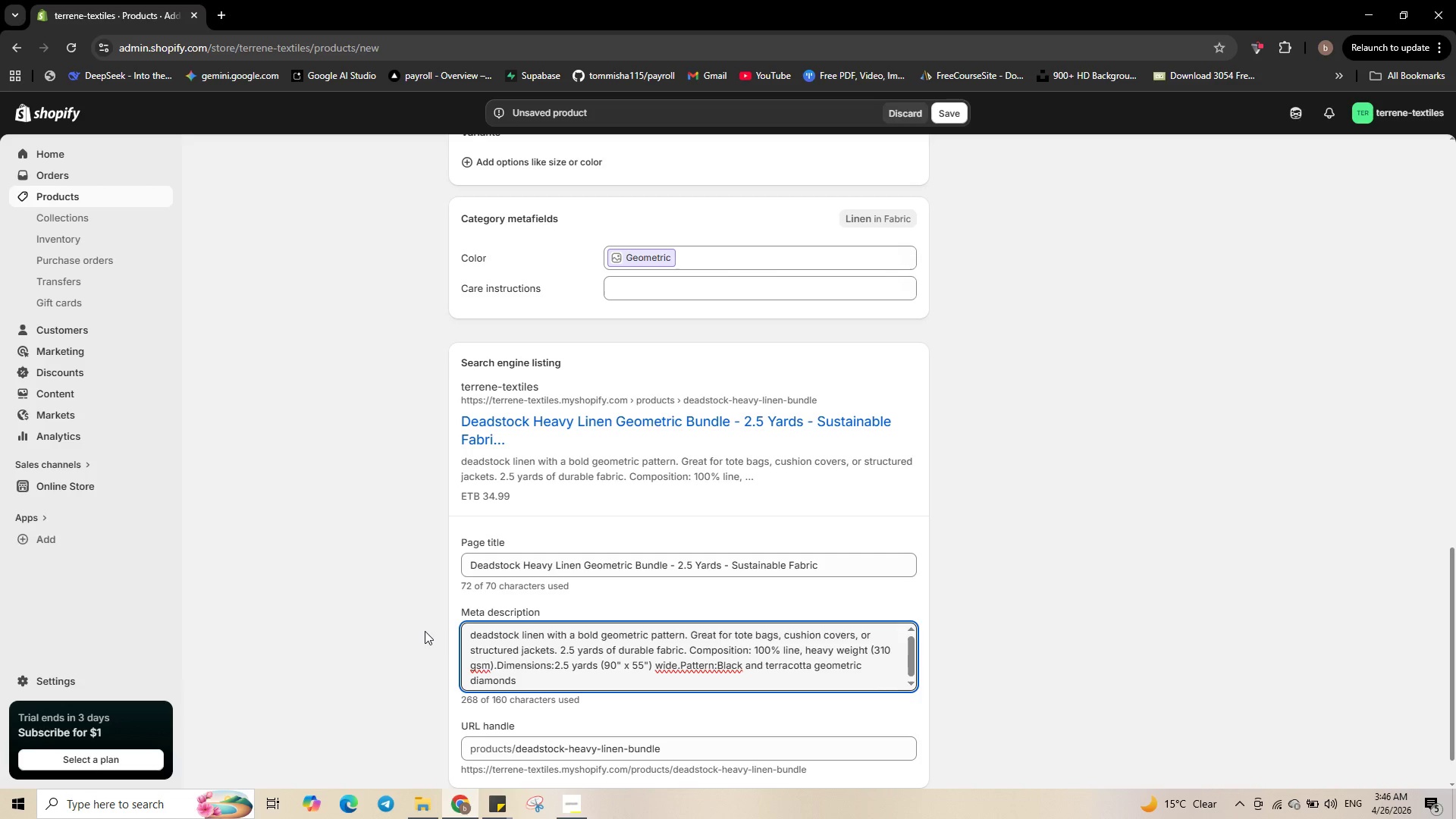 
key(ArrowUp)
 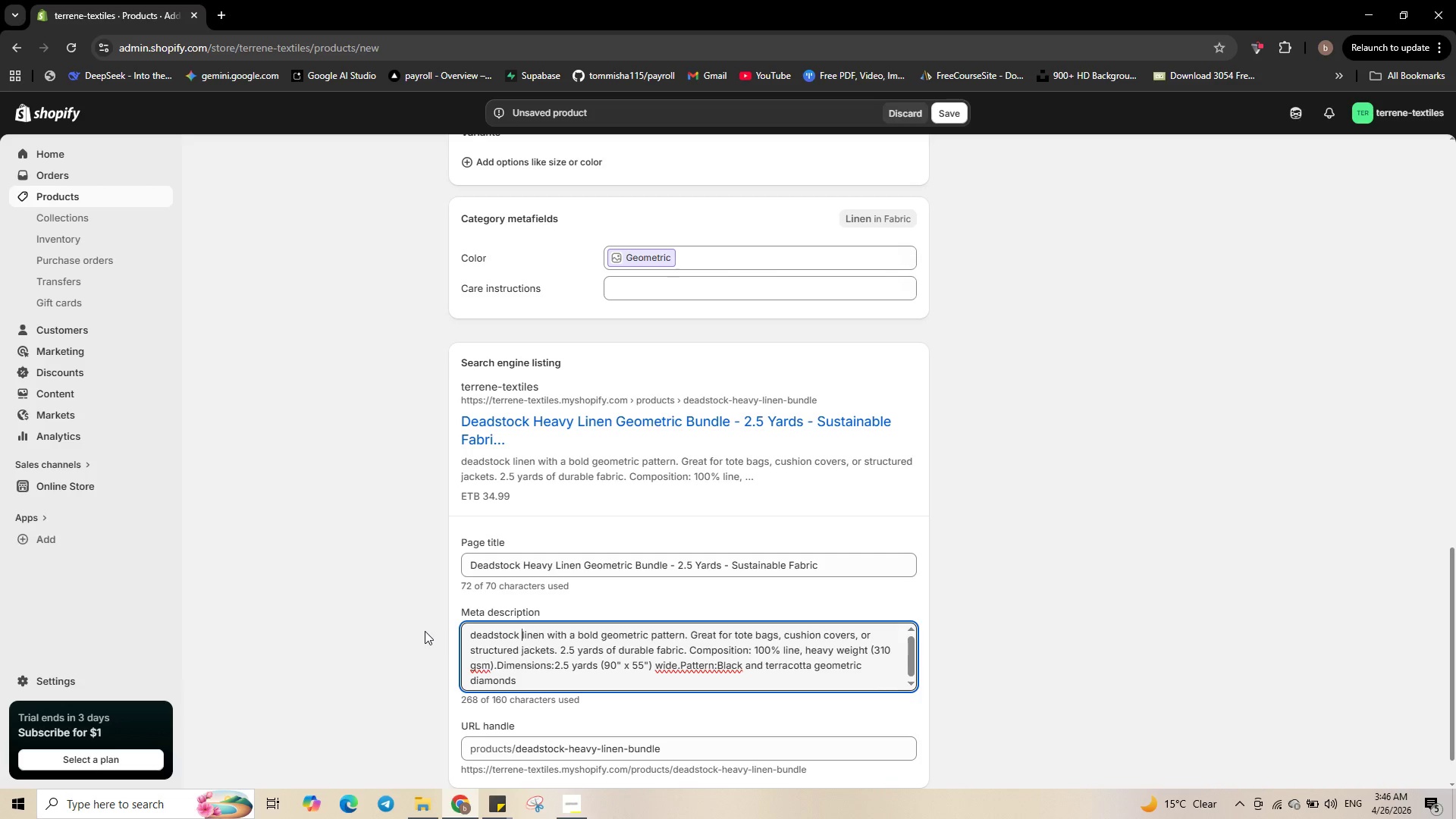 
key(ArrowUp)
 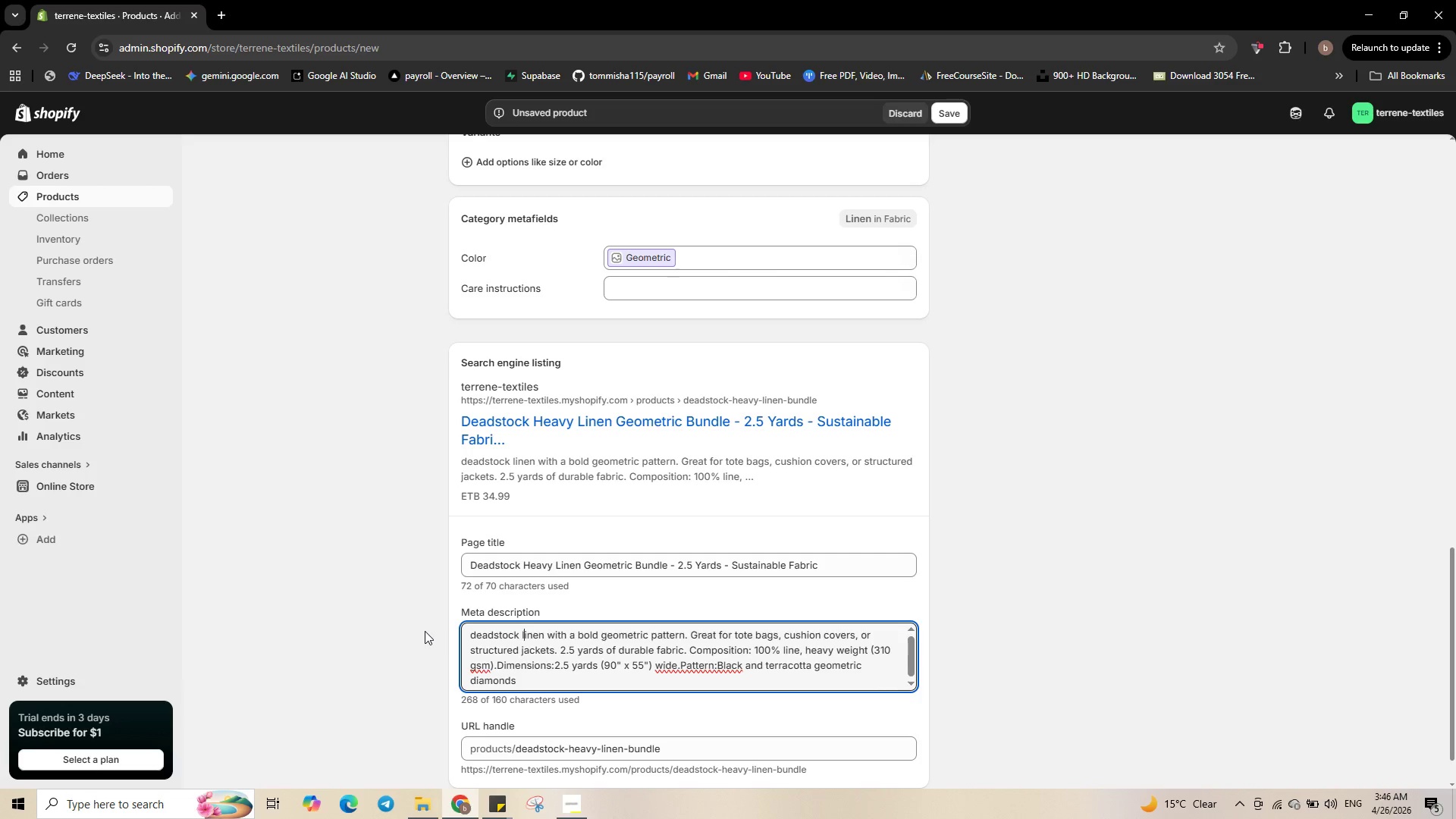 
key(ArrowRight)
 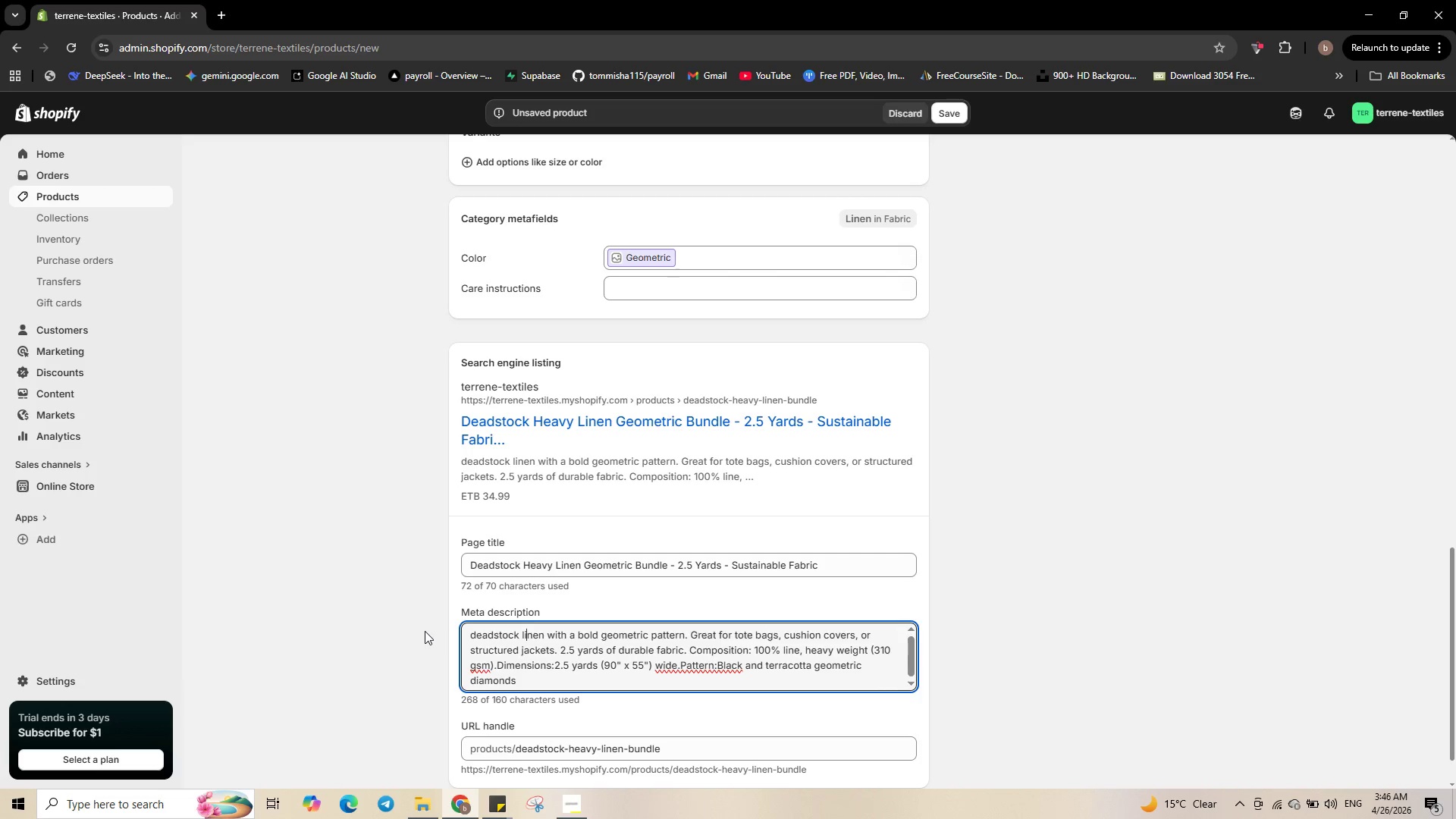 
key(ArrowRight)
 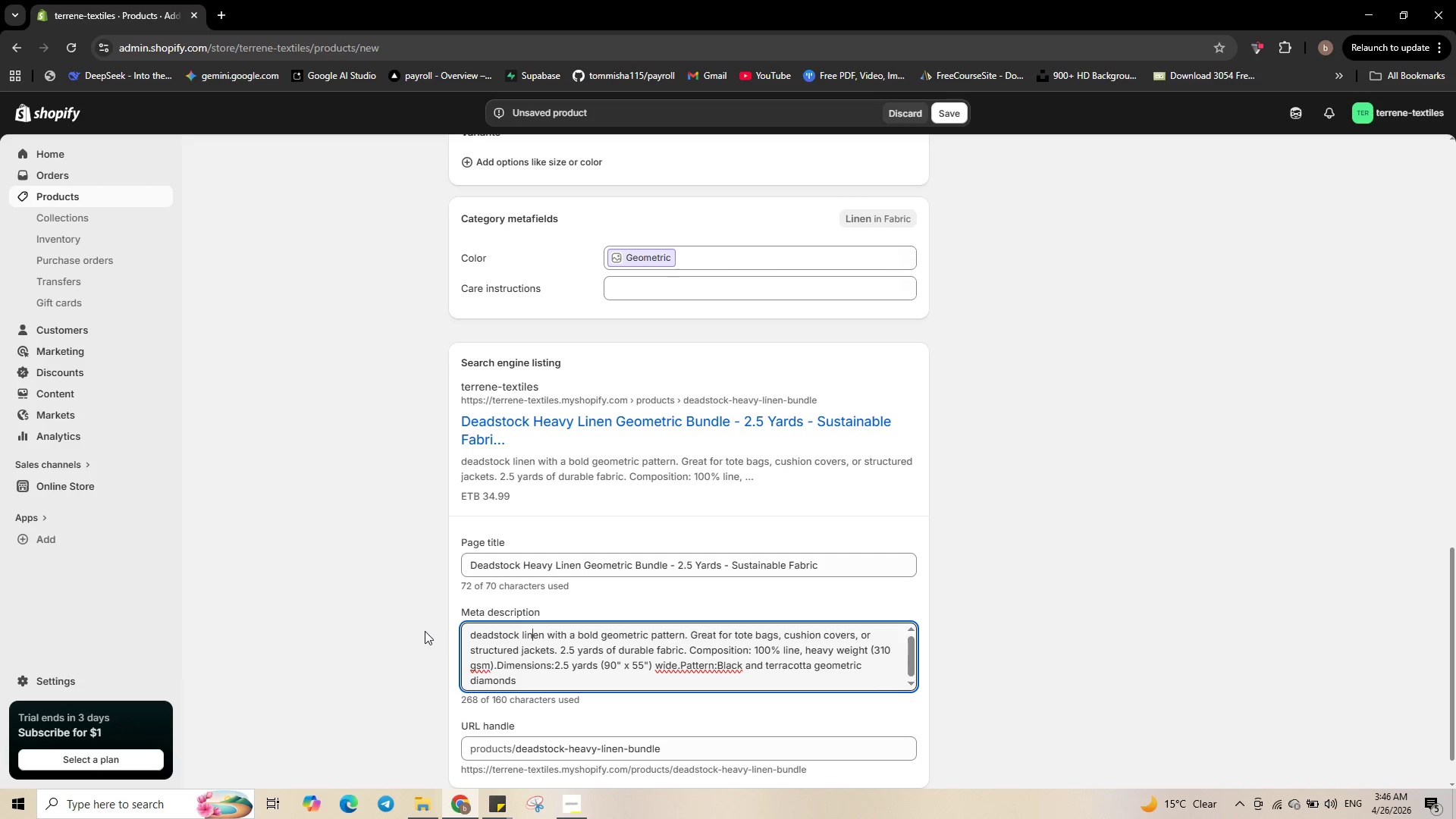 
key(ArrowRight)
 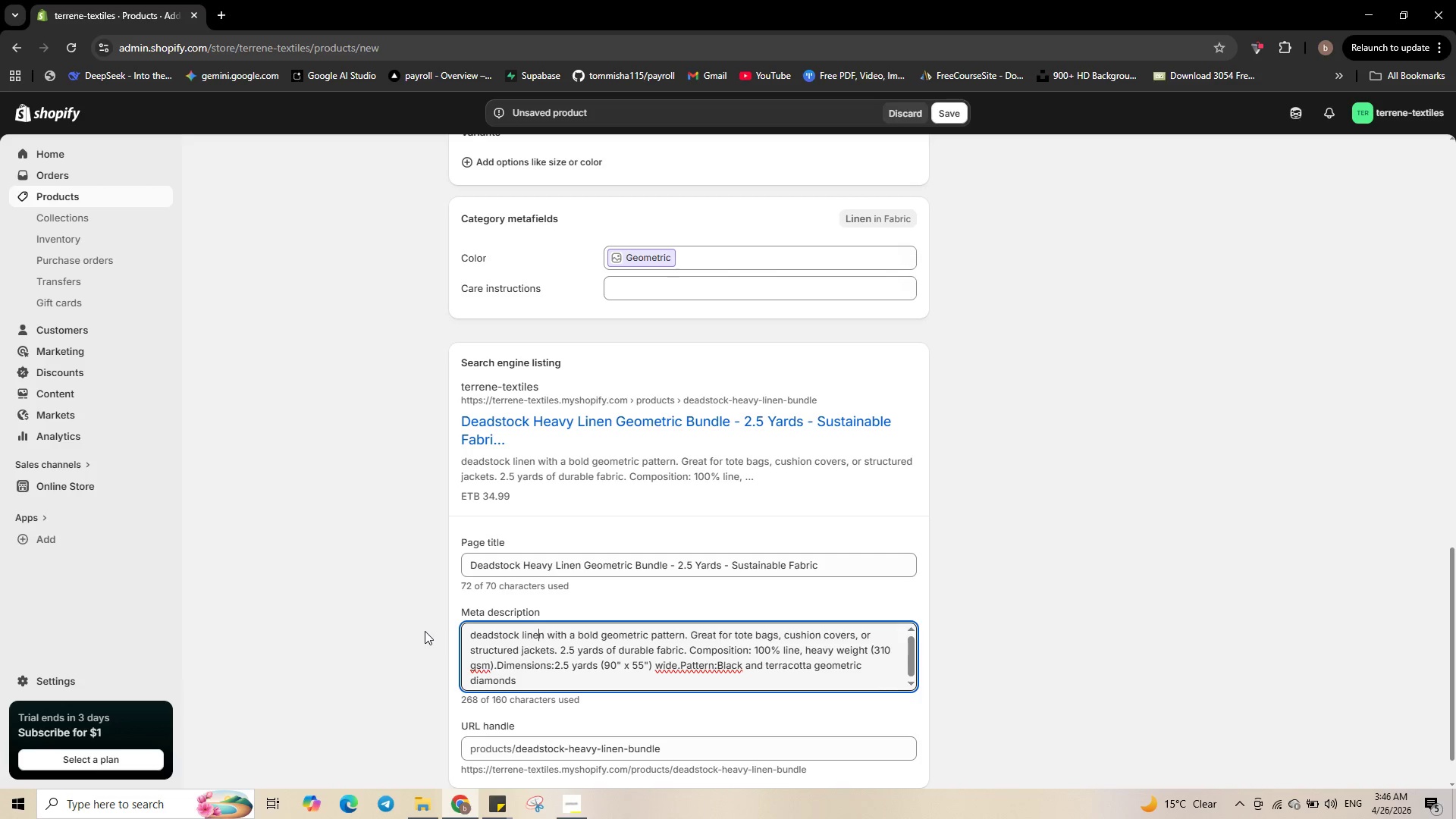 
key(ArrowRight)
 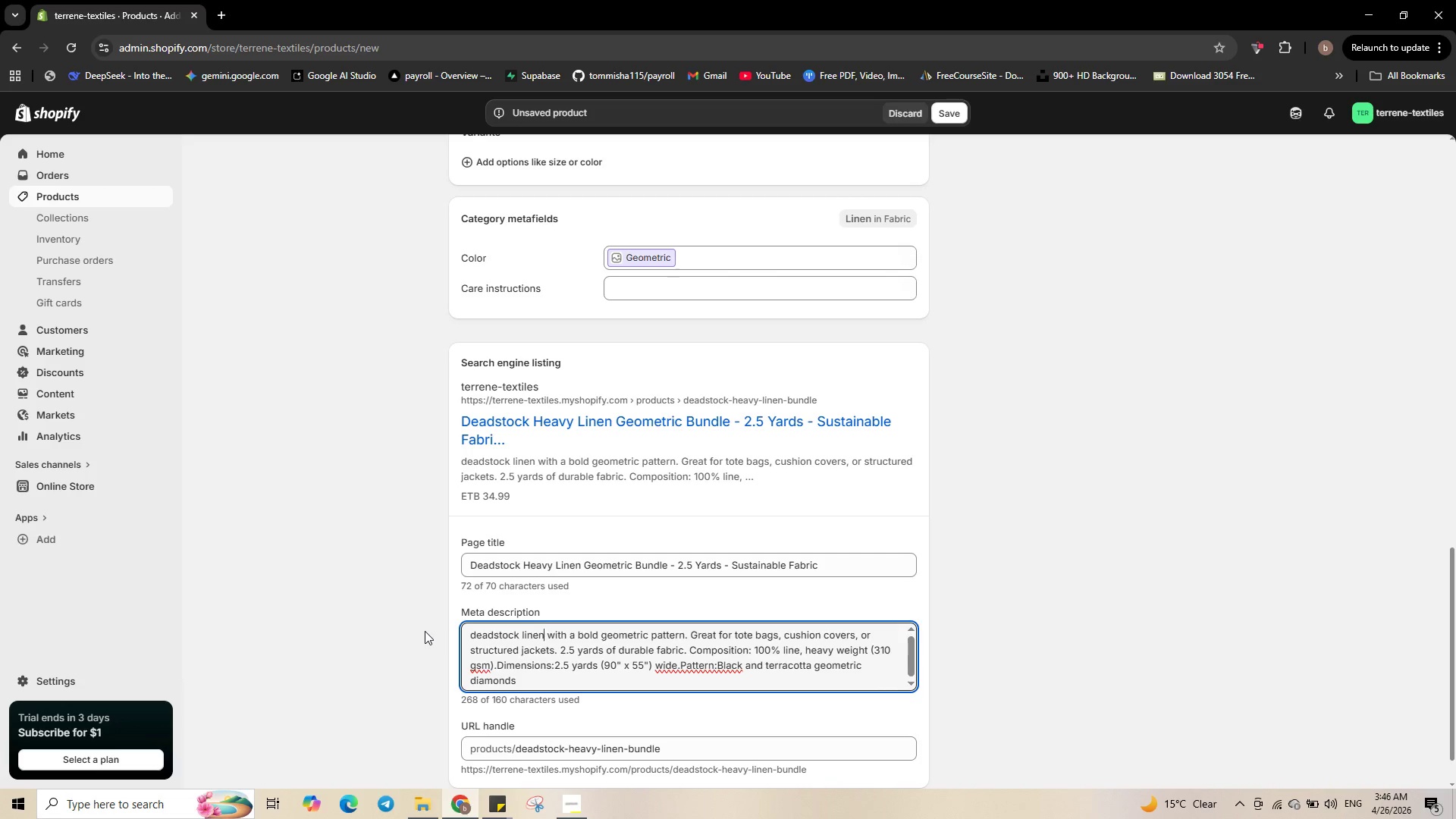 
key(ArrowRight)
 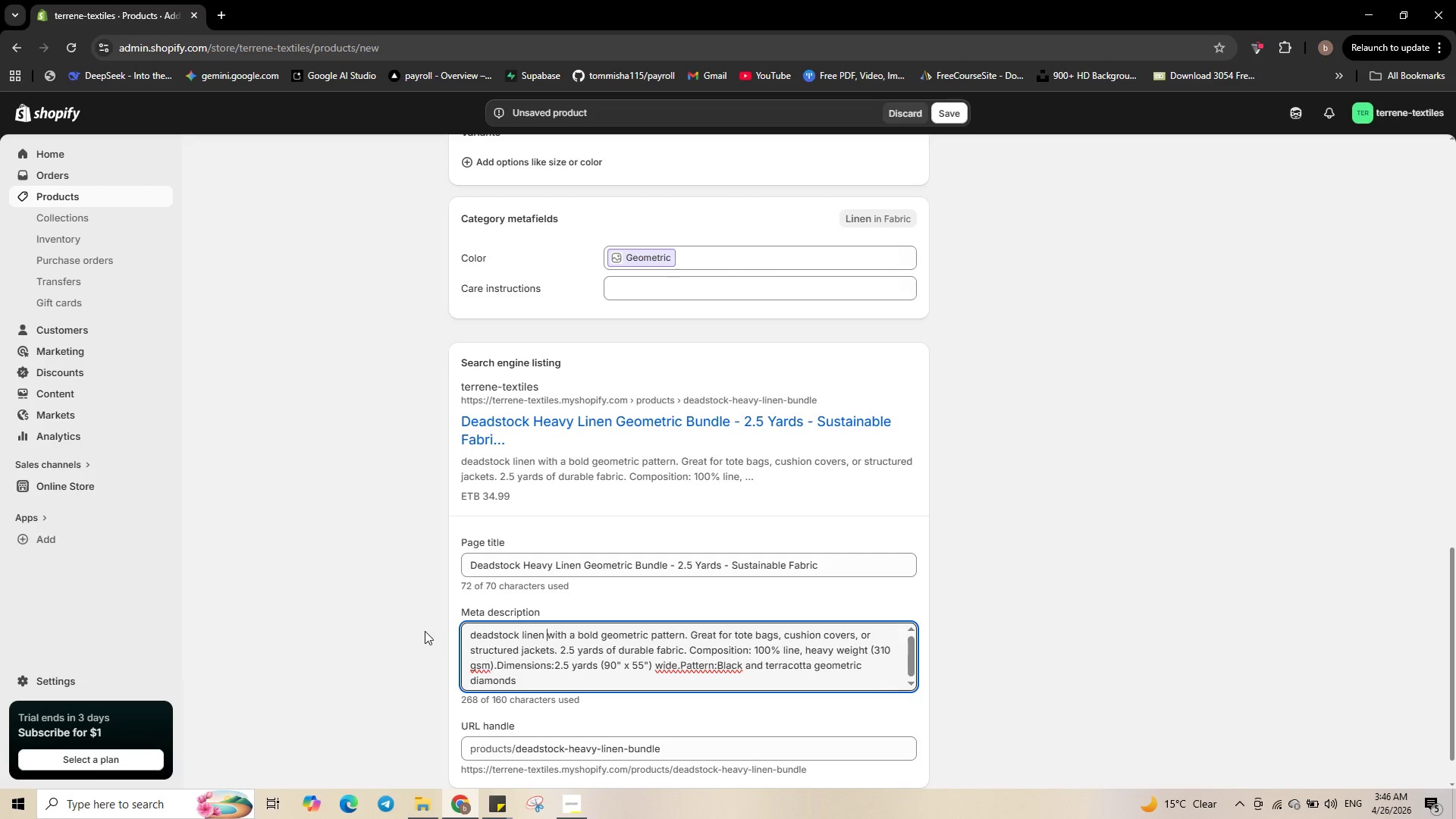 
key(ArrowRight)
 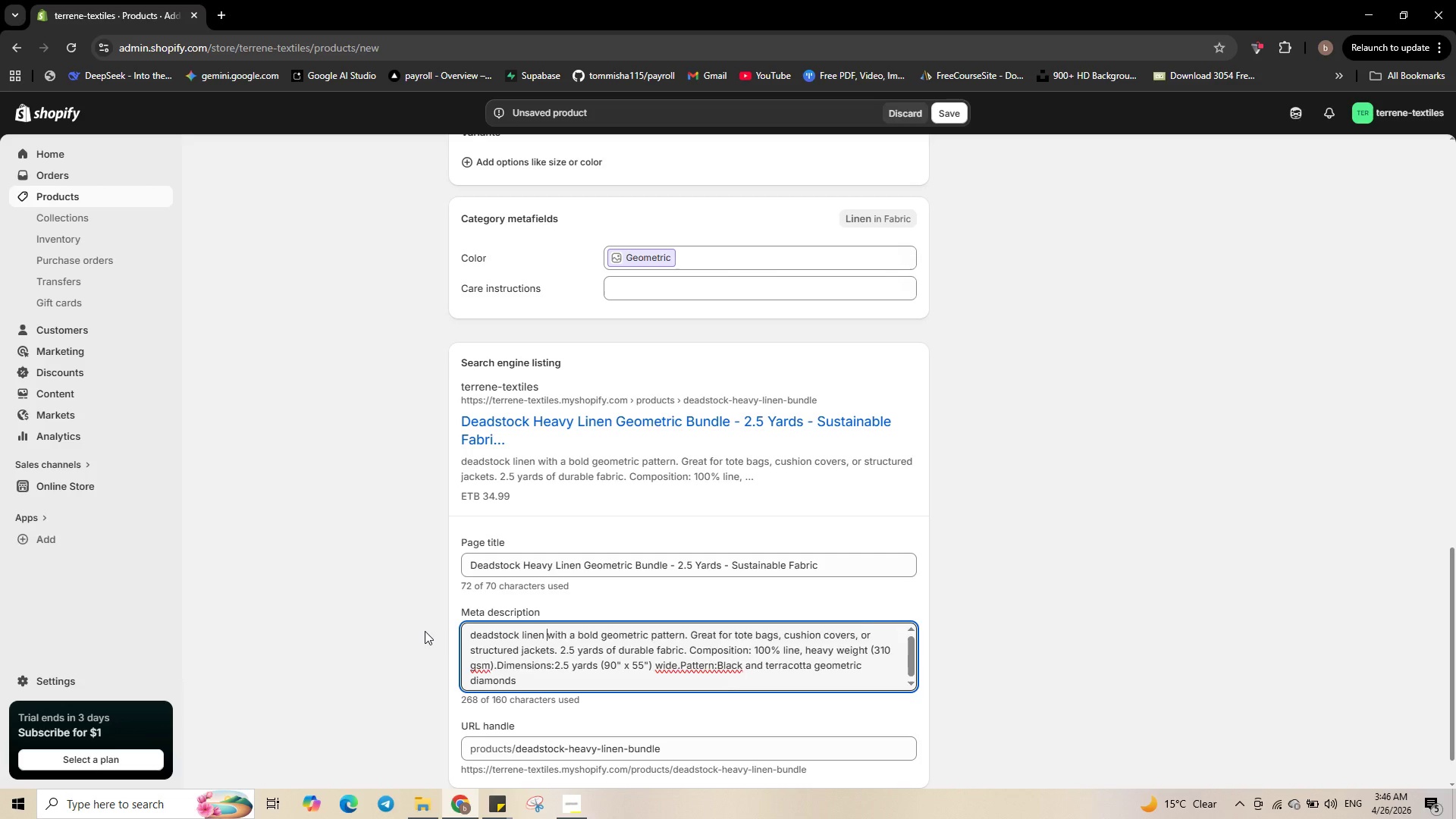 
key(Control+Shift+ArrowDown)
 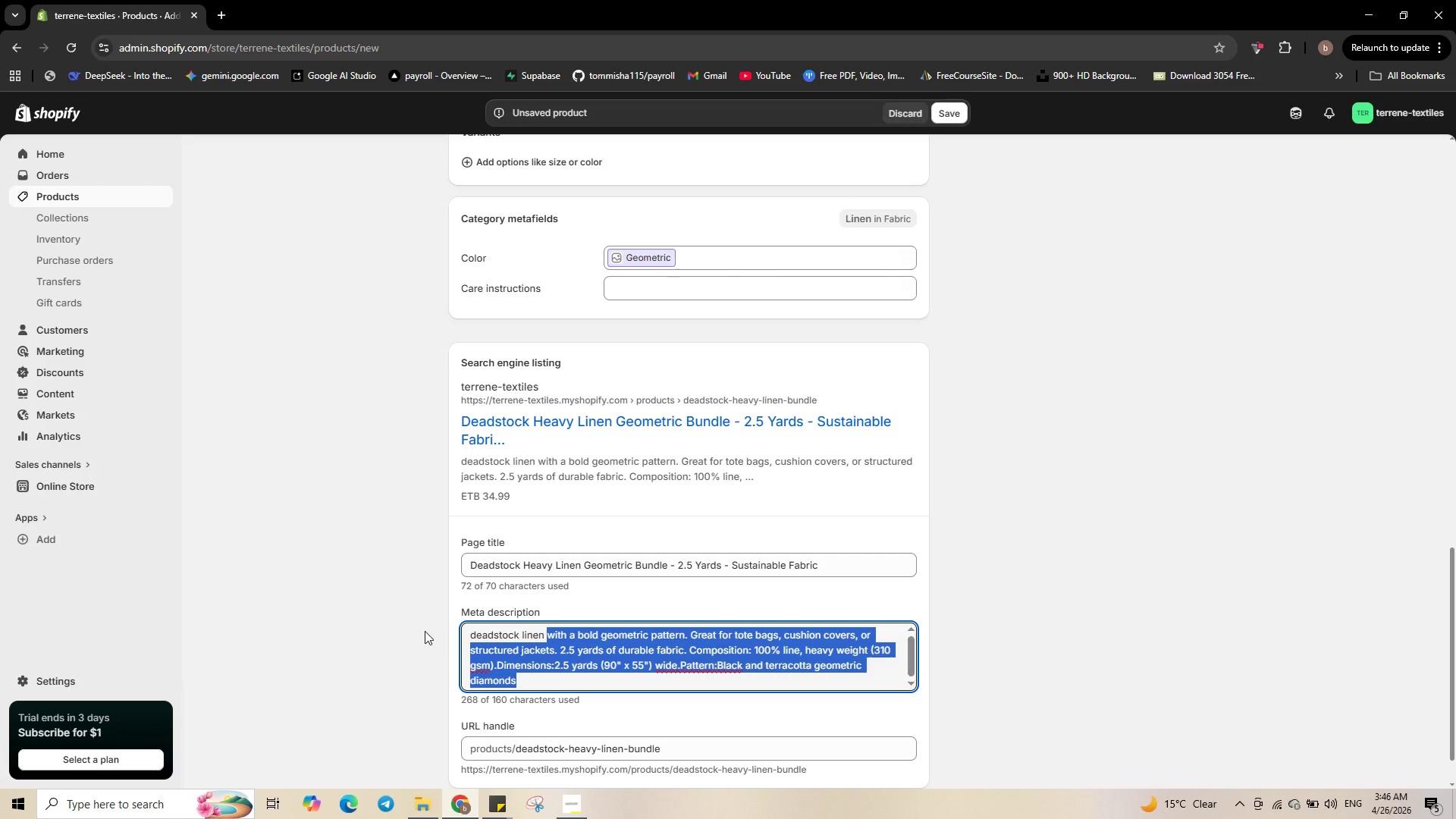 
key(Backspace)
 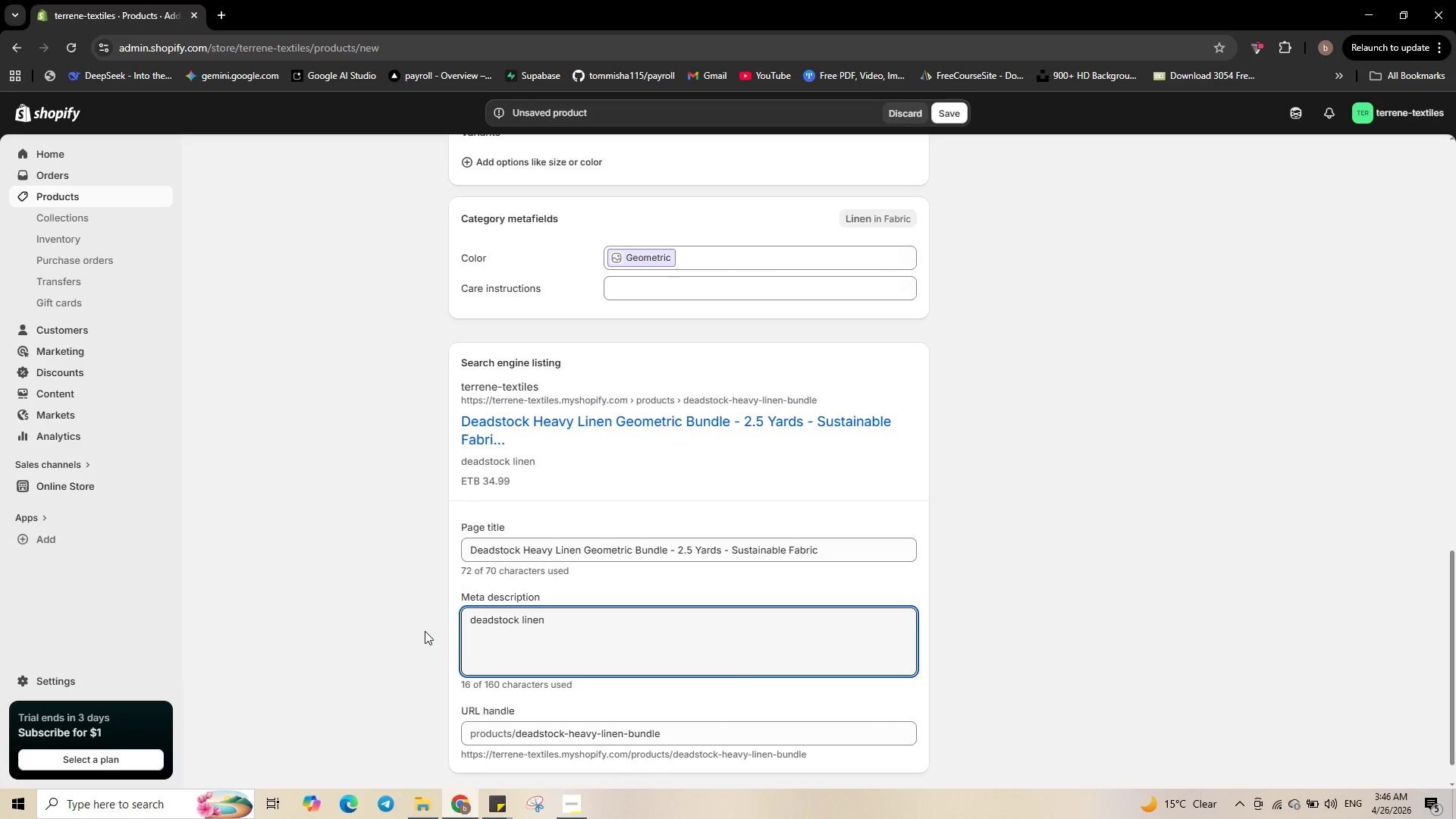 
key(Control+ArrowLeft)
 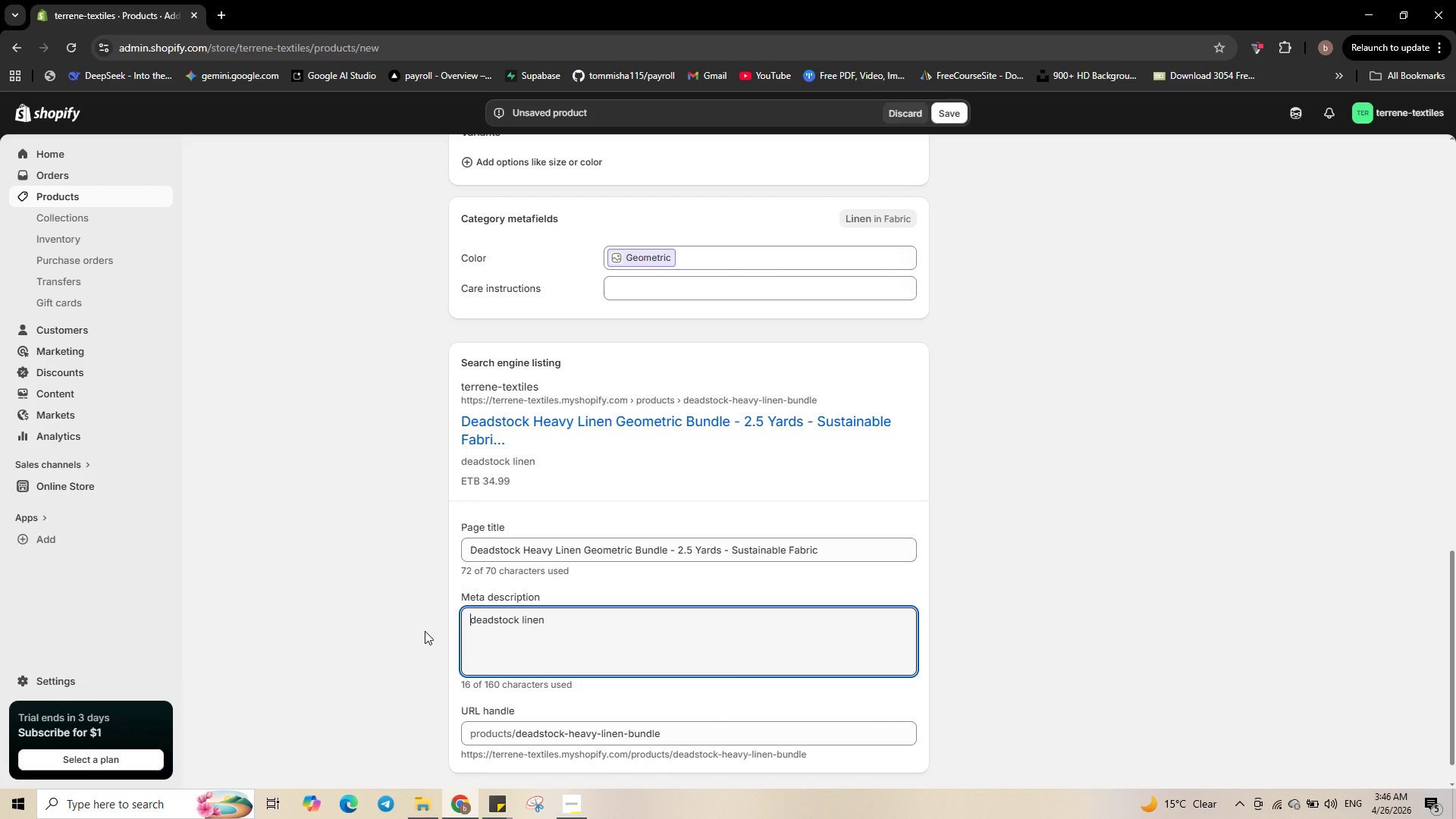 
key(Control+ArrowLeft)
 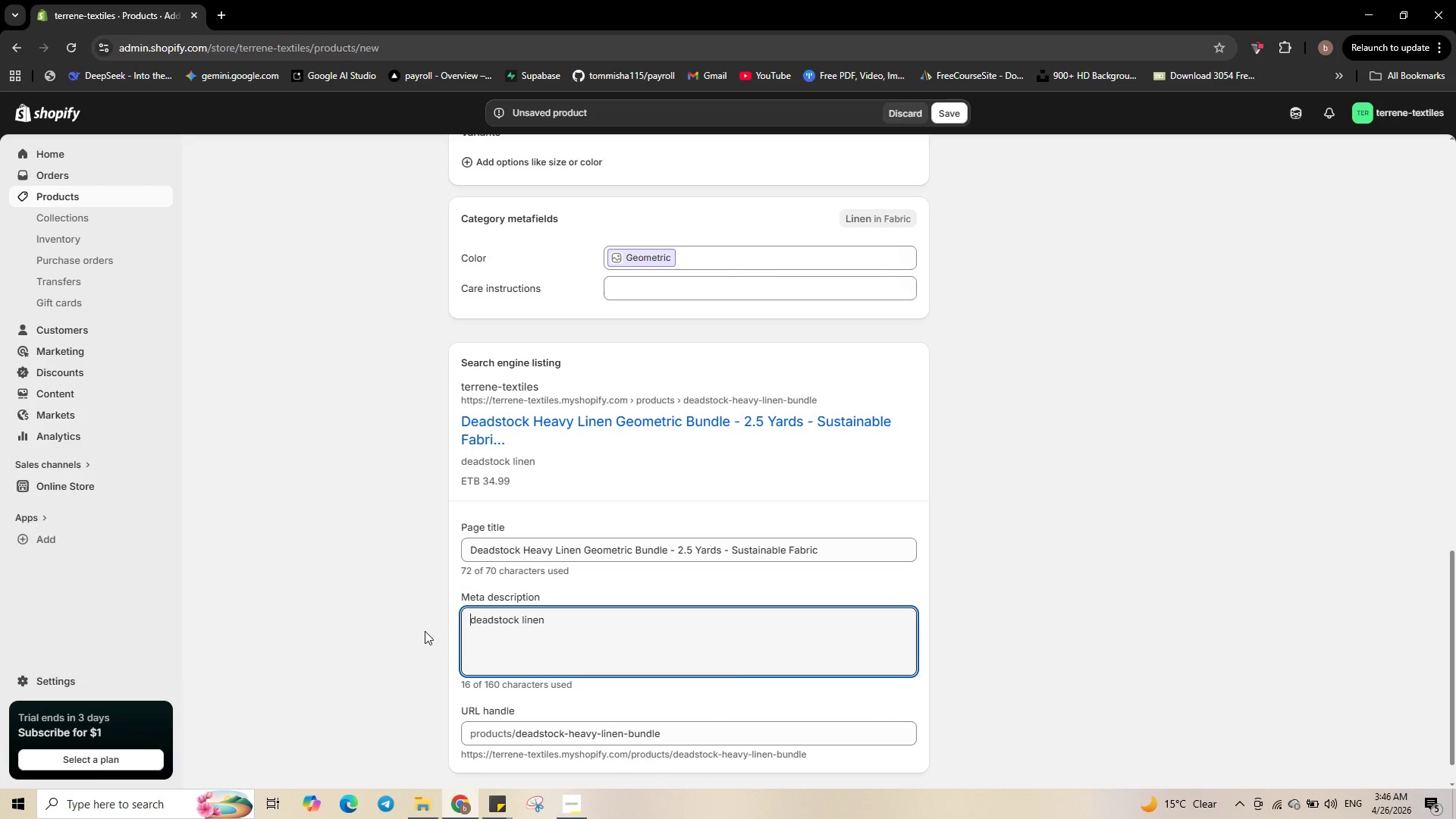 
key(Control+ArrowLeft)
 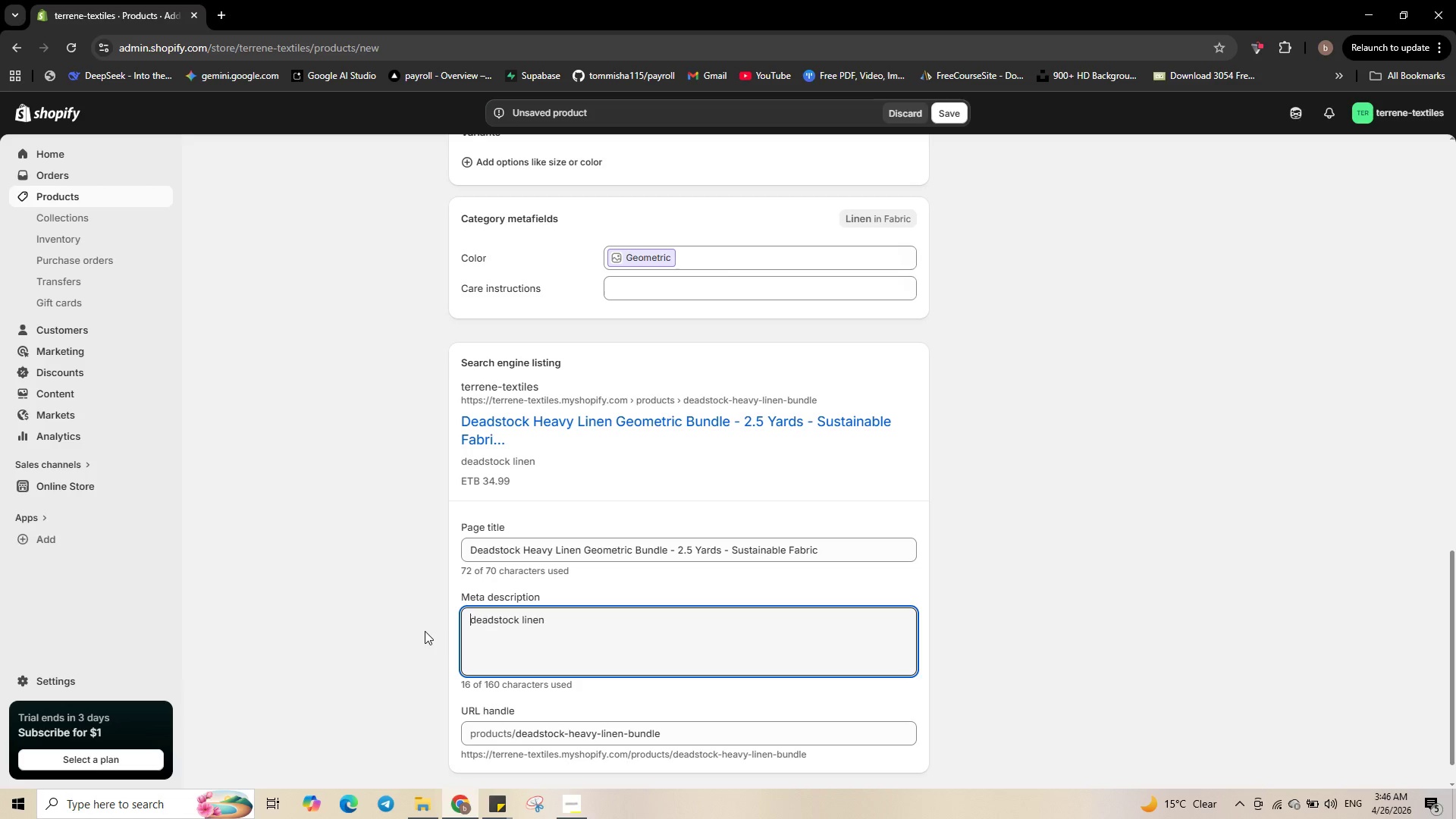 
type(Heavy )
 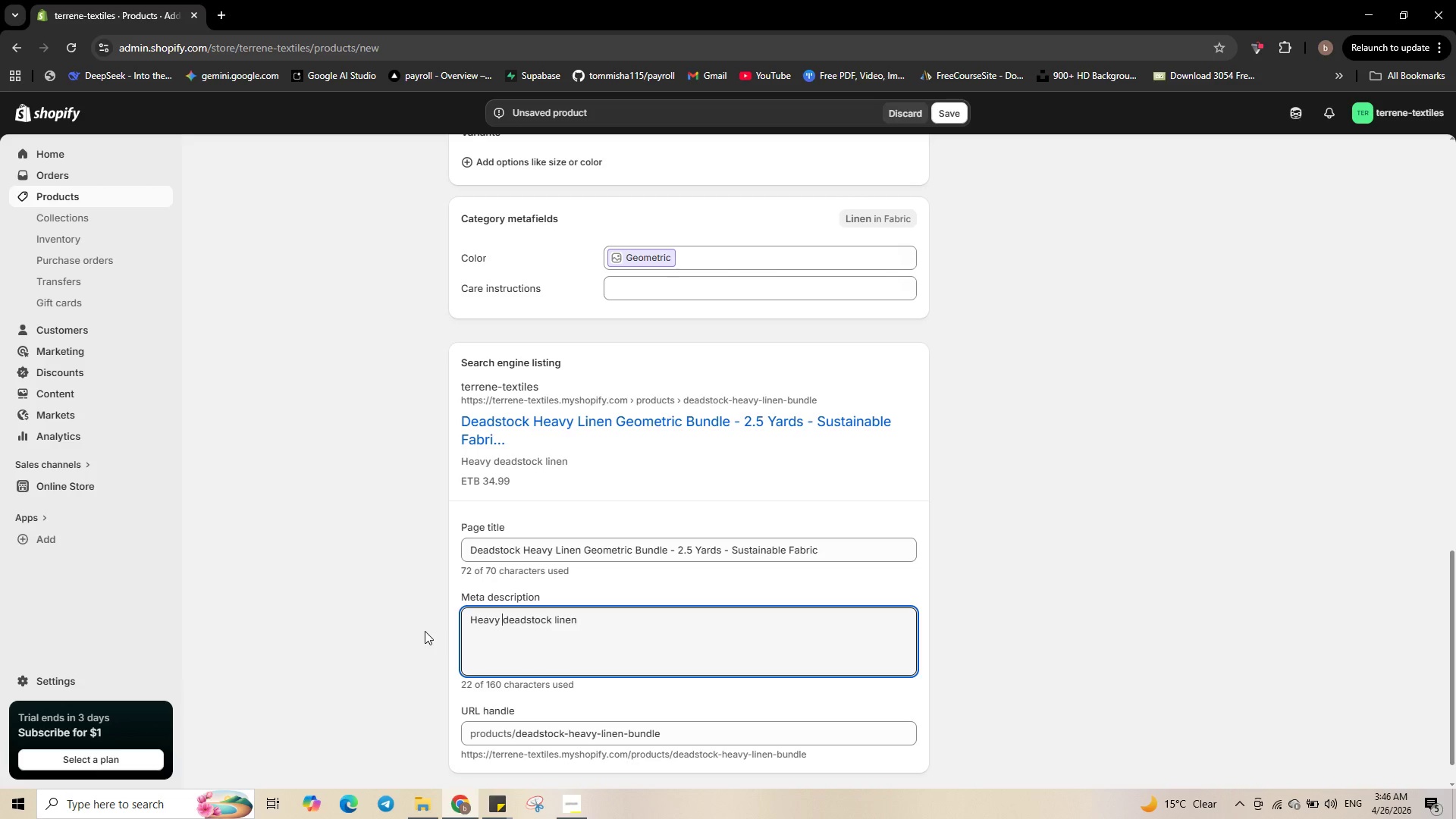 
hold_key(key=ArrowRight, duration=0.73)
 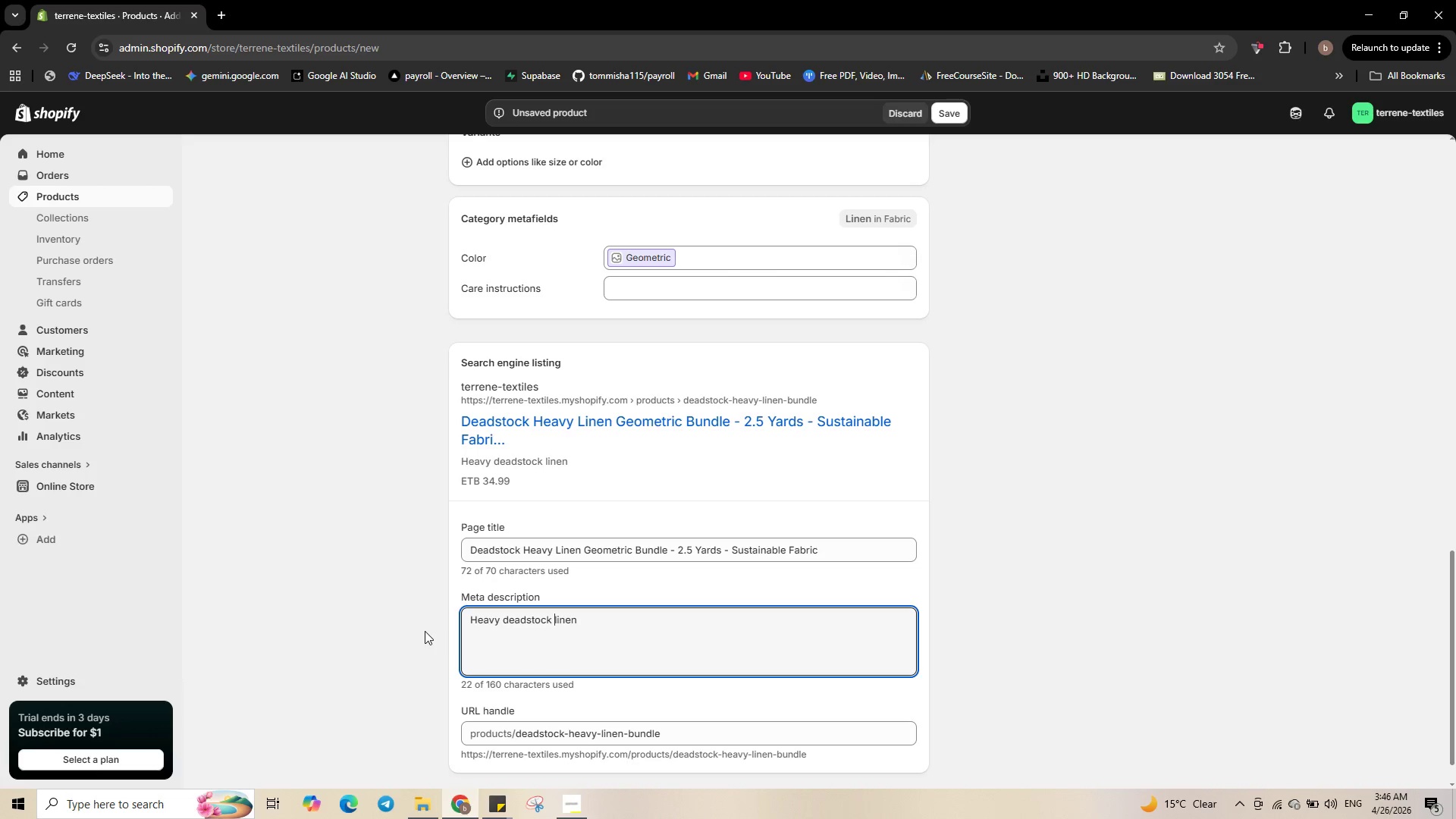 
key(ArrowRight)
 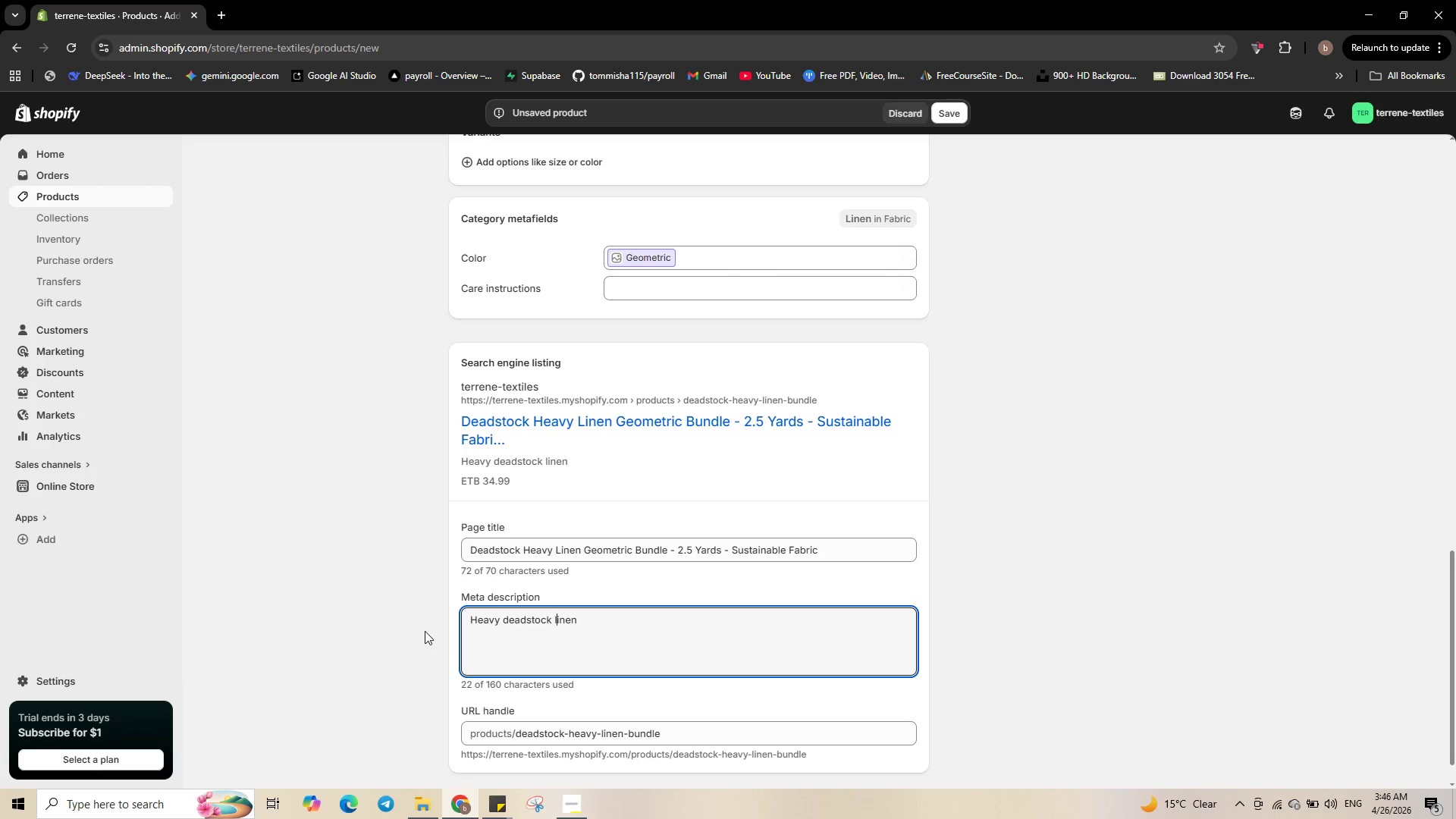 
key(ArrowRight)
 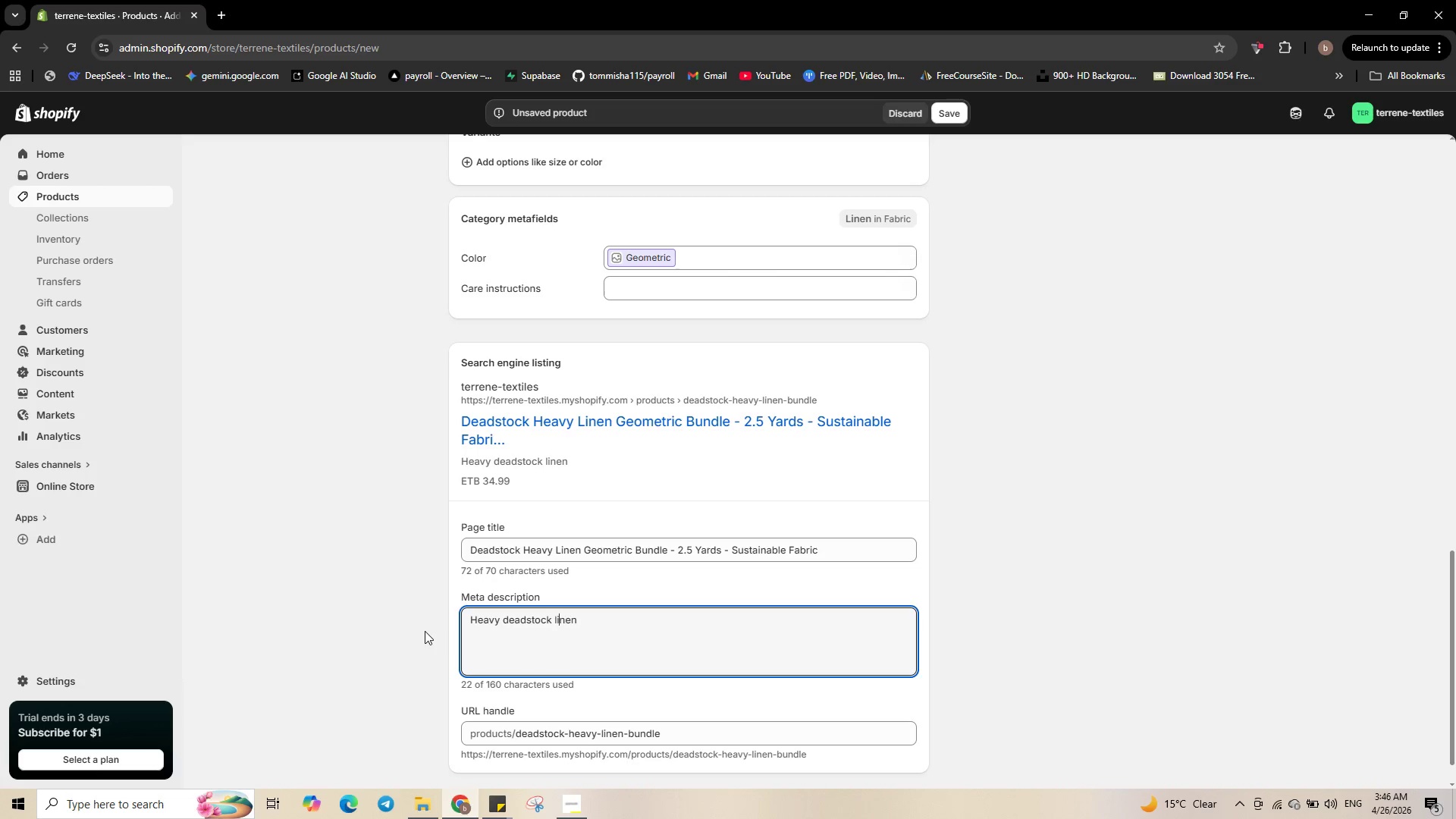 
key(ArrowRight)
 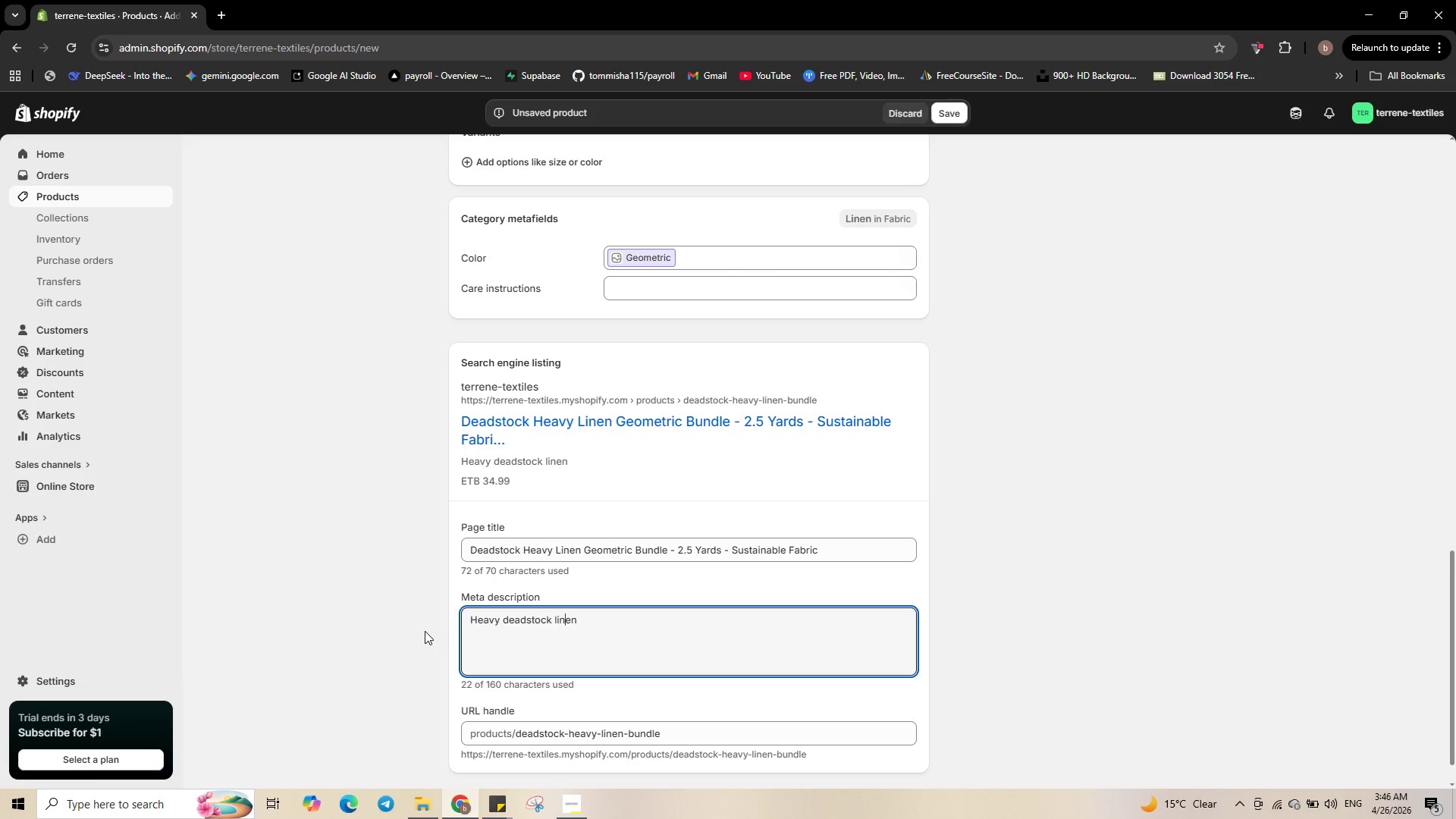 
key(ArrowRight)
 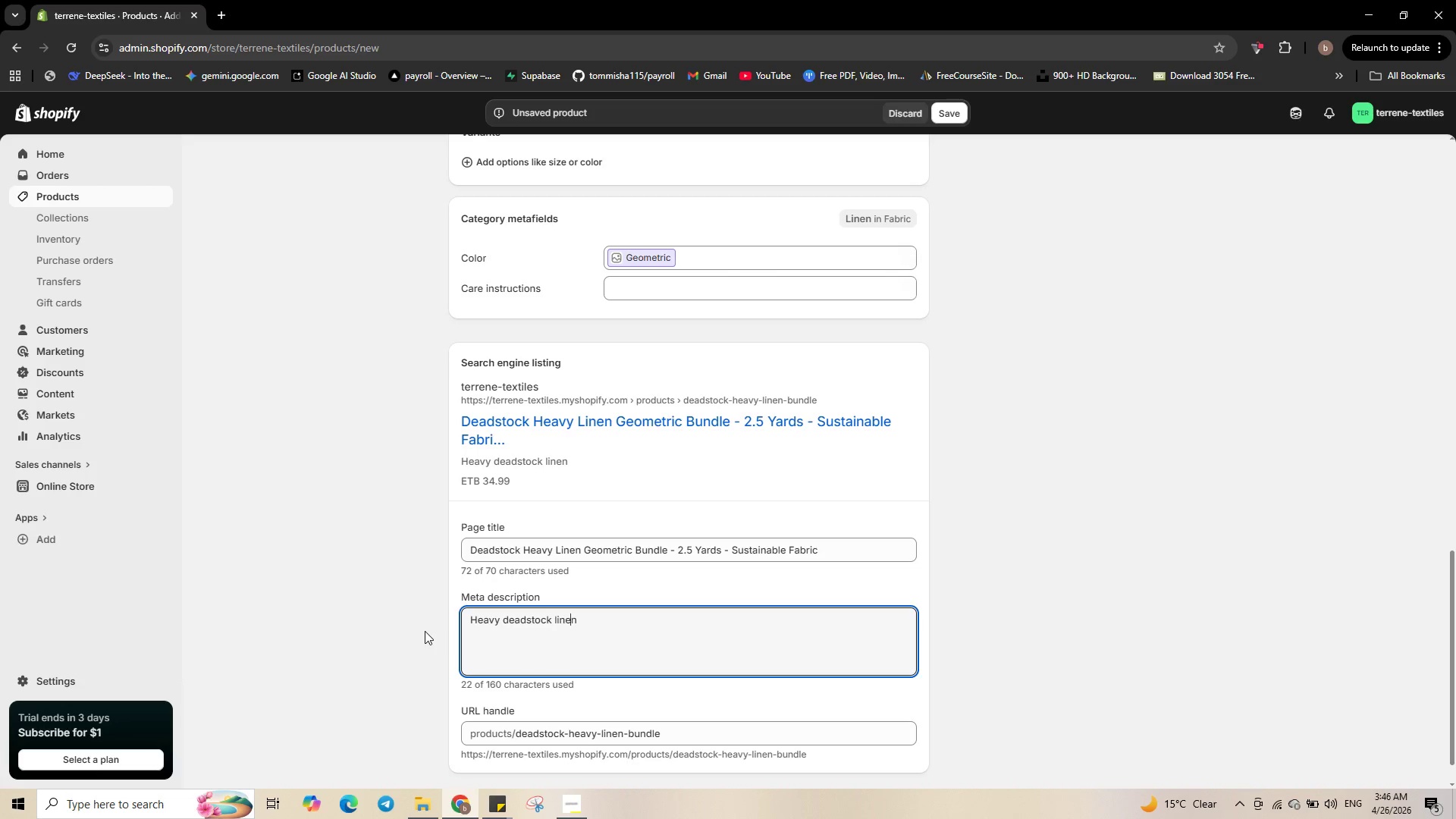 
key(ArrowRight)
 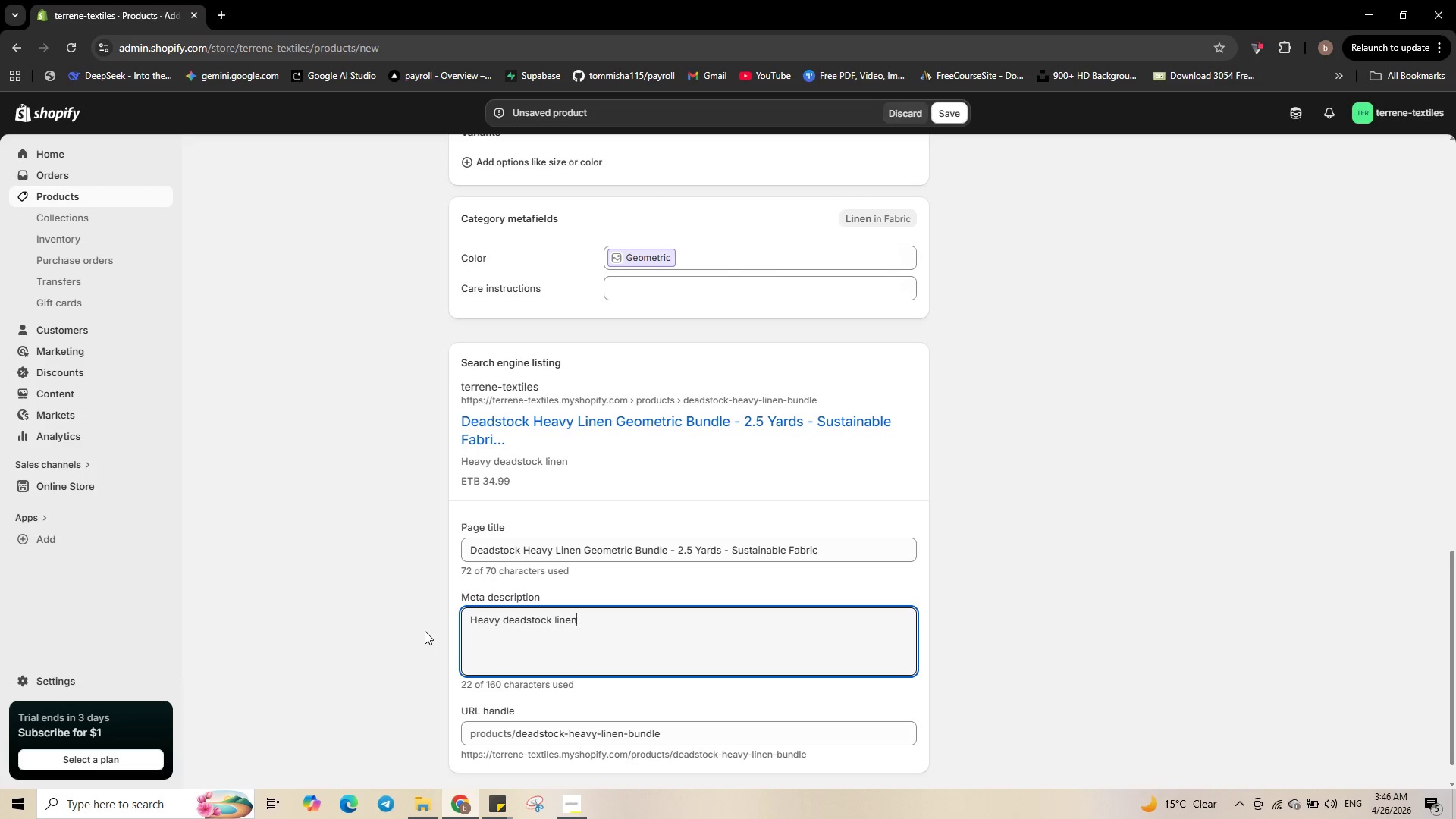 
key(ArrowRight)
 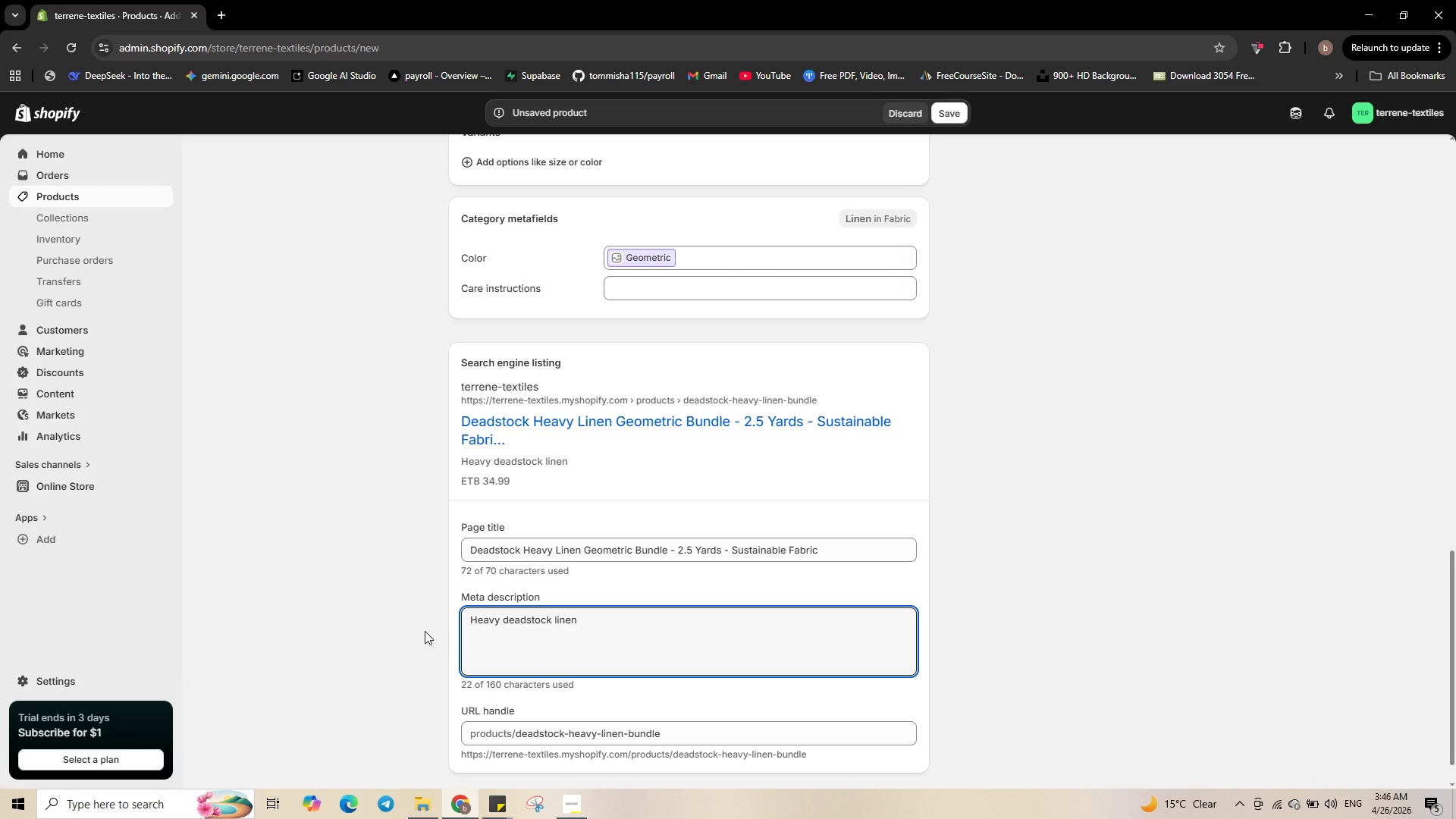 
key(Space)
 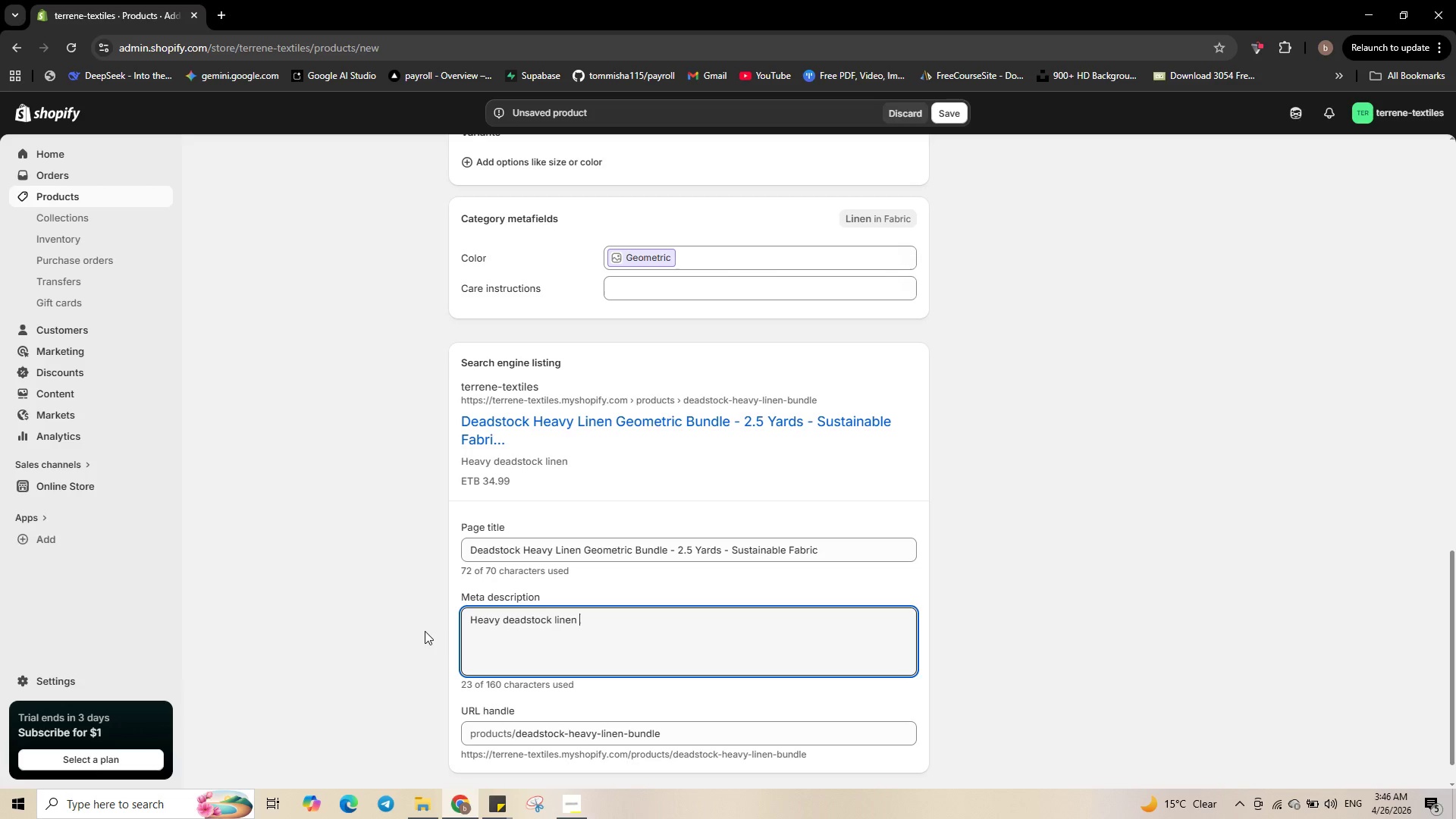 
wait(6.14)
 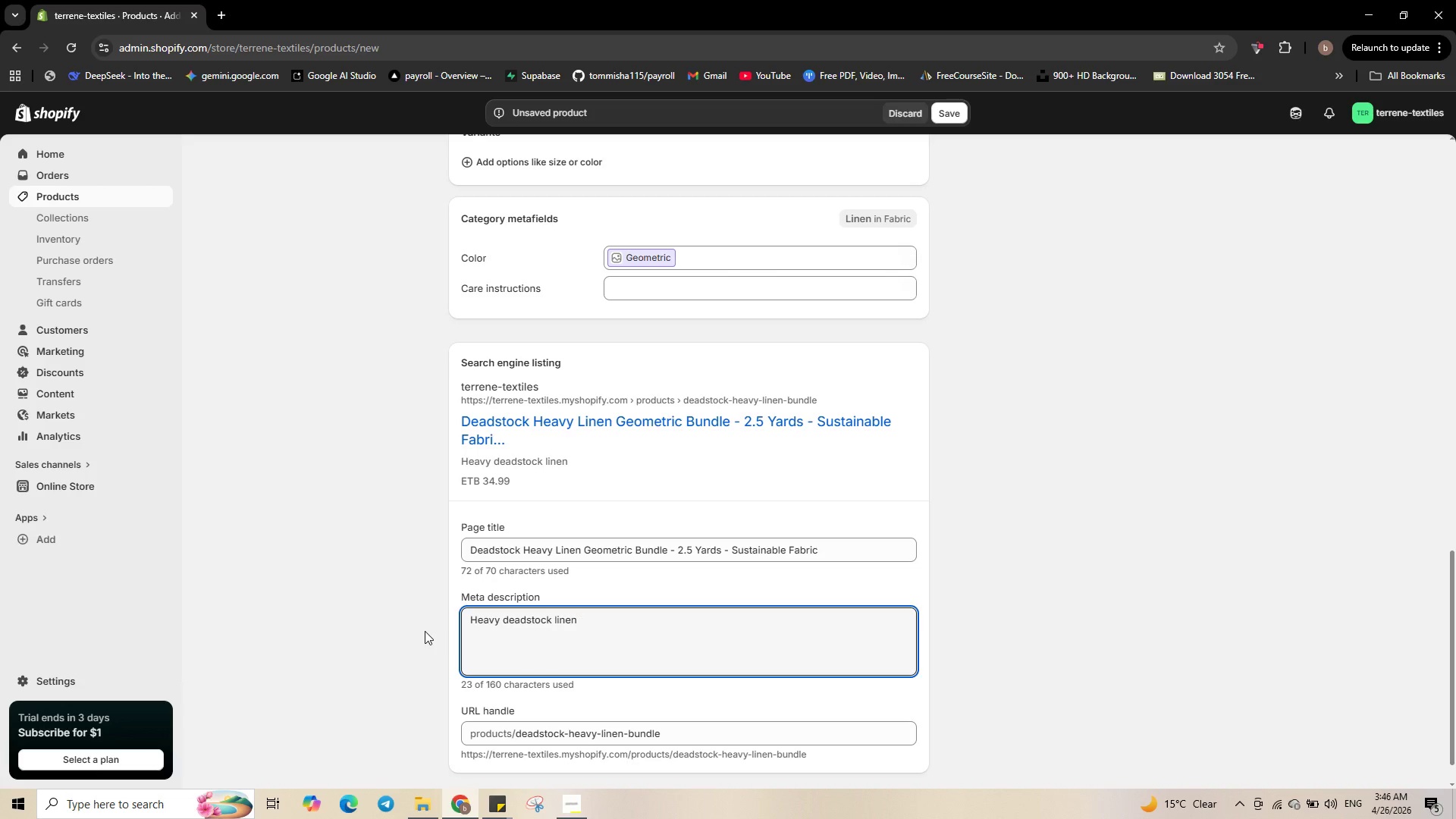 
type(with geometric )
 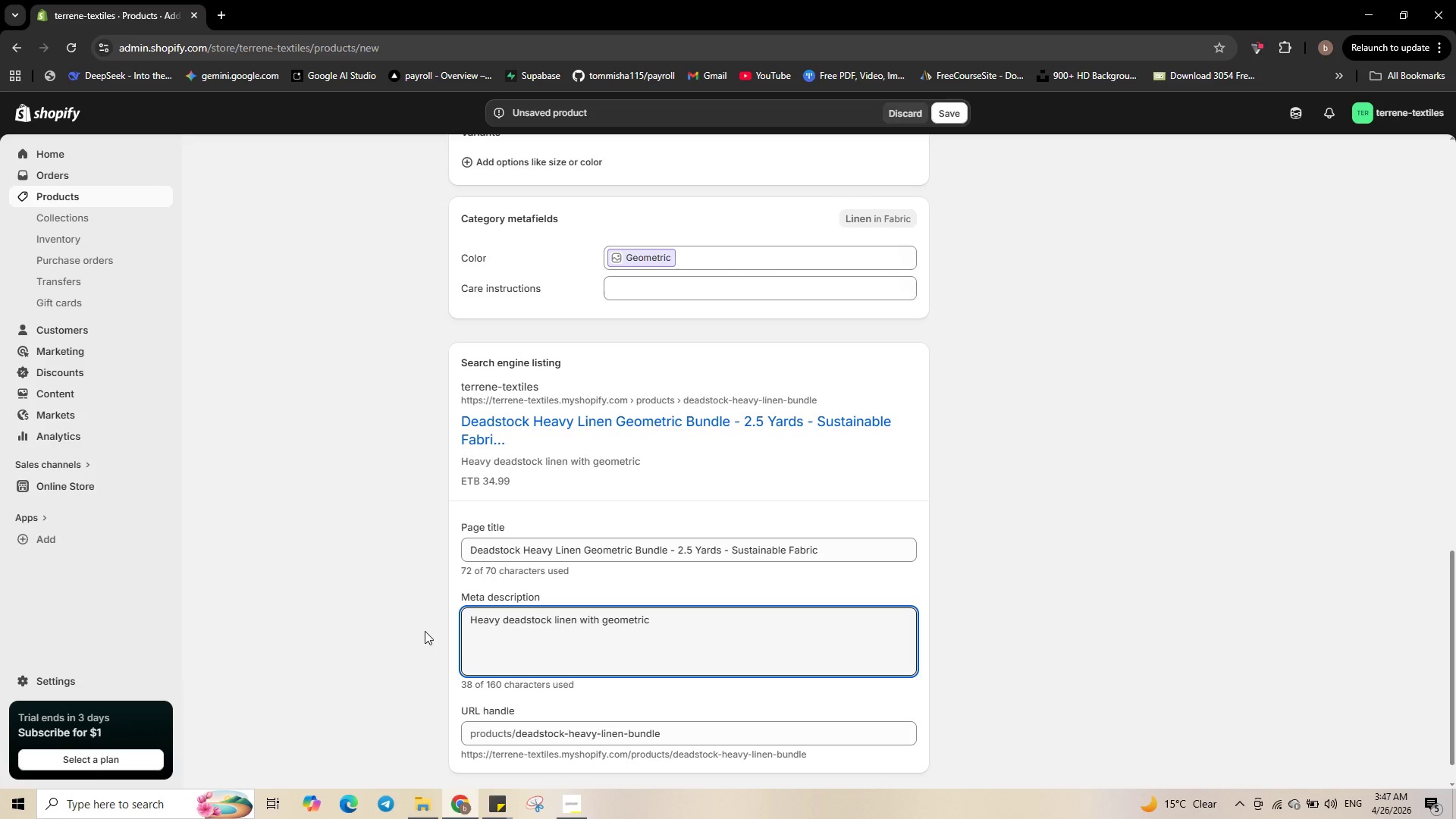 
type(print. 2.5 Yards )
 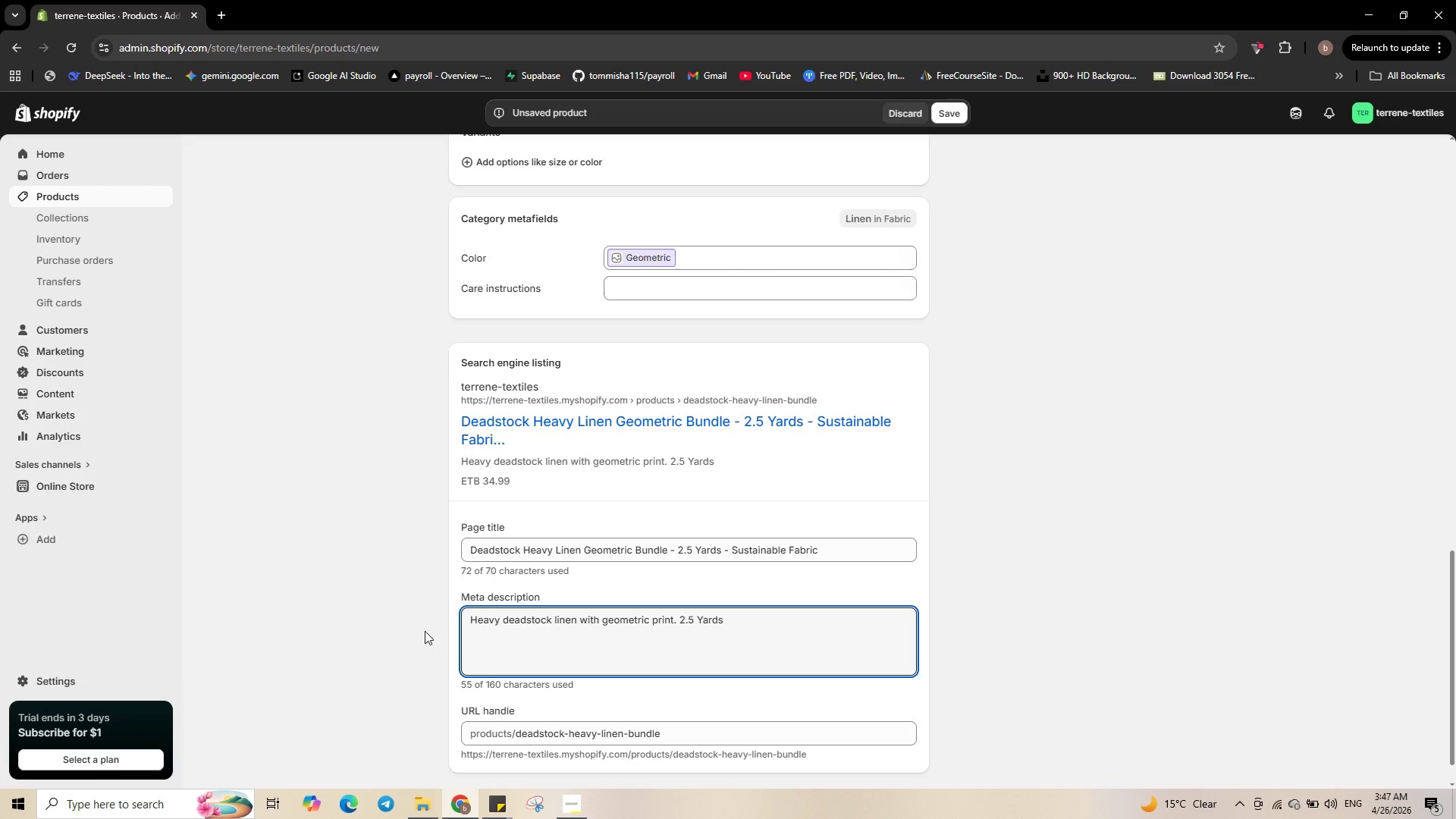 
wait(6.45)
 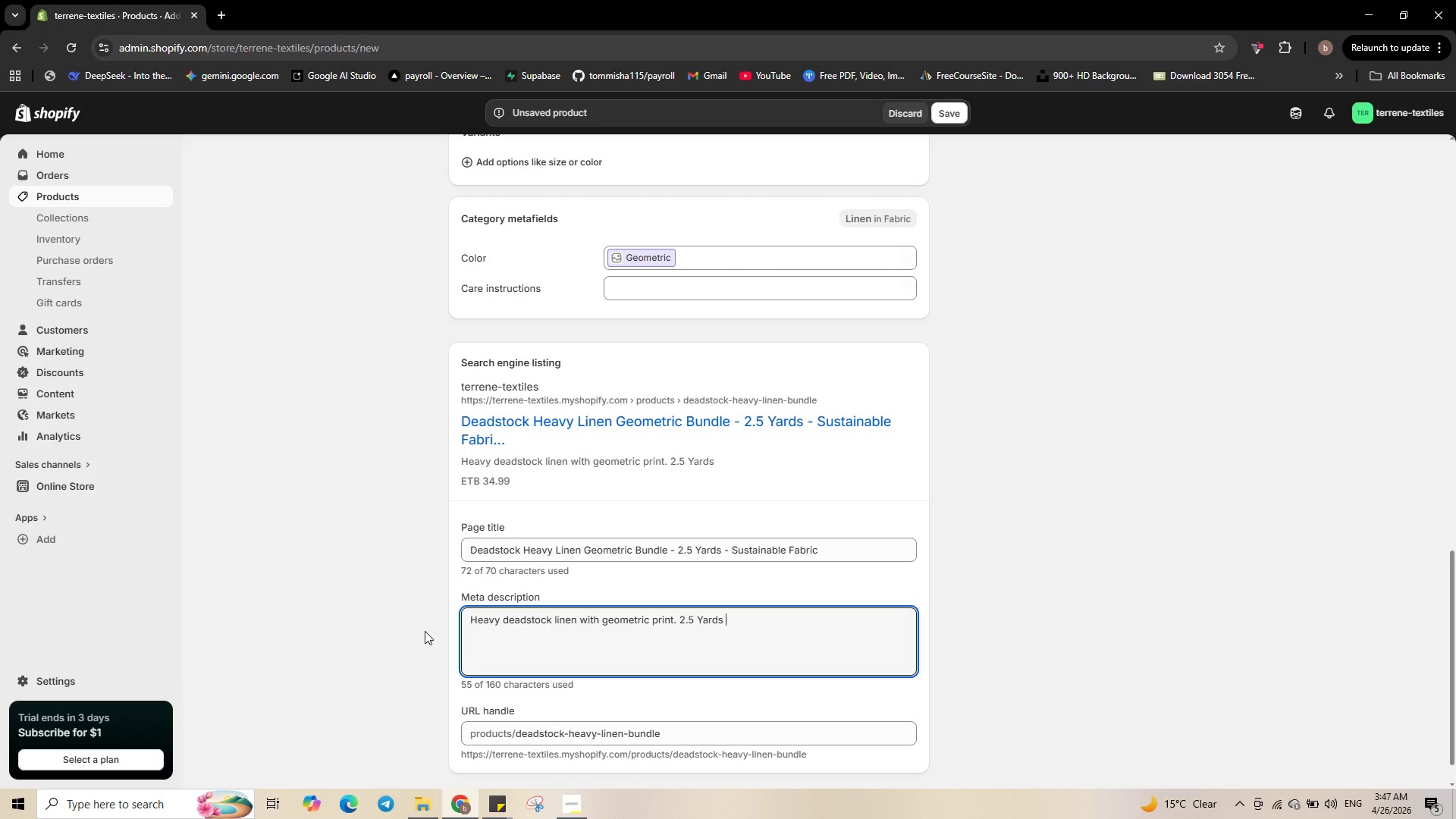 
key(Backspace)
 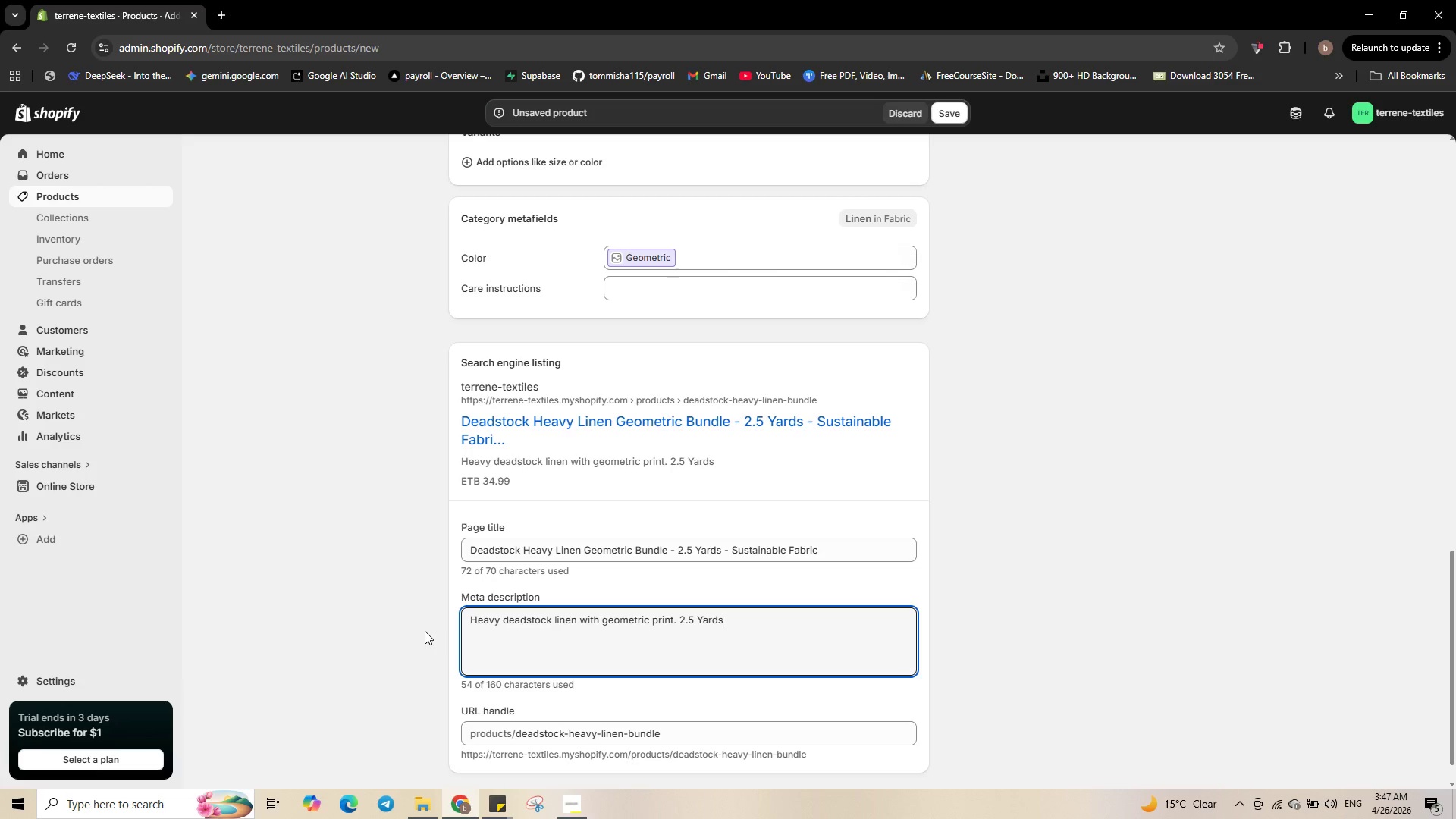 
key(Control+ArrowLeft)
 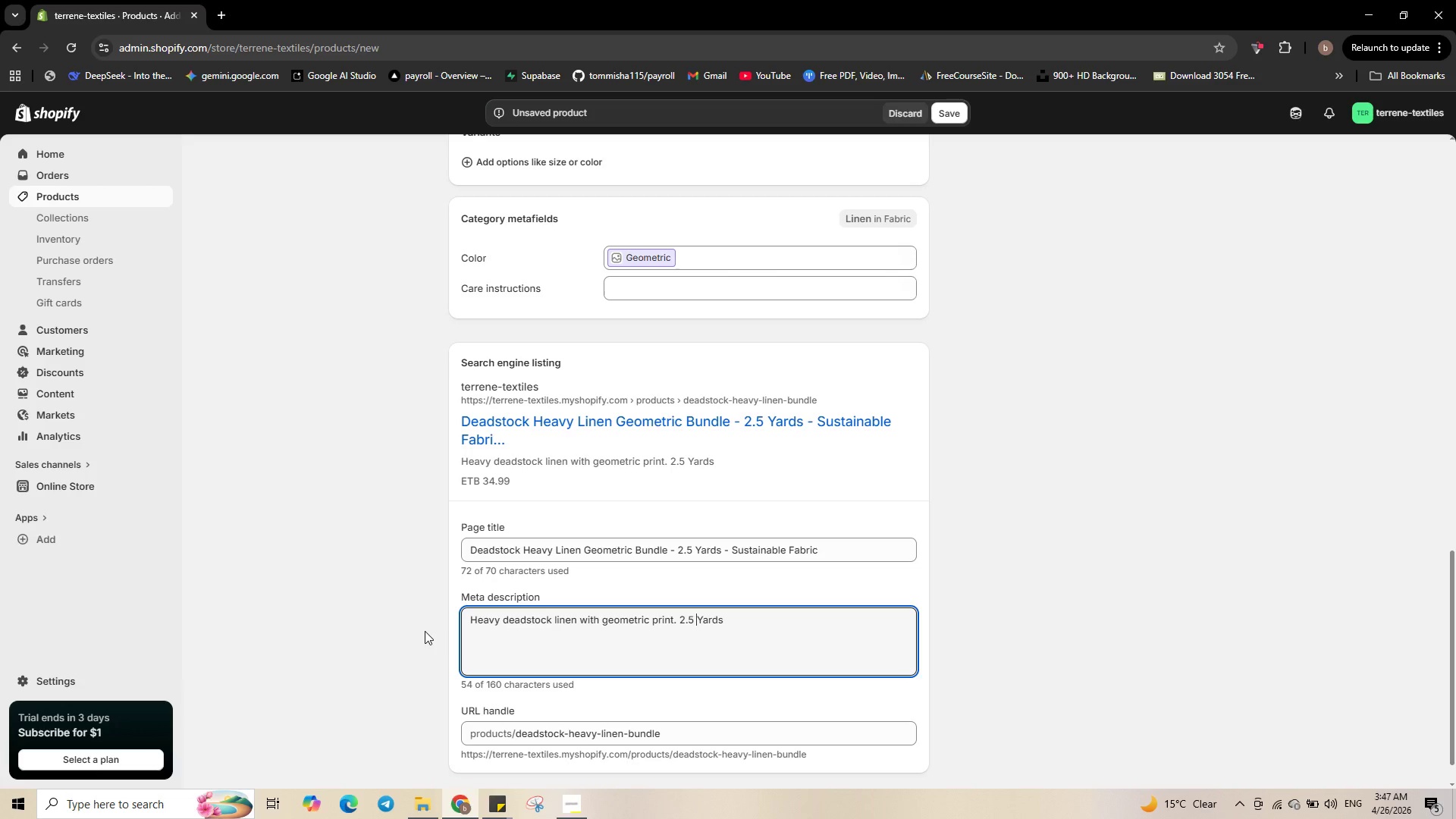 
key(ArrowRight)
 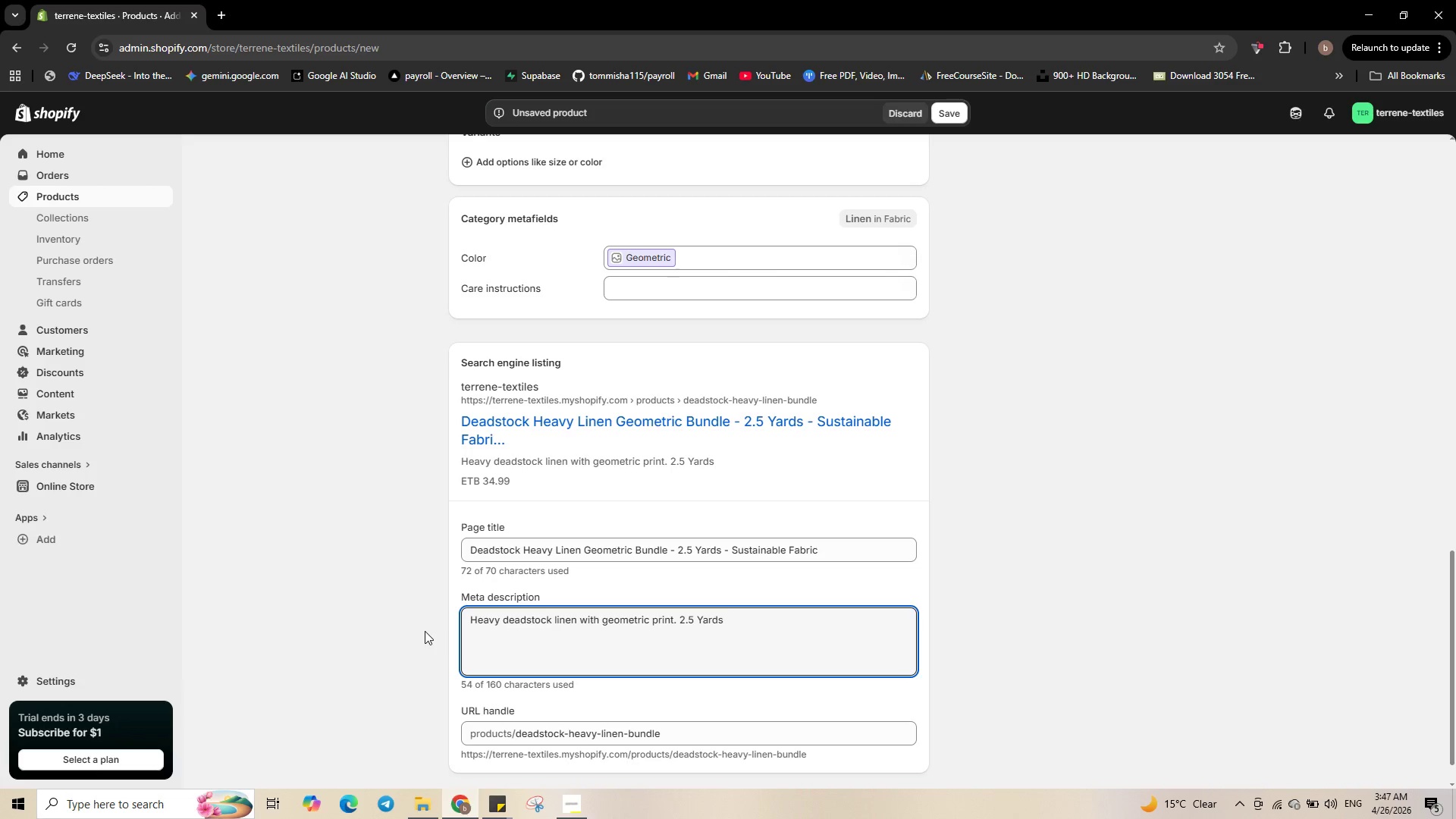 
key(Backspace)
 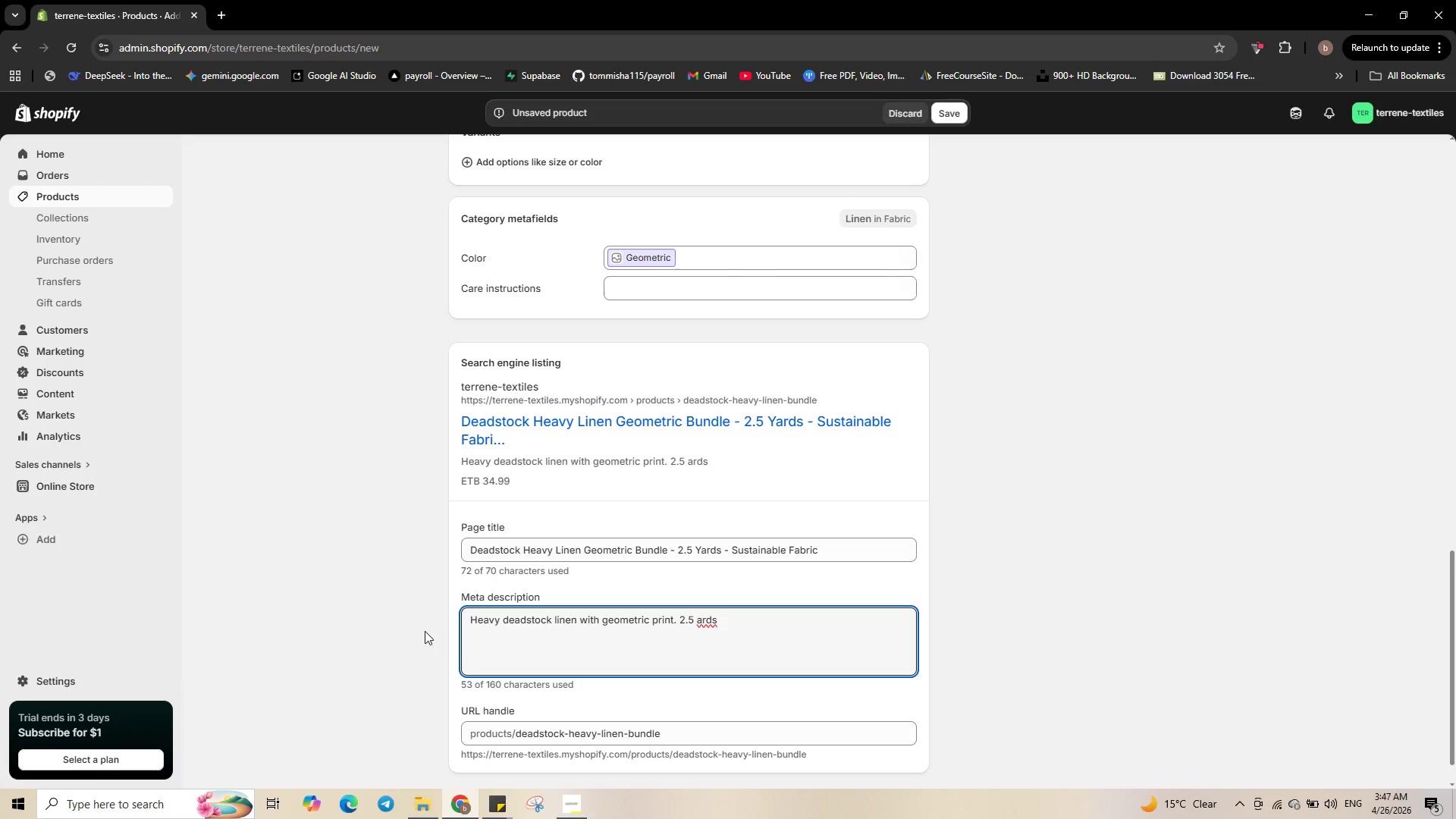 
key(Y)
 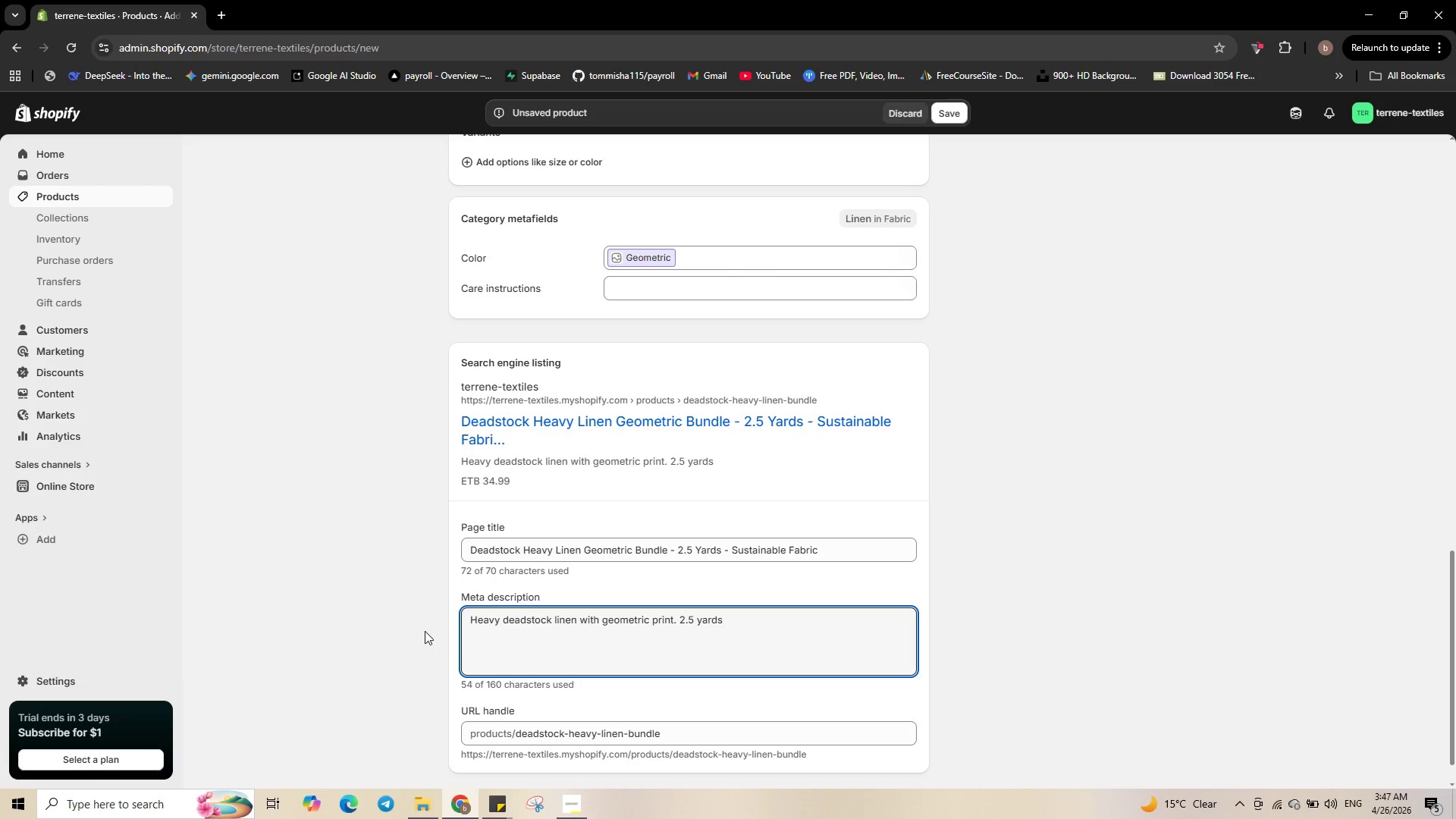 
key(ArrowRight)
 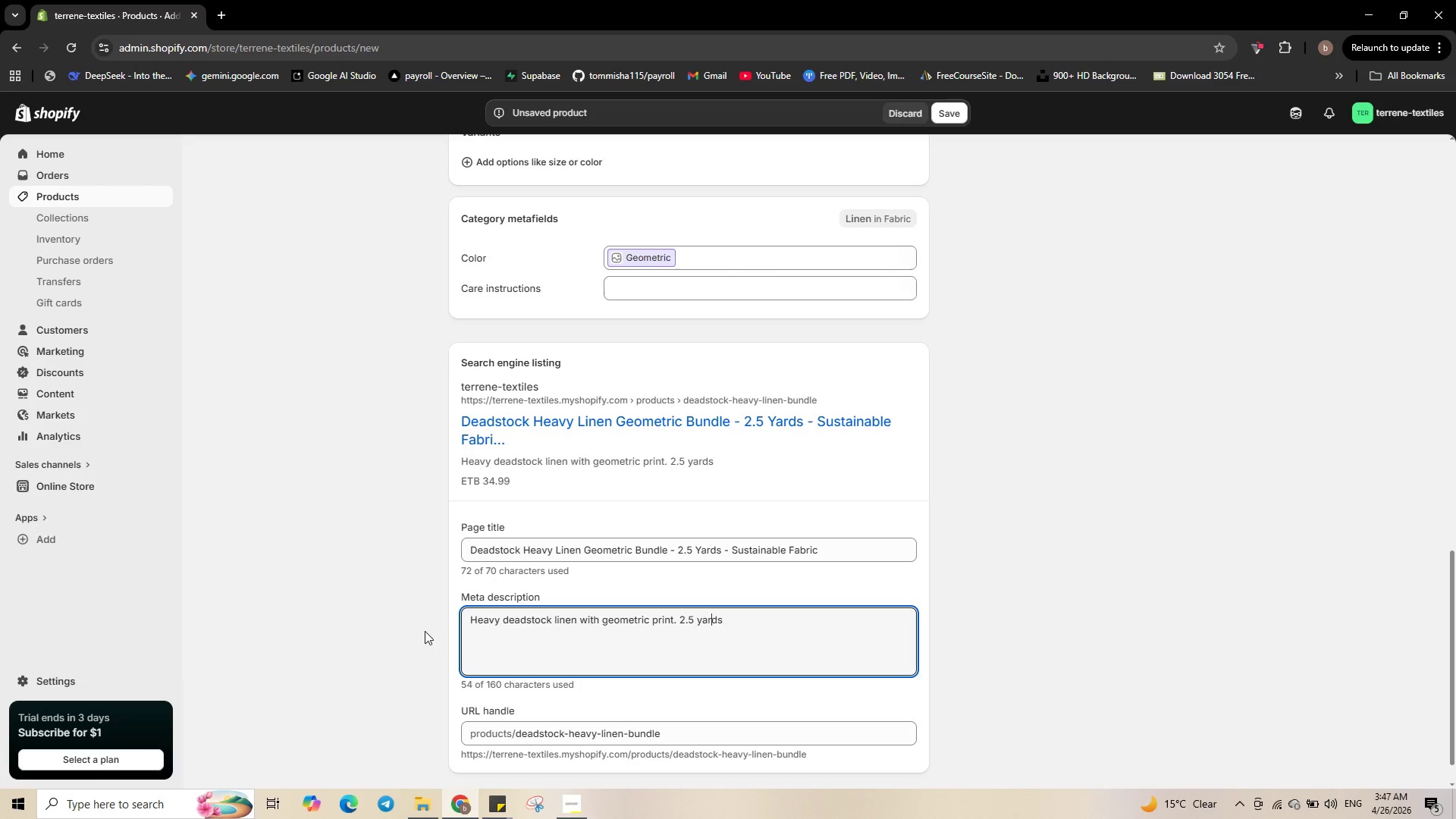 
key(ArrowRight)
 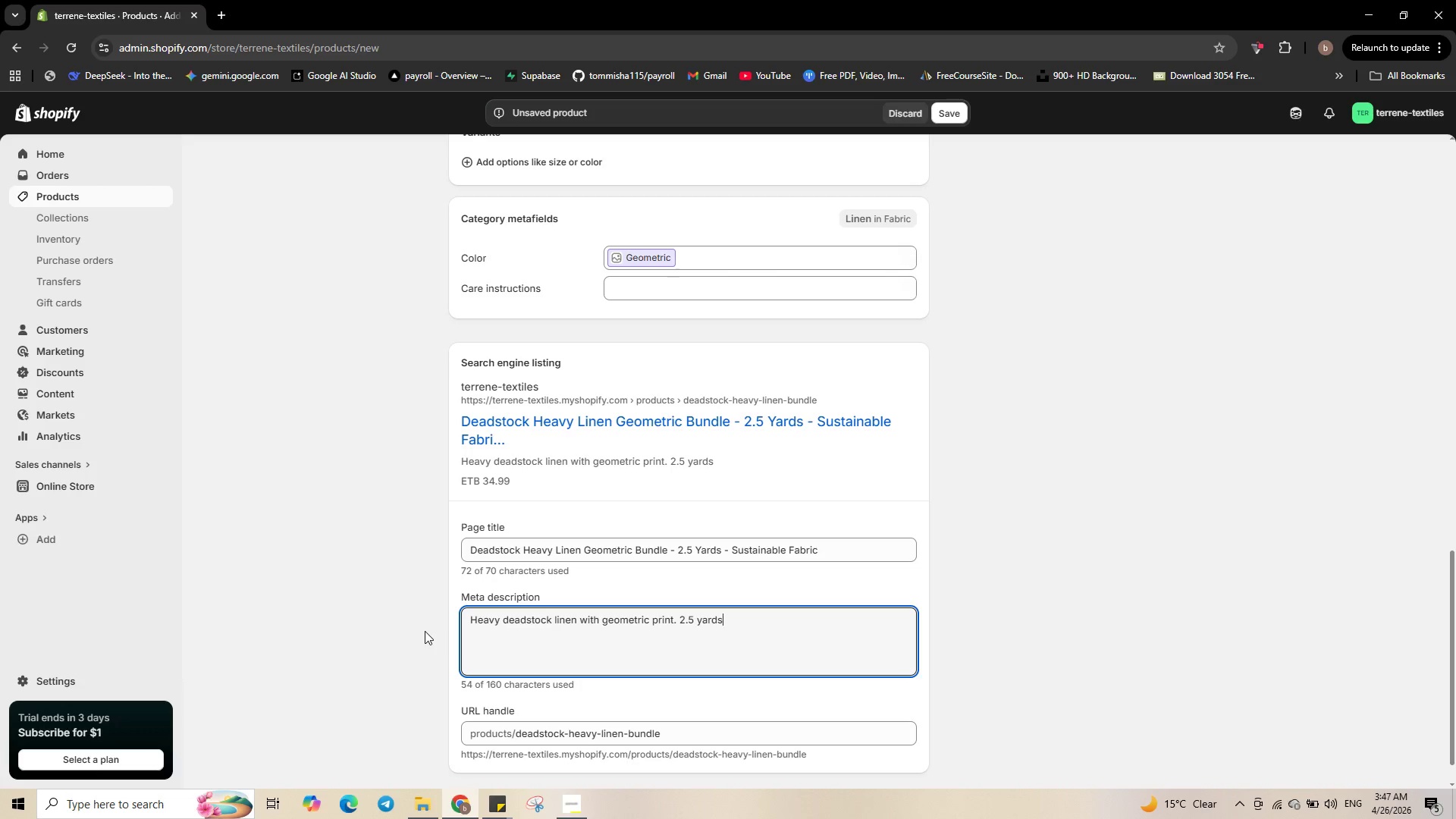 
key(Control+ArrowRight)
 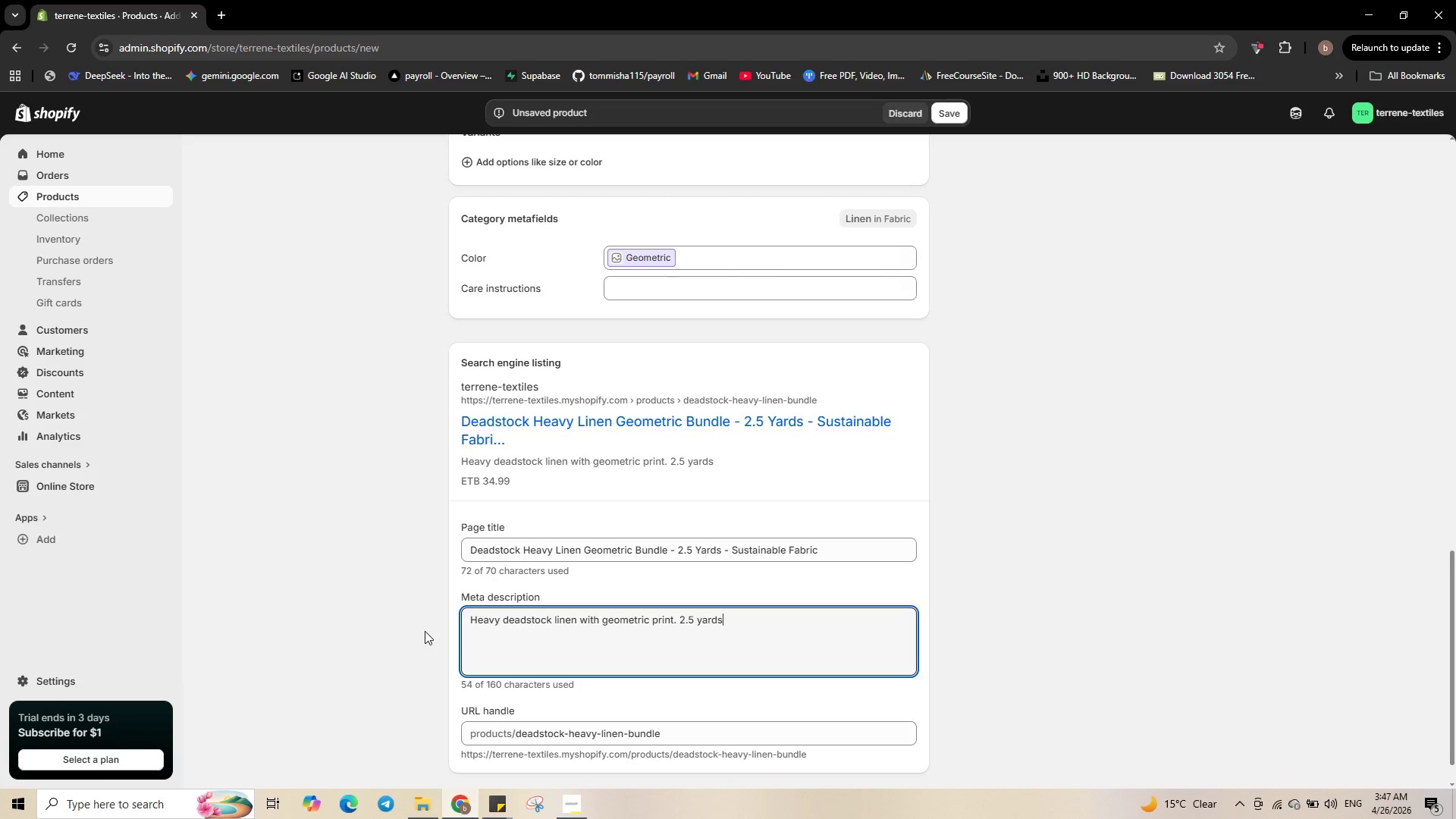 
type(, durable, )
 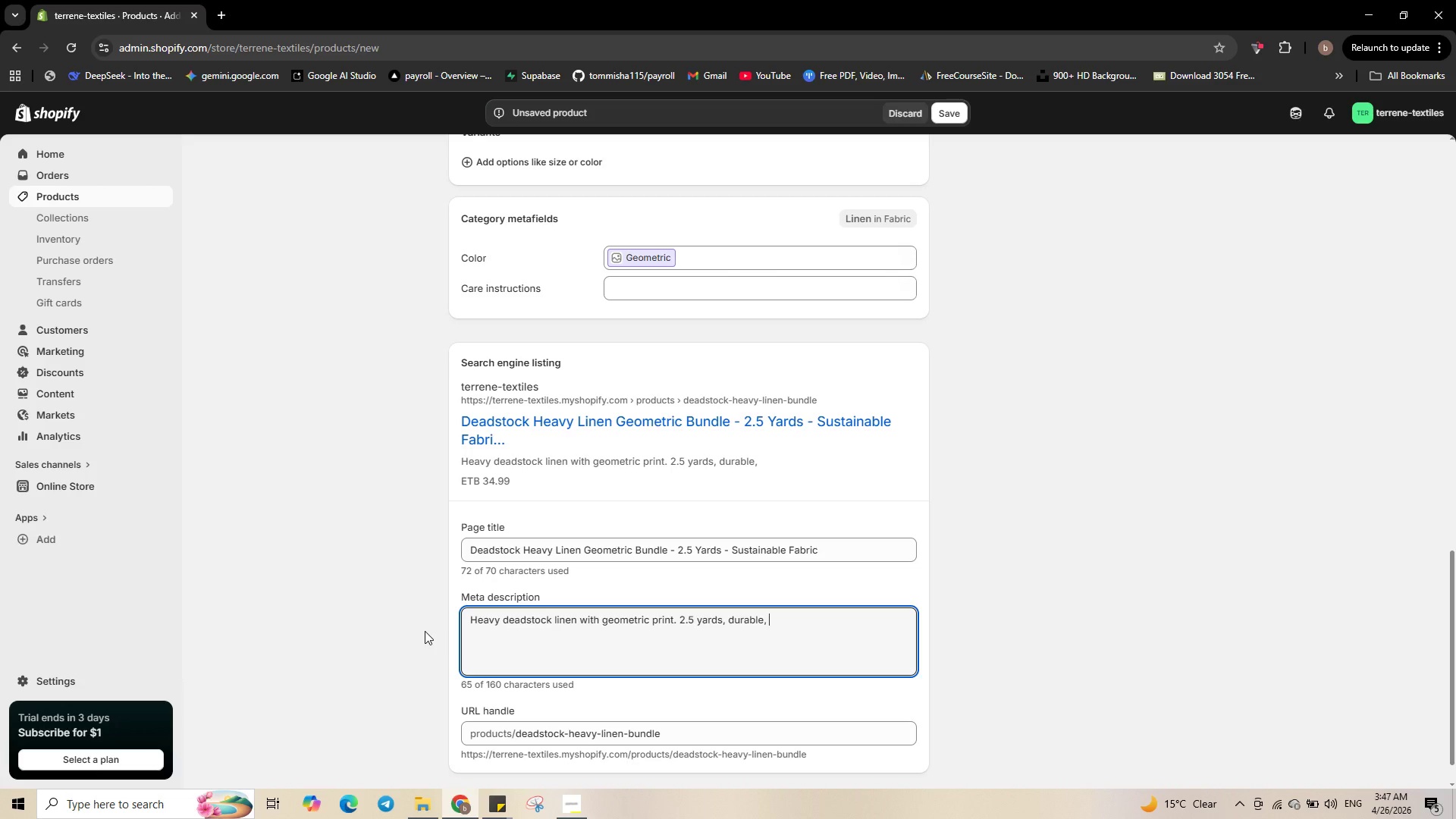 
type(perfect for bags and home decor. )
 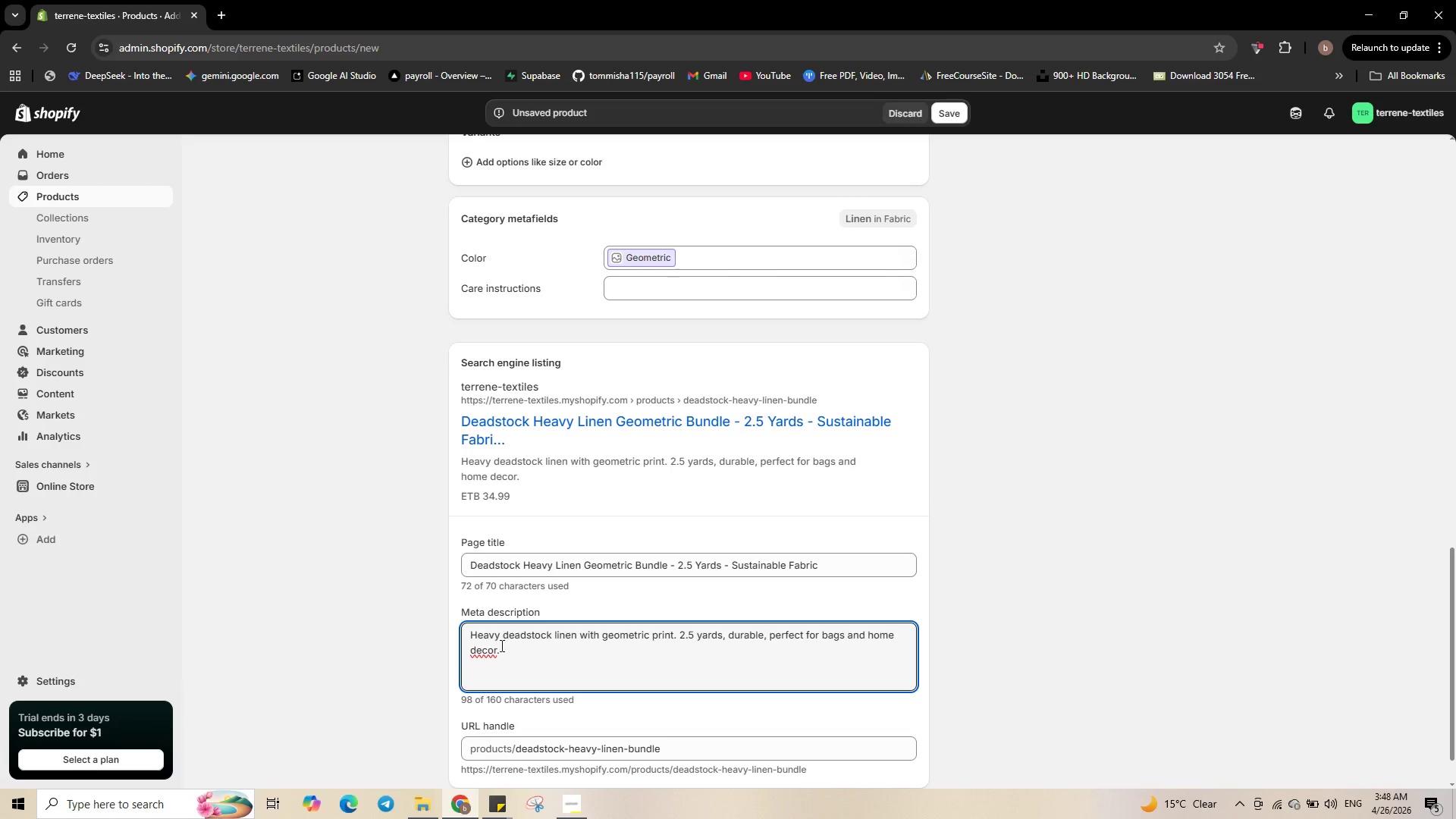 
right_click([488, 656])
 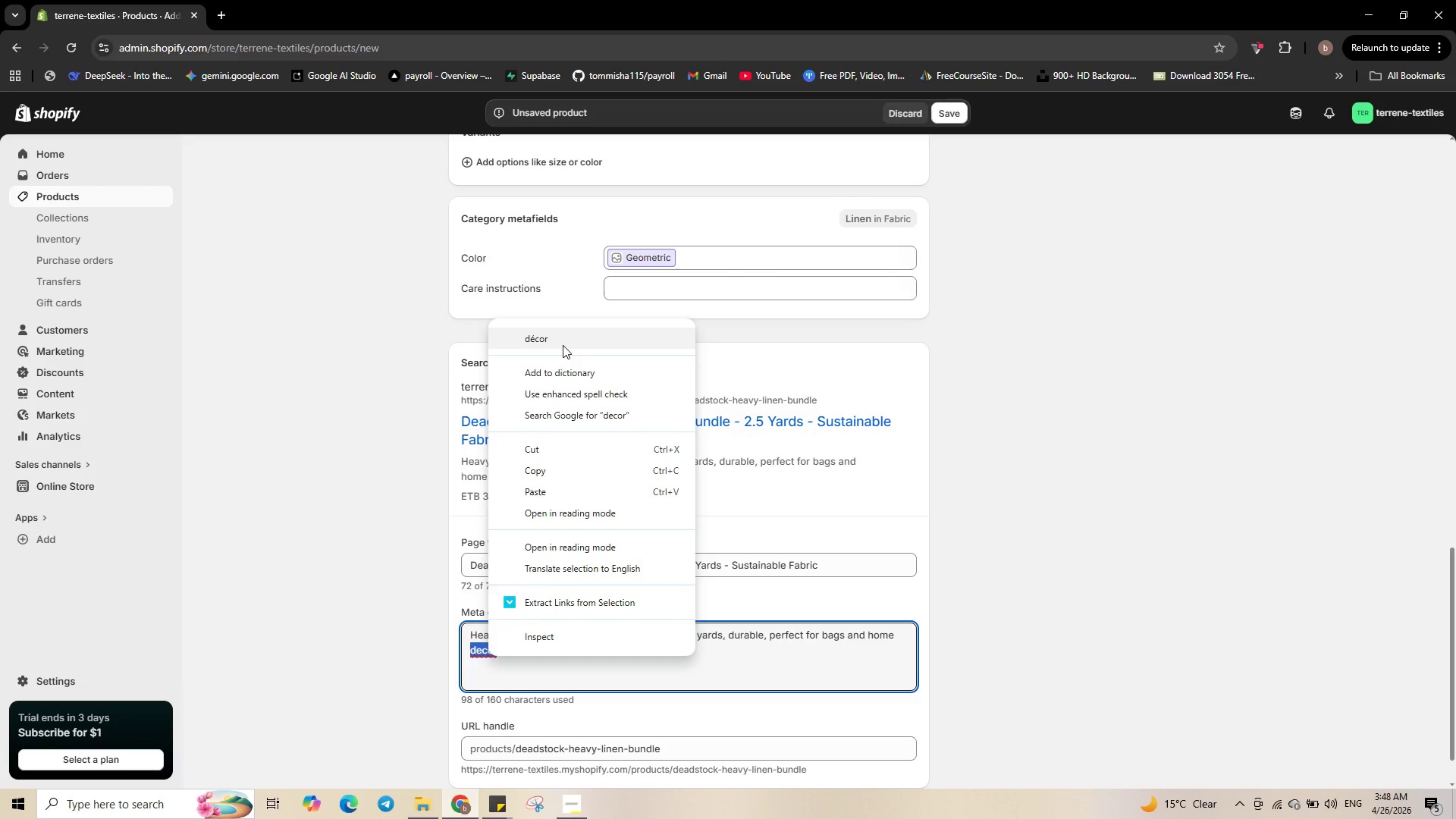 
left_click([563, 343])
 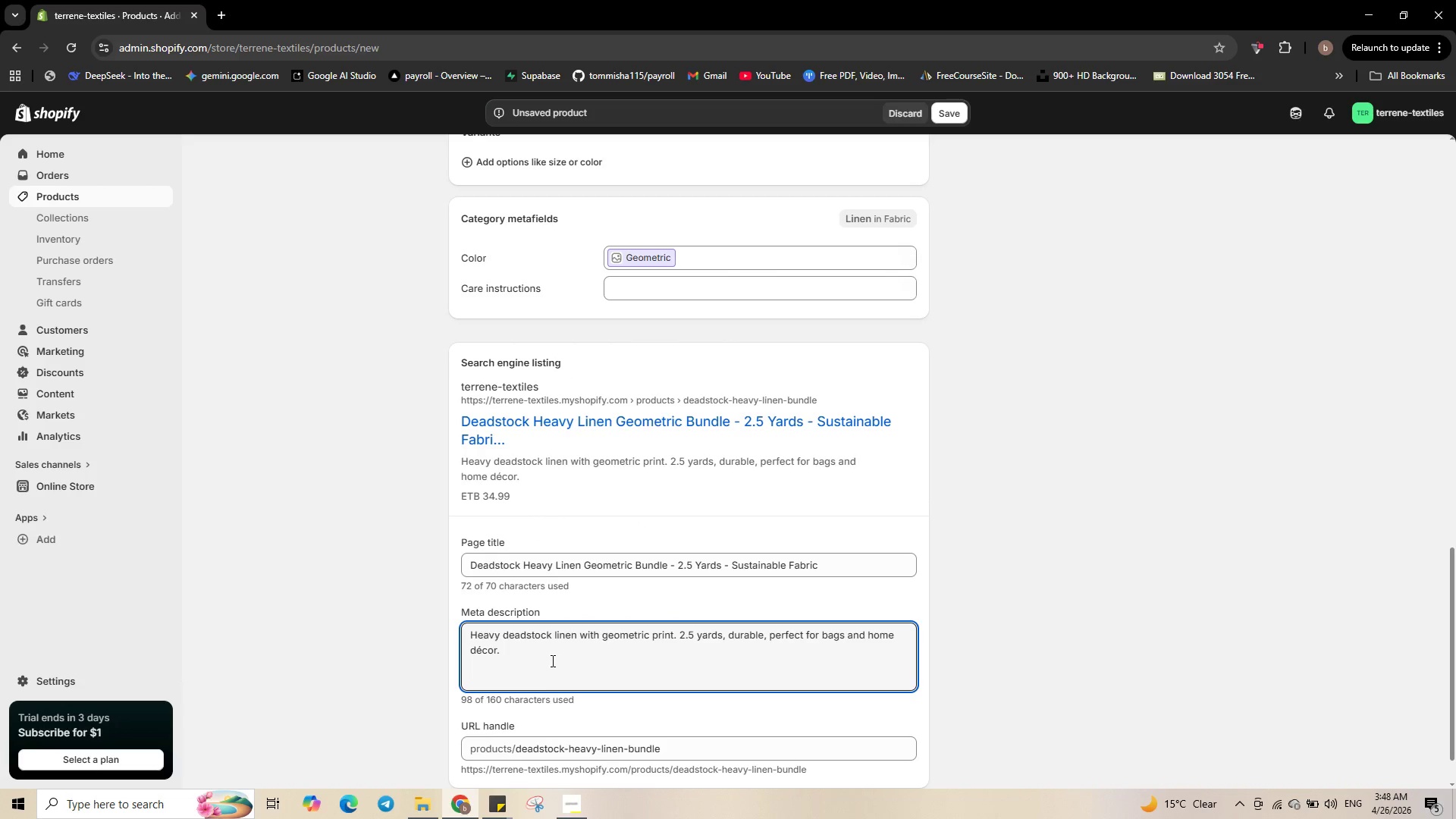 
left_click([549, 651])
 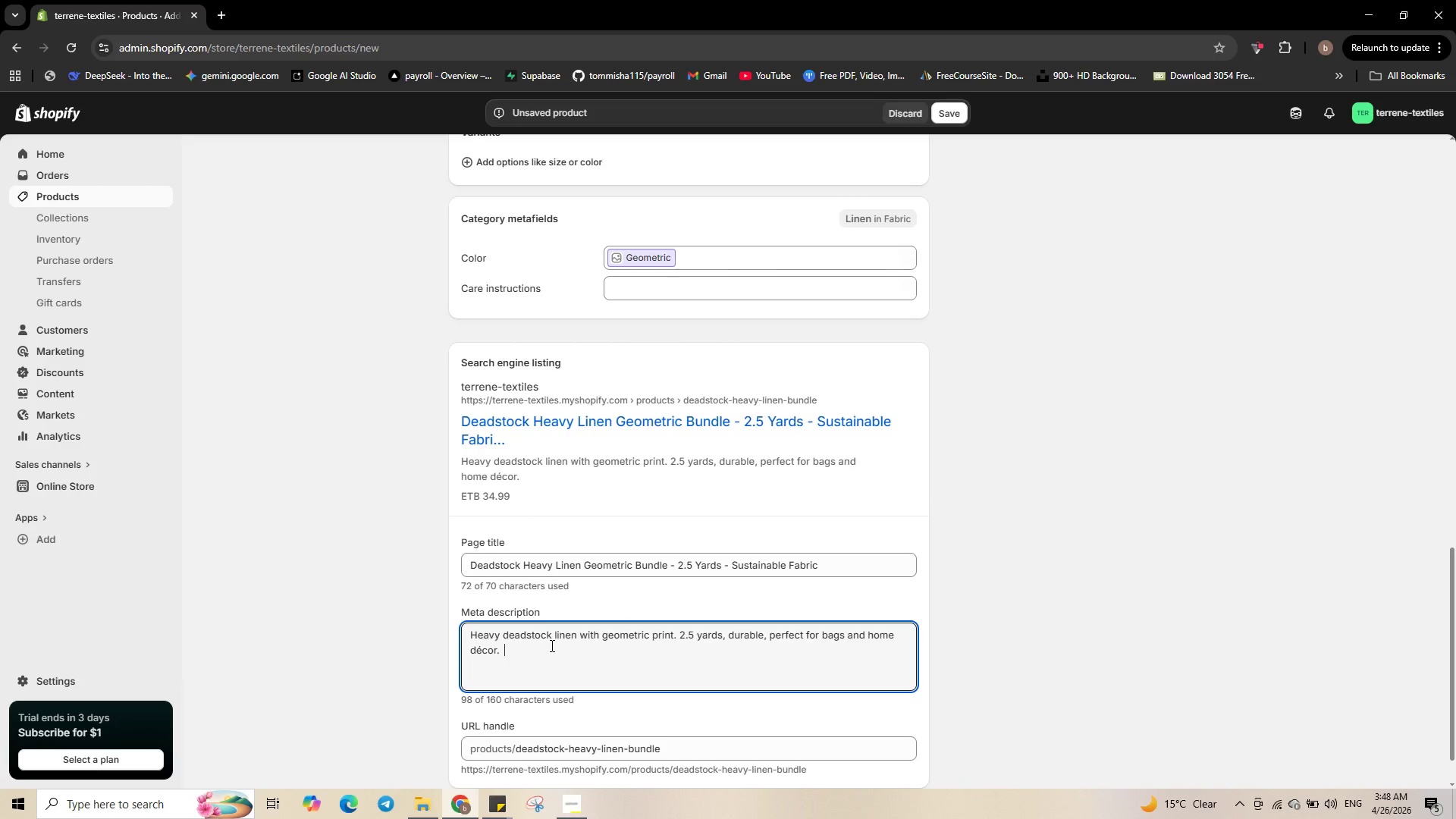 
key(Backspace)
 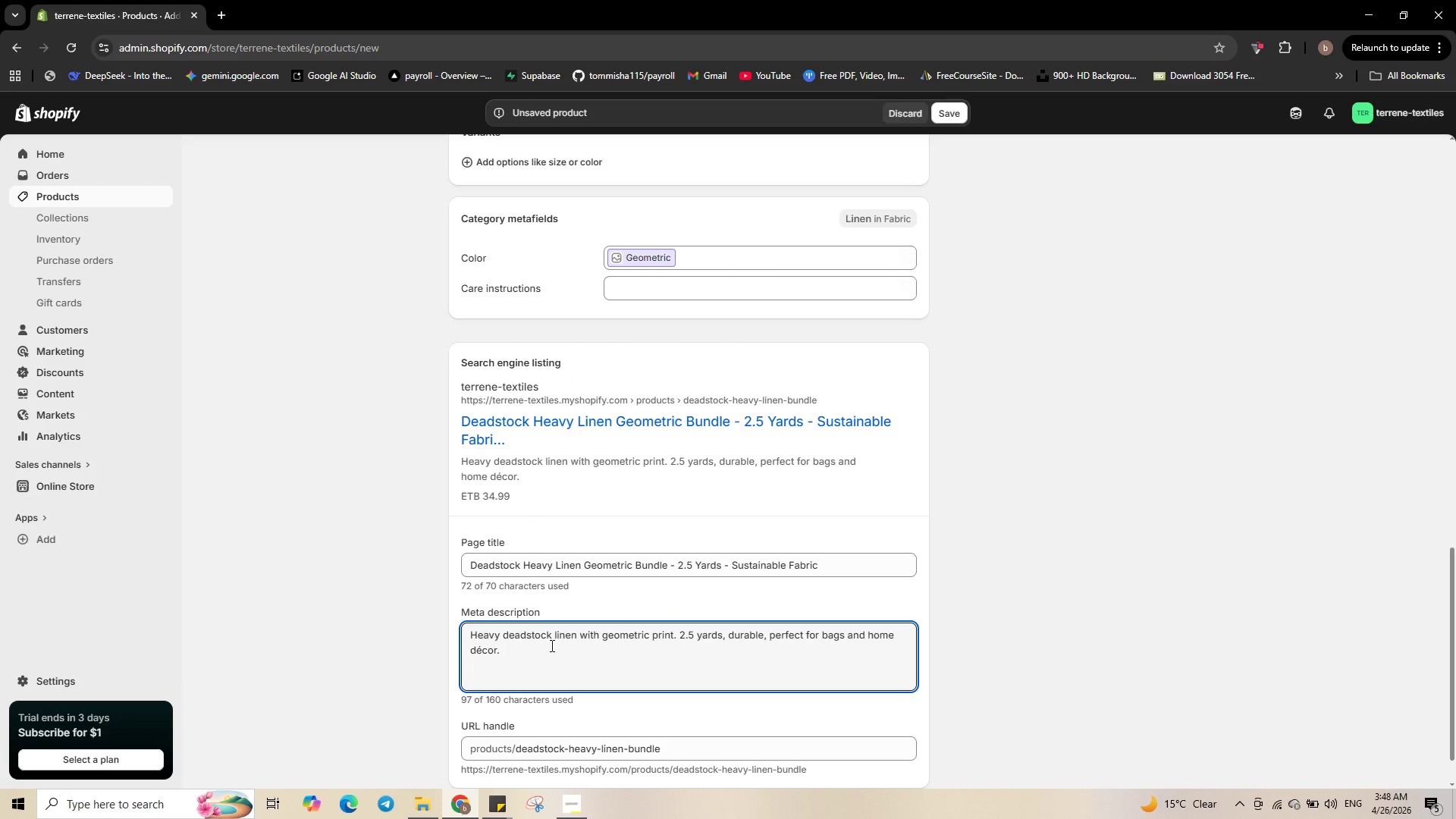 
key(Backspace)
 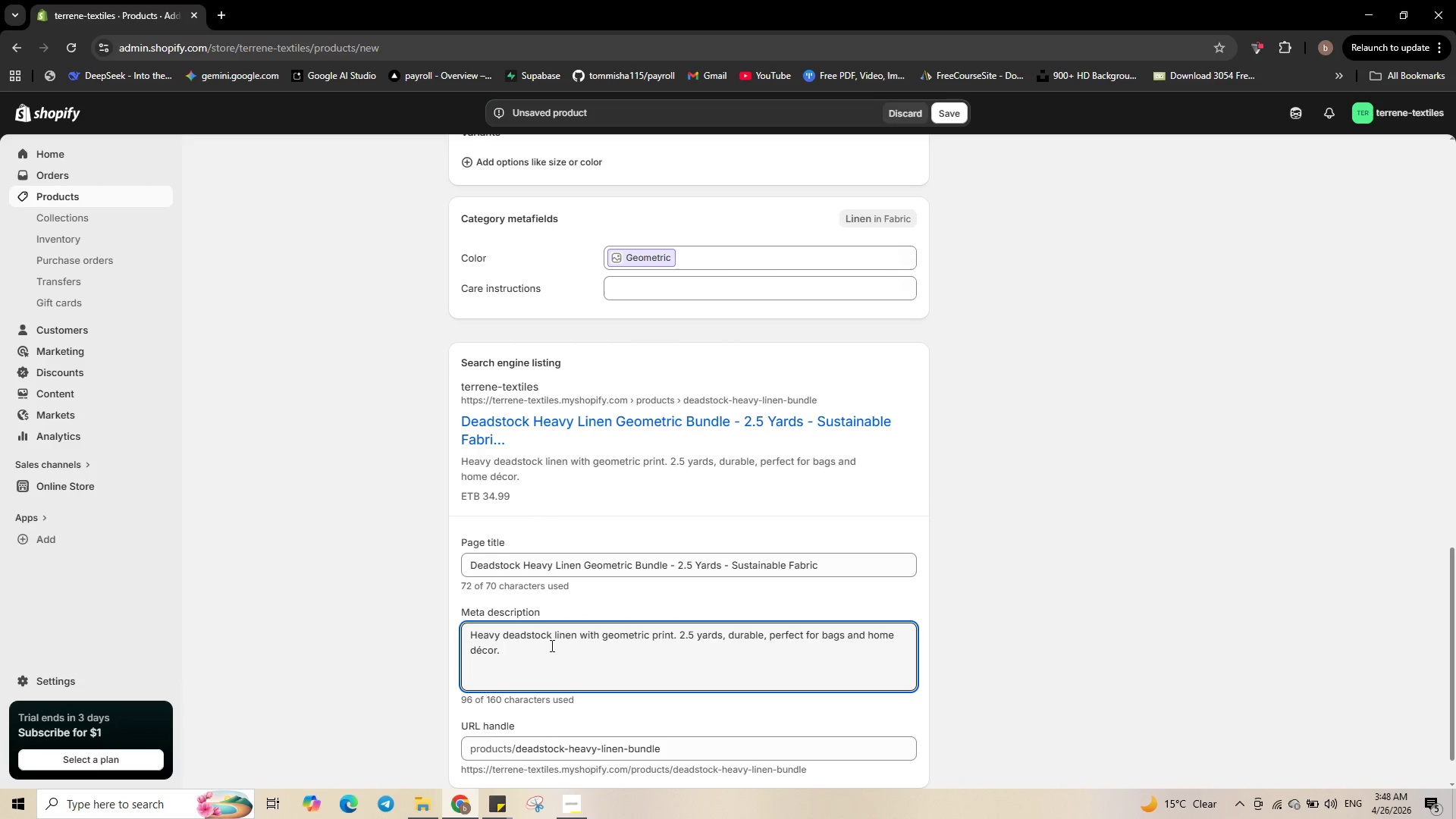 
key(Space)
 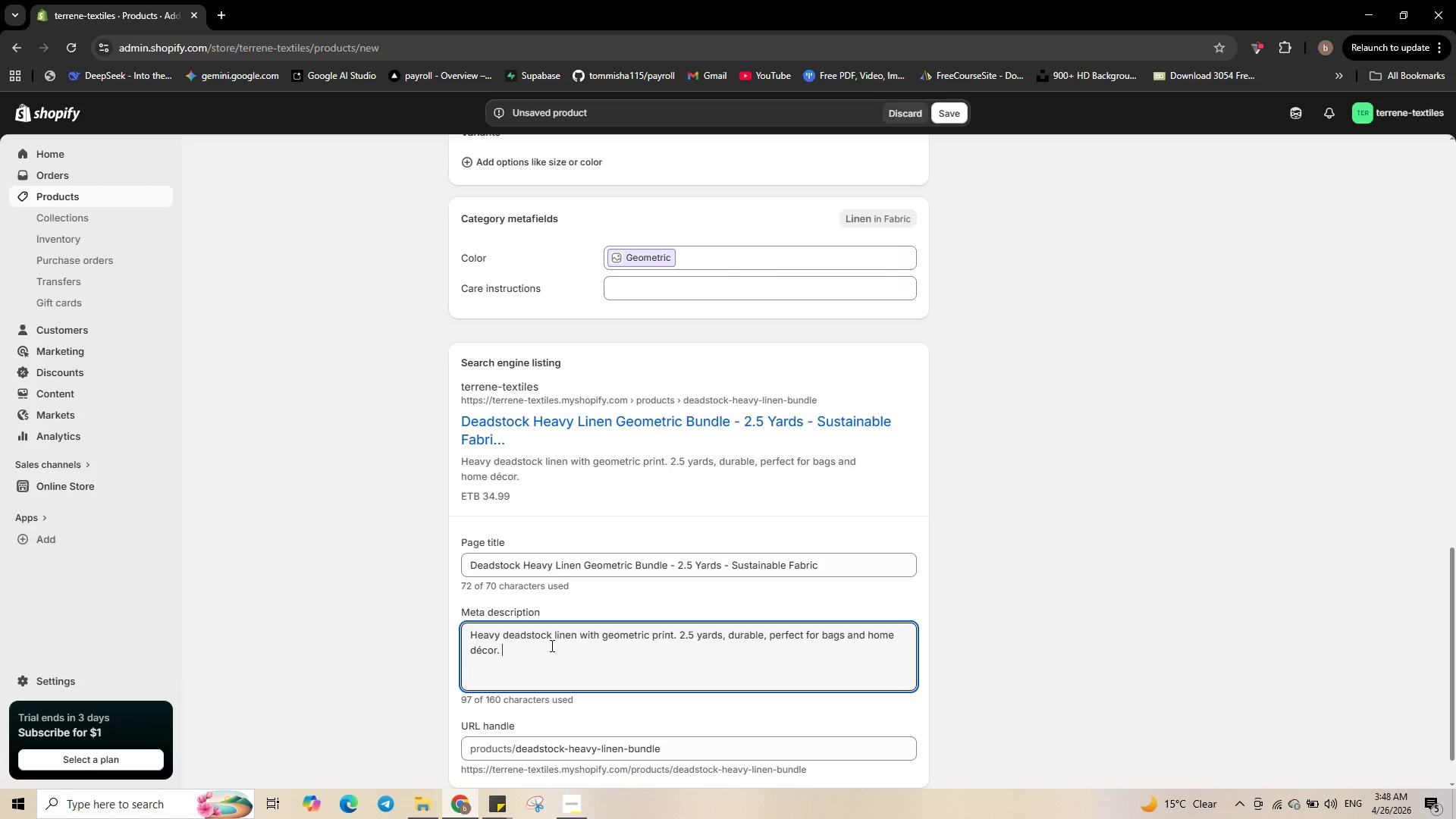 
type(Eco-friendly fabric for sewists )
key(Backspace)
 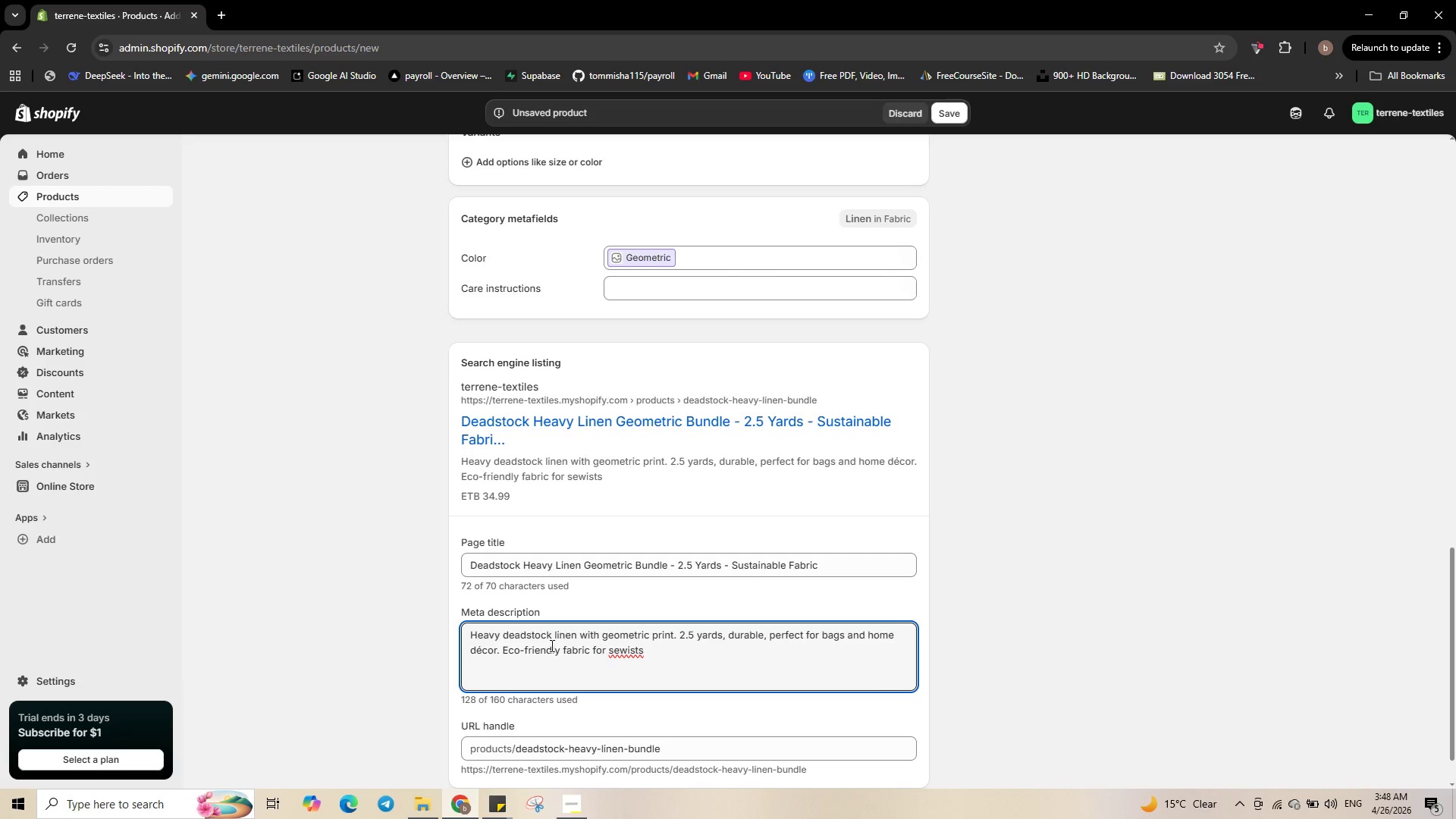 
type(. Shop now.)
 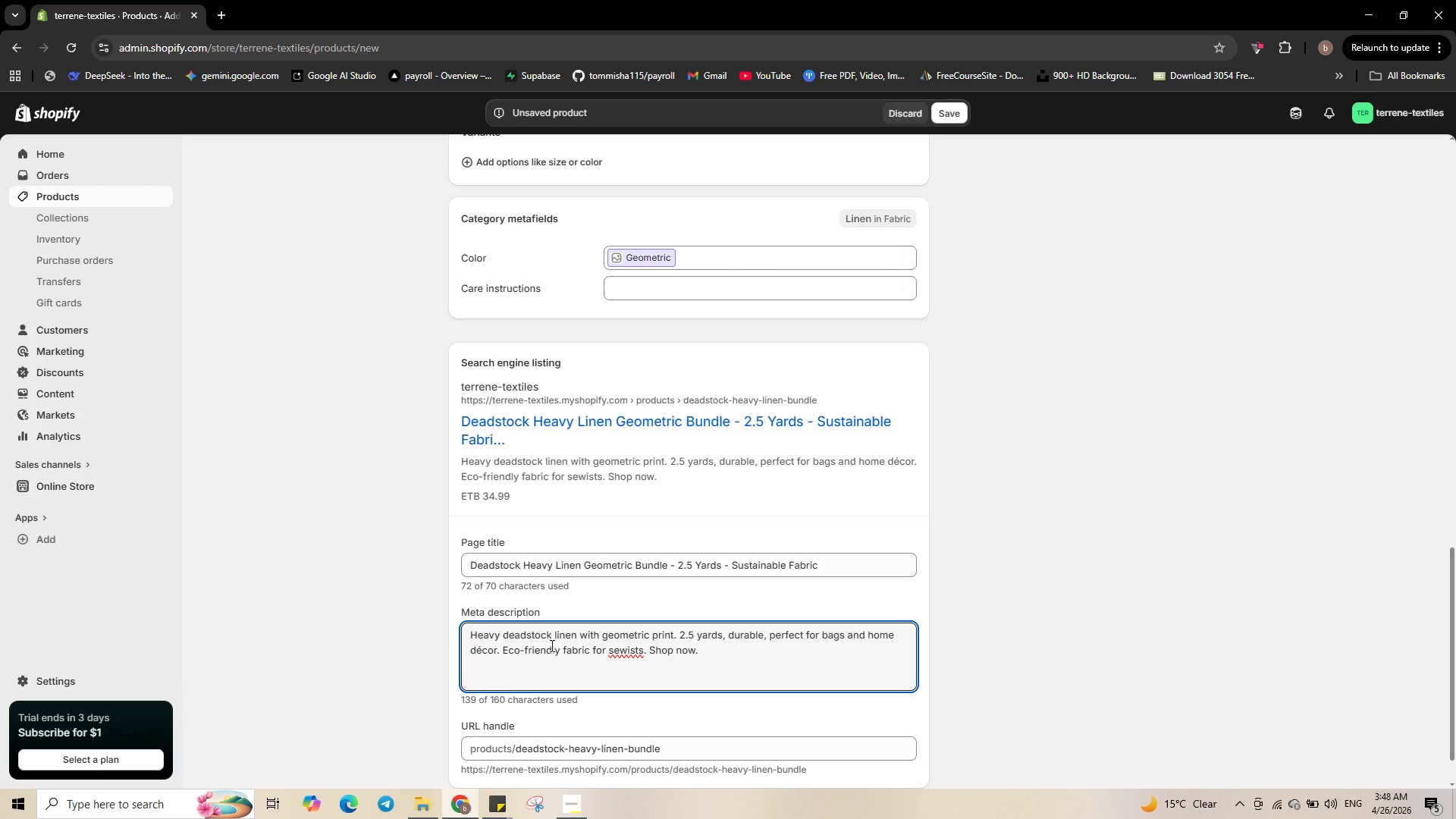 
scroll: coordinate [570, 616], scroll_direction: down, amount: 4.0
 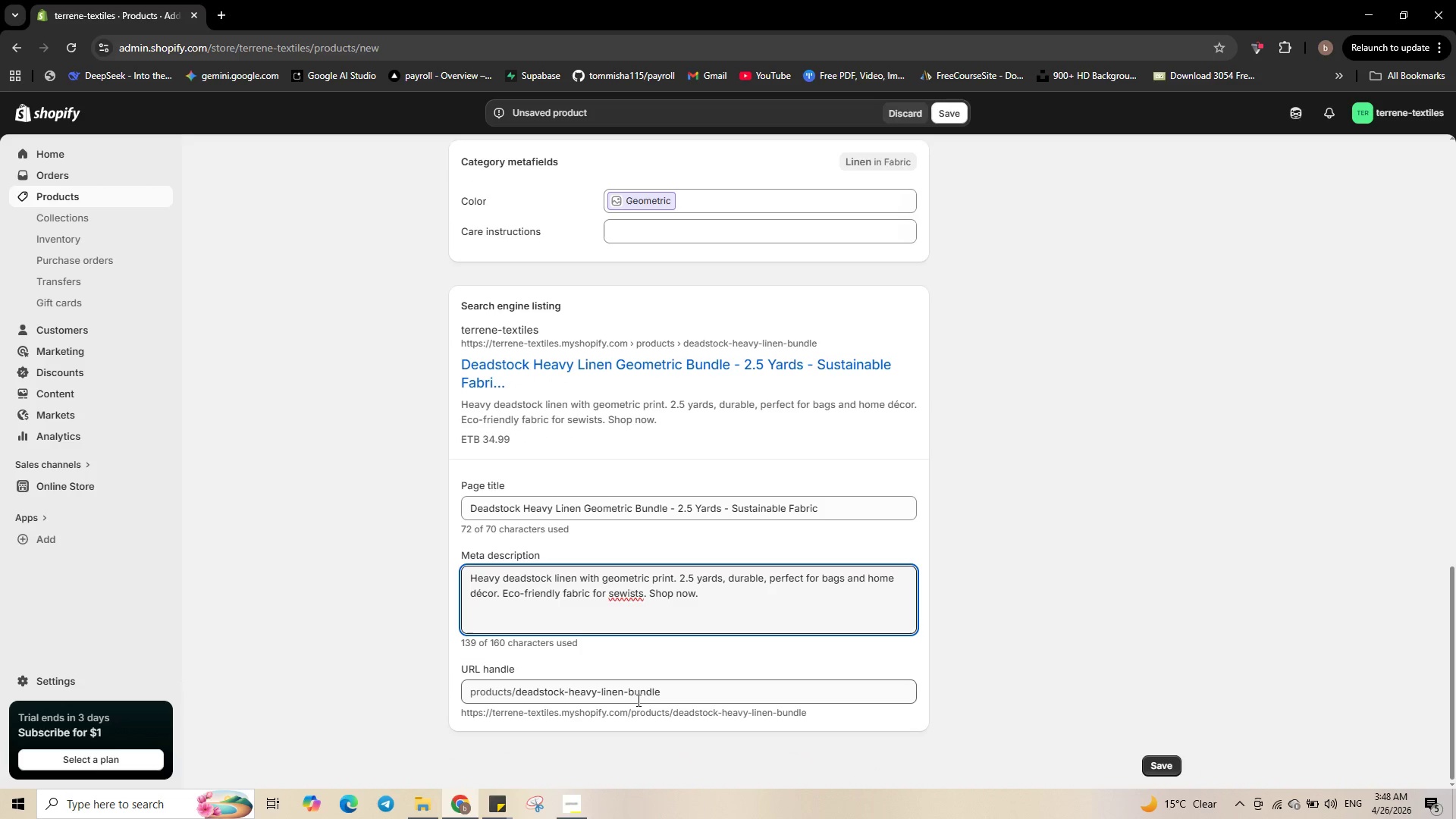 
wait(7.43)
 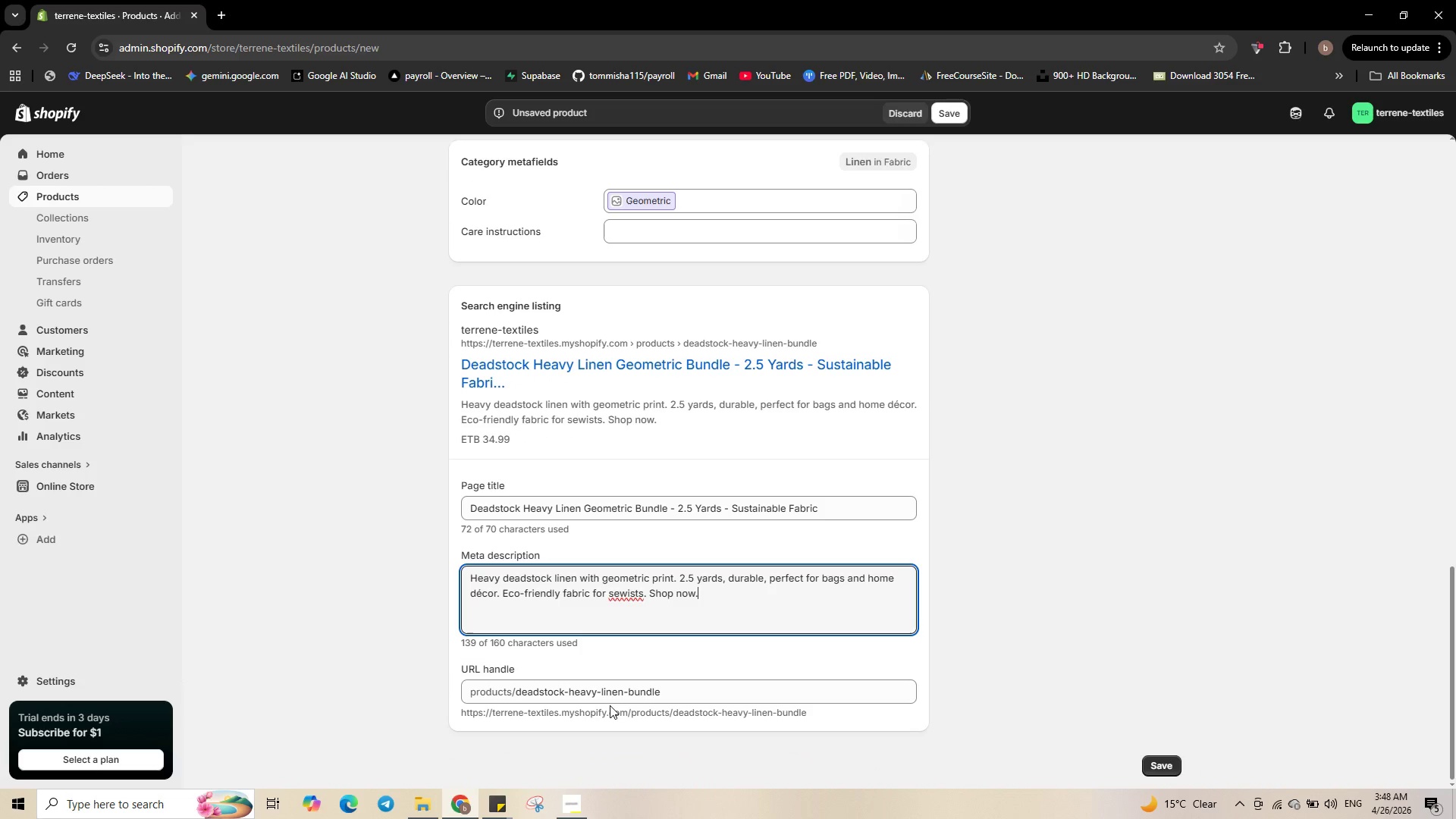 
left_click([654, 688])
 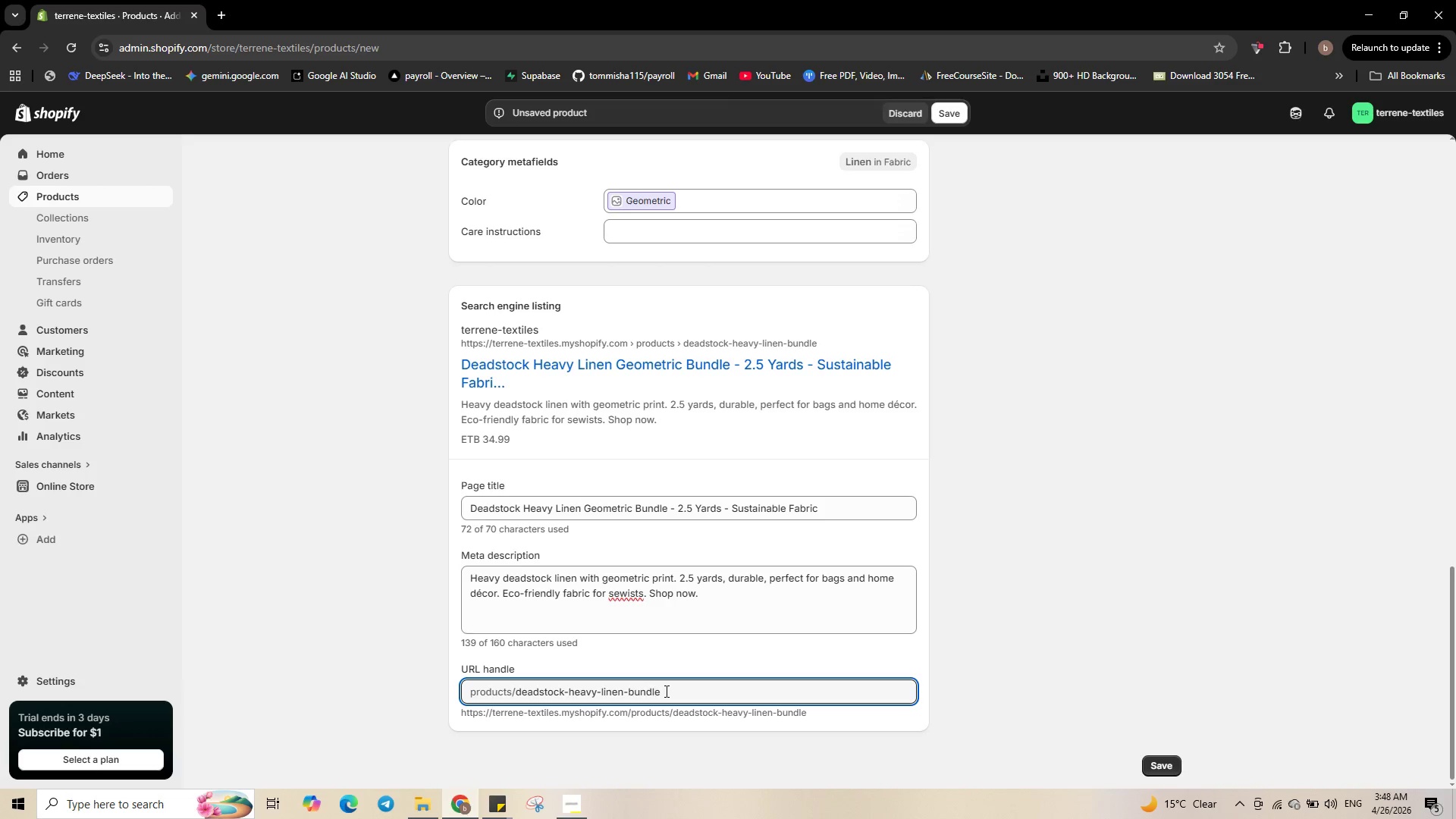 
left_click_drag(start_coordinate=[665, 691], to_coordinate=[629, 692])
 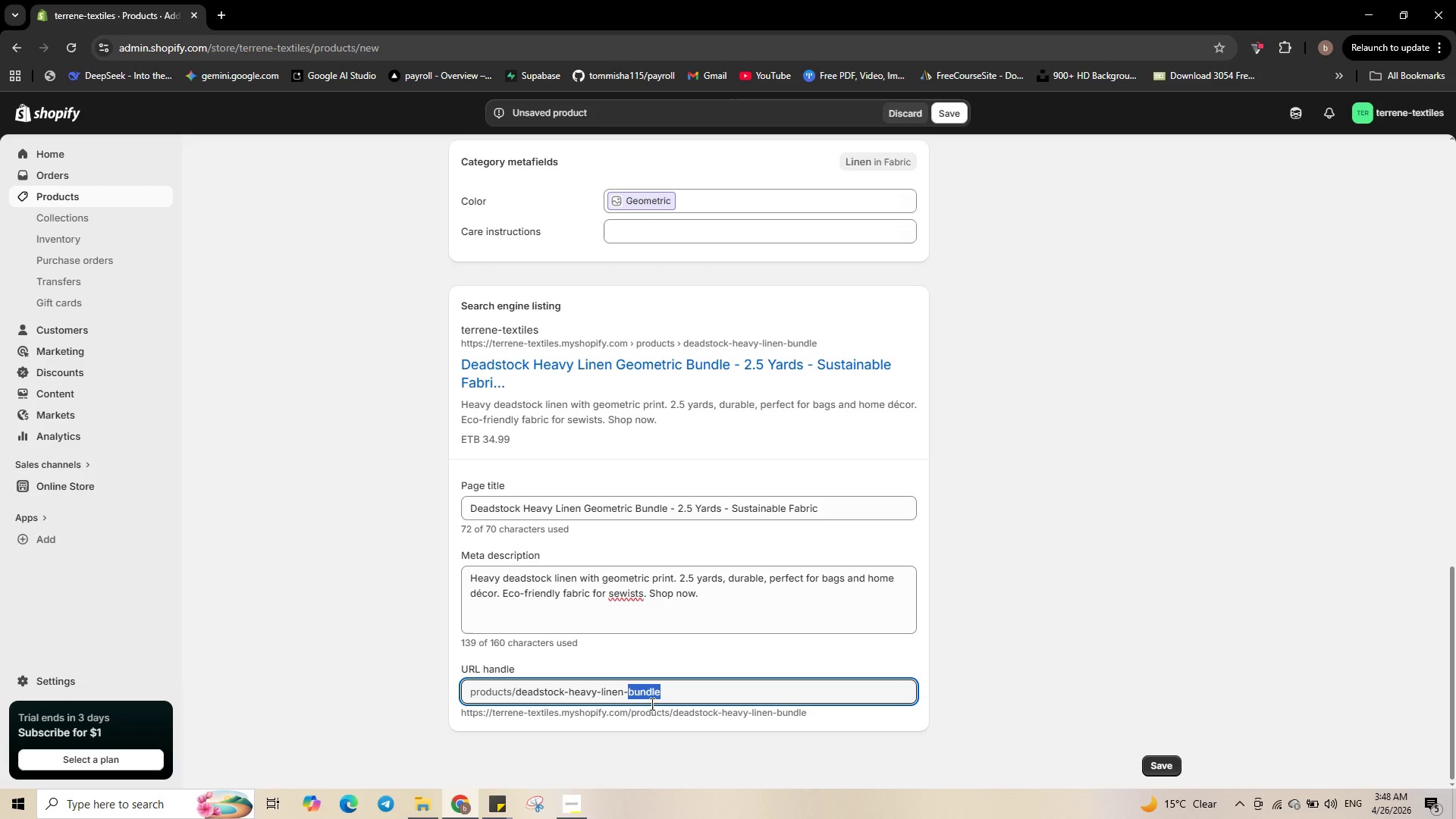 
type(geometric)
 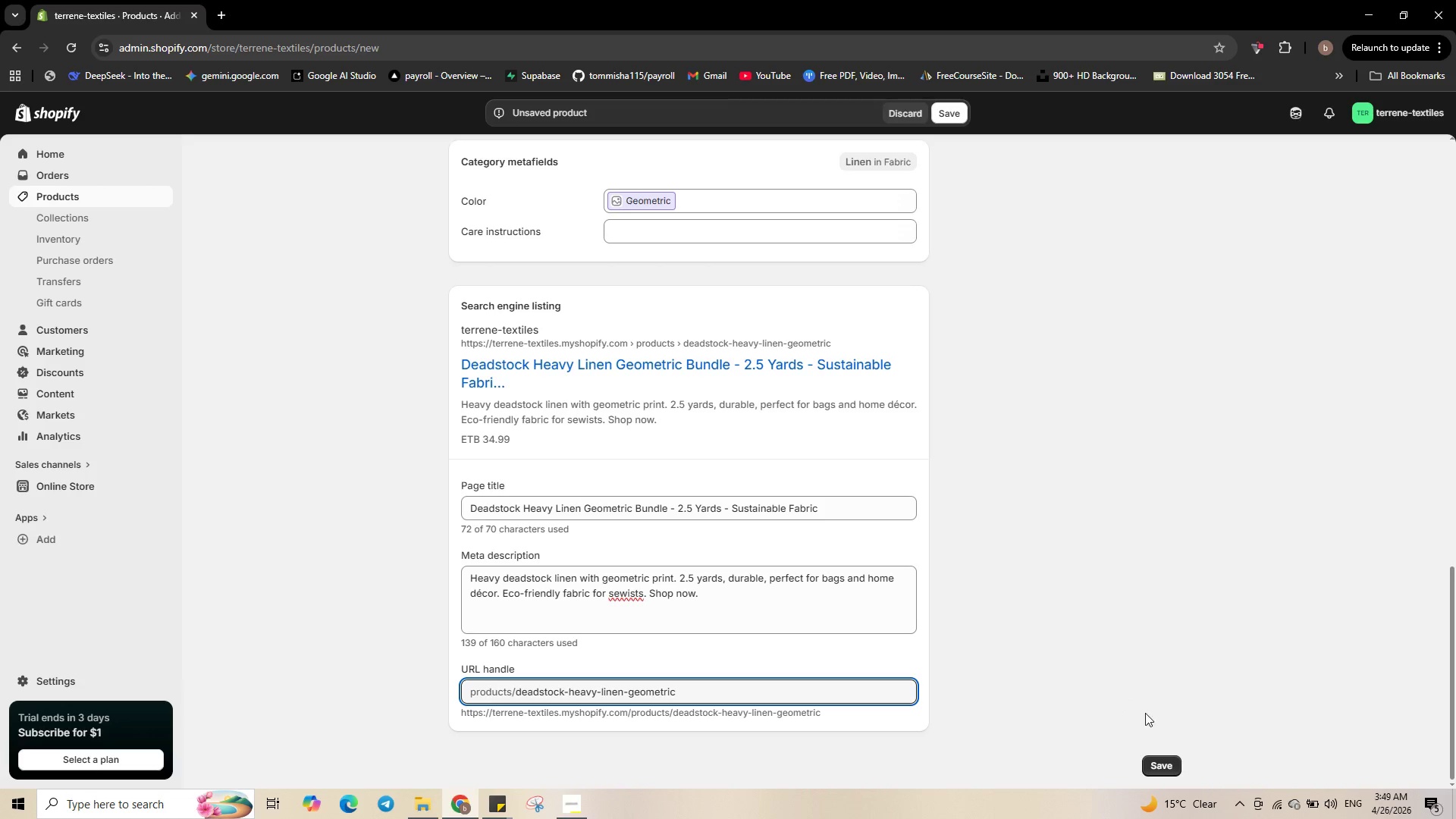 
scroll: coordinate [1069, 625], scroll_direction: up, amount: 24.0
 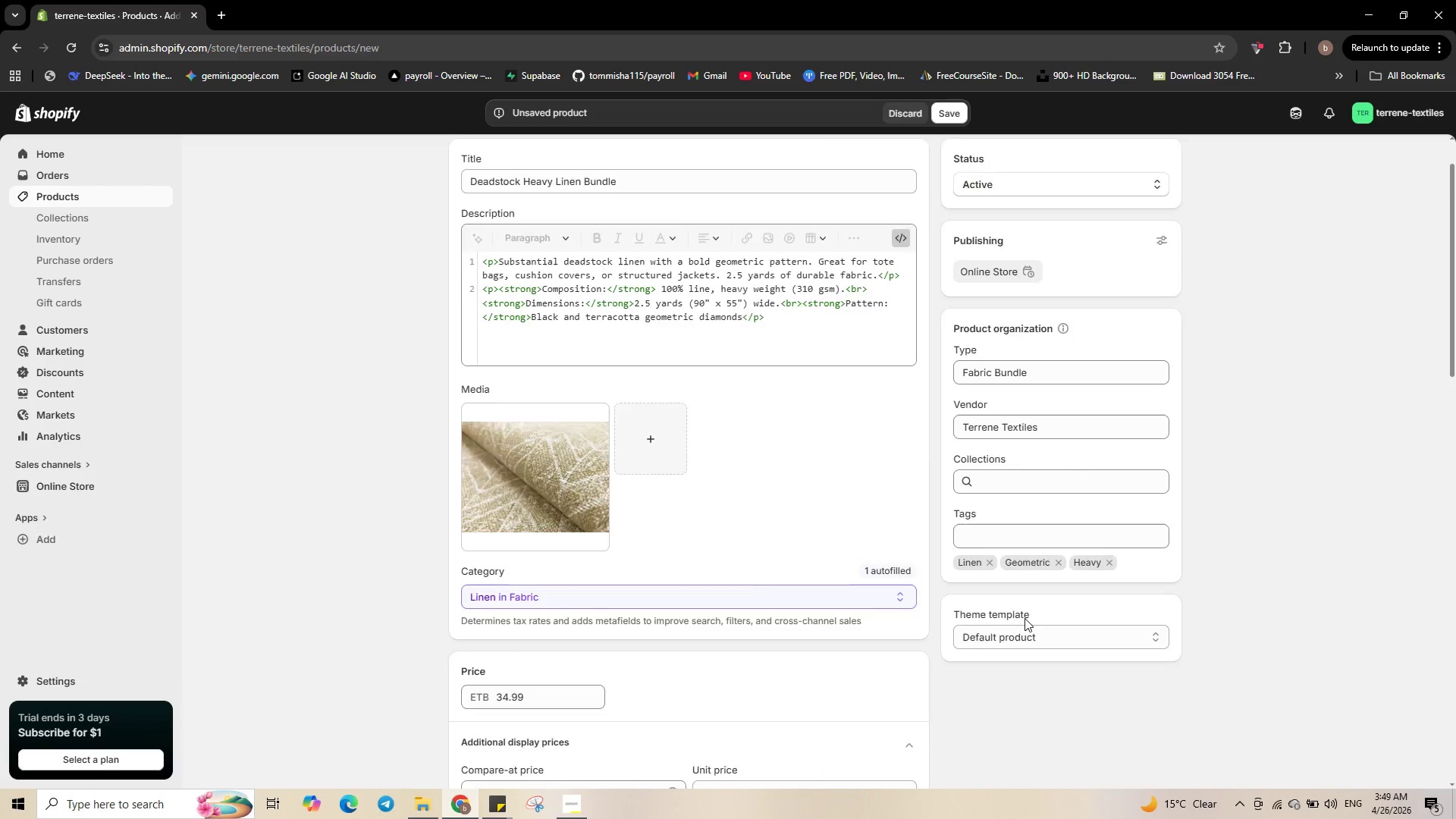 
scroll: coordinate [1024, 618], scroll_direction: down, amount: 25.0
 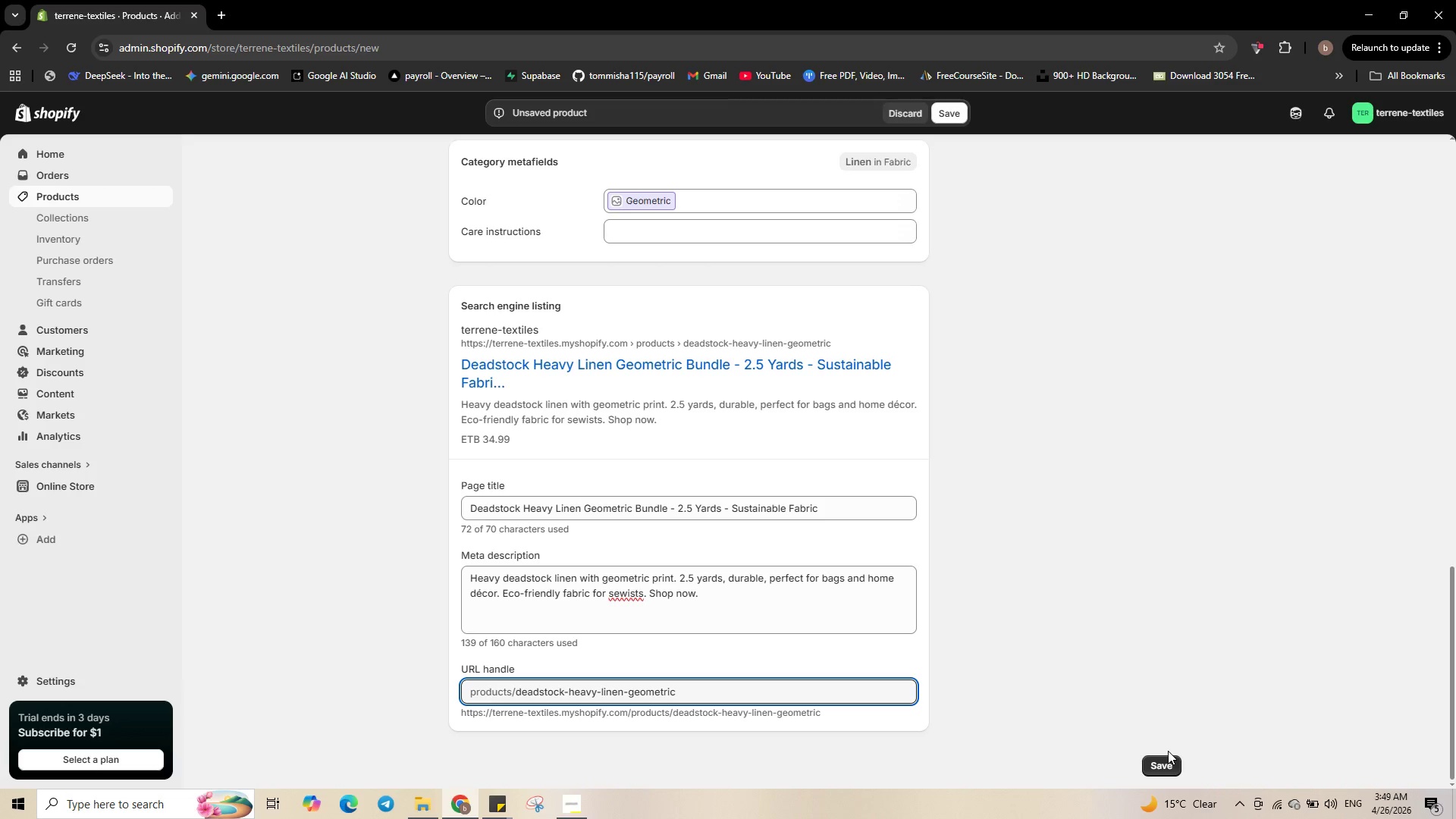 
left_click([1161, 766])
 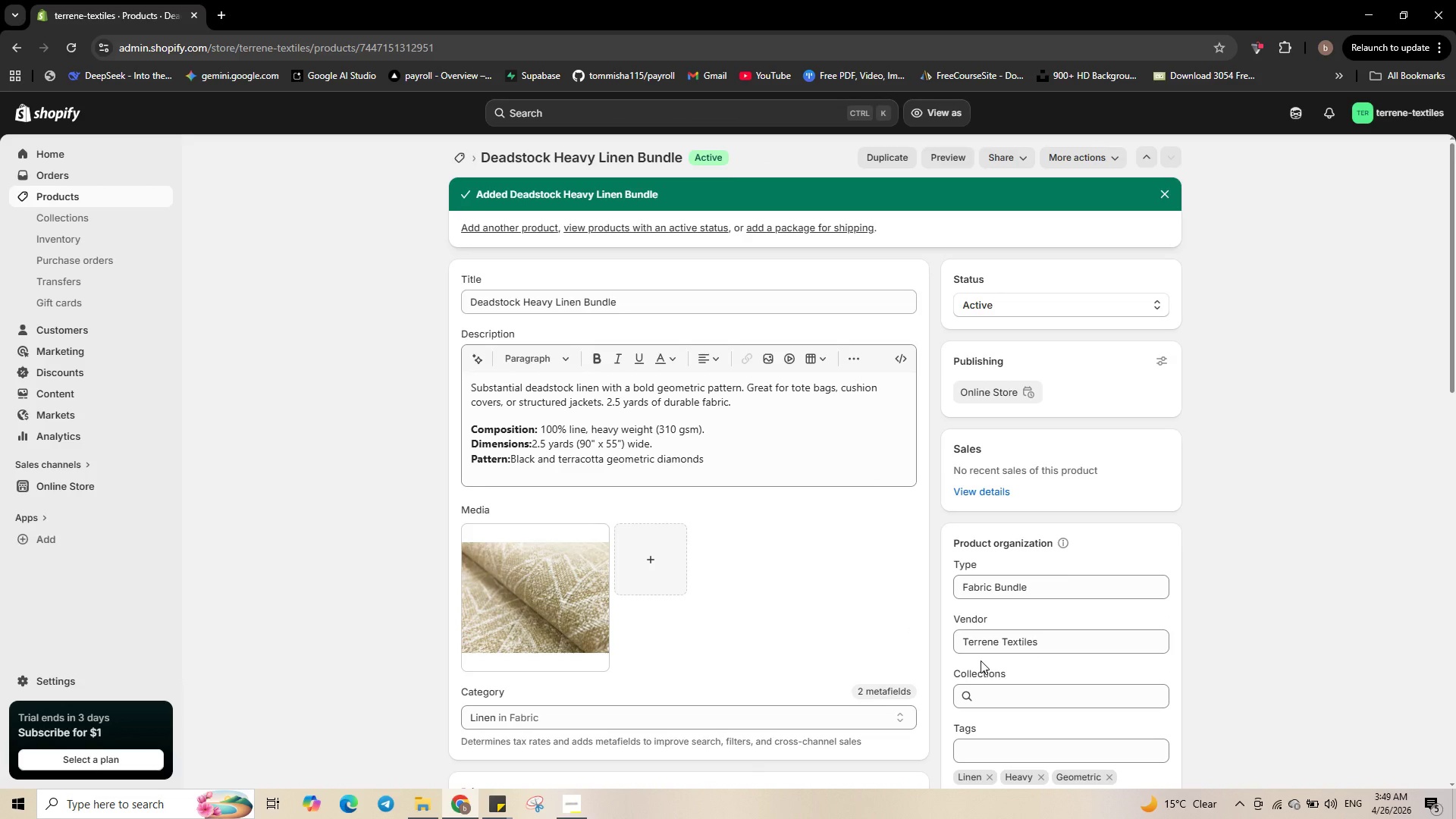 
wait(21.69)
 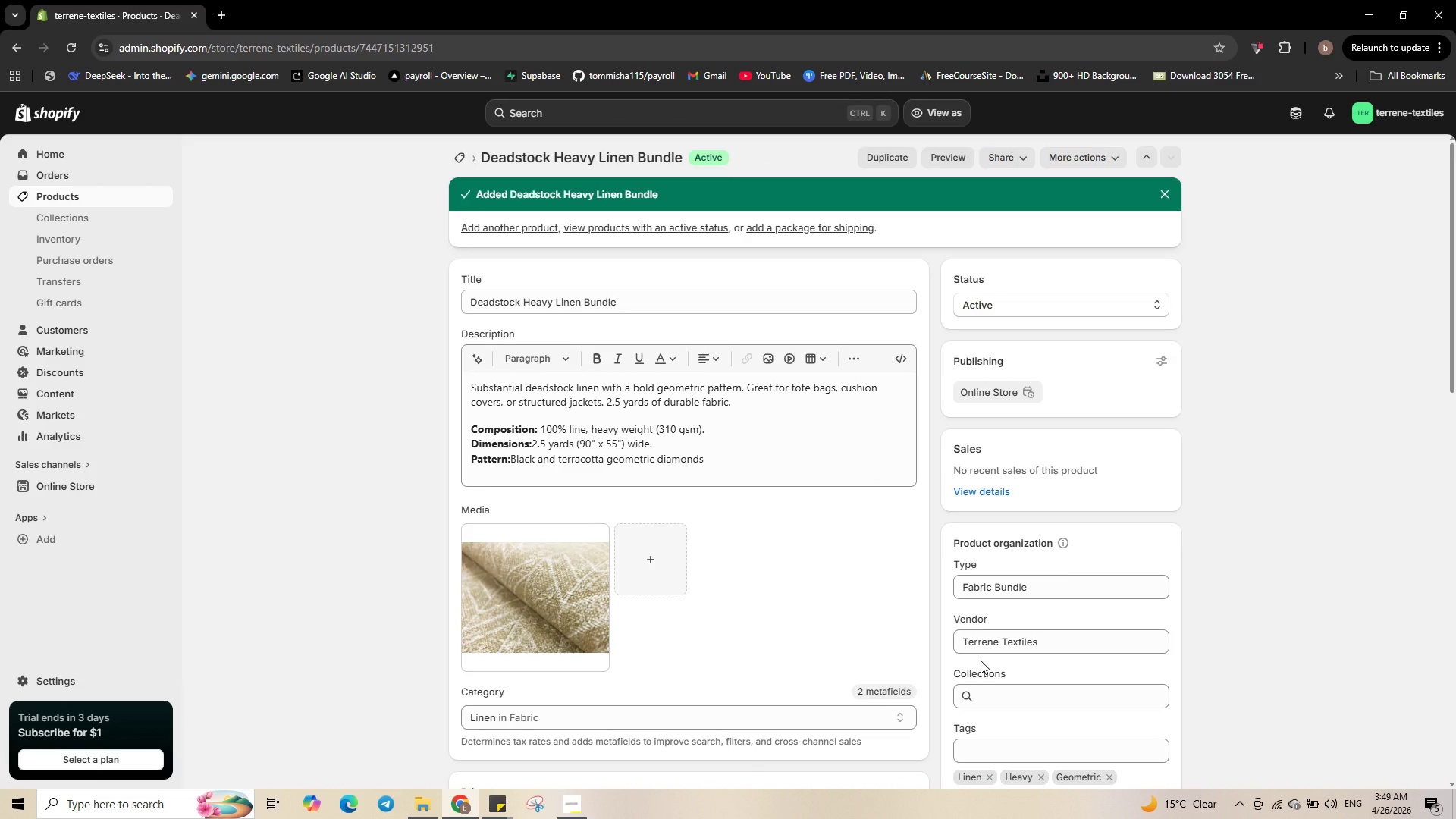 
left_click([64, 197])
 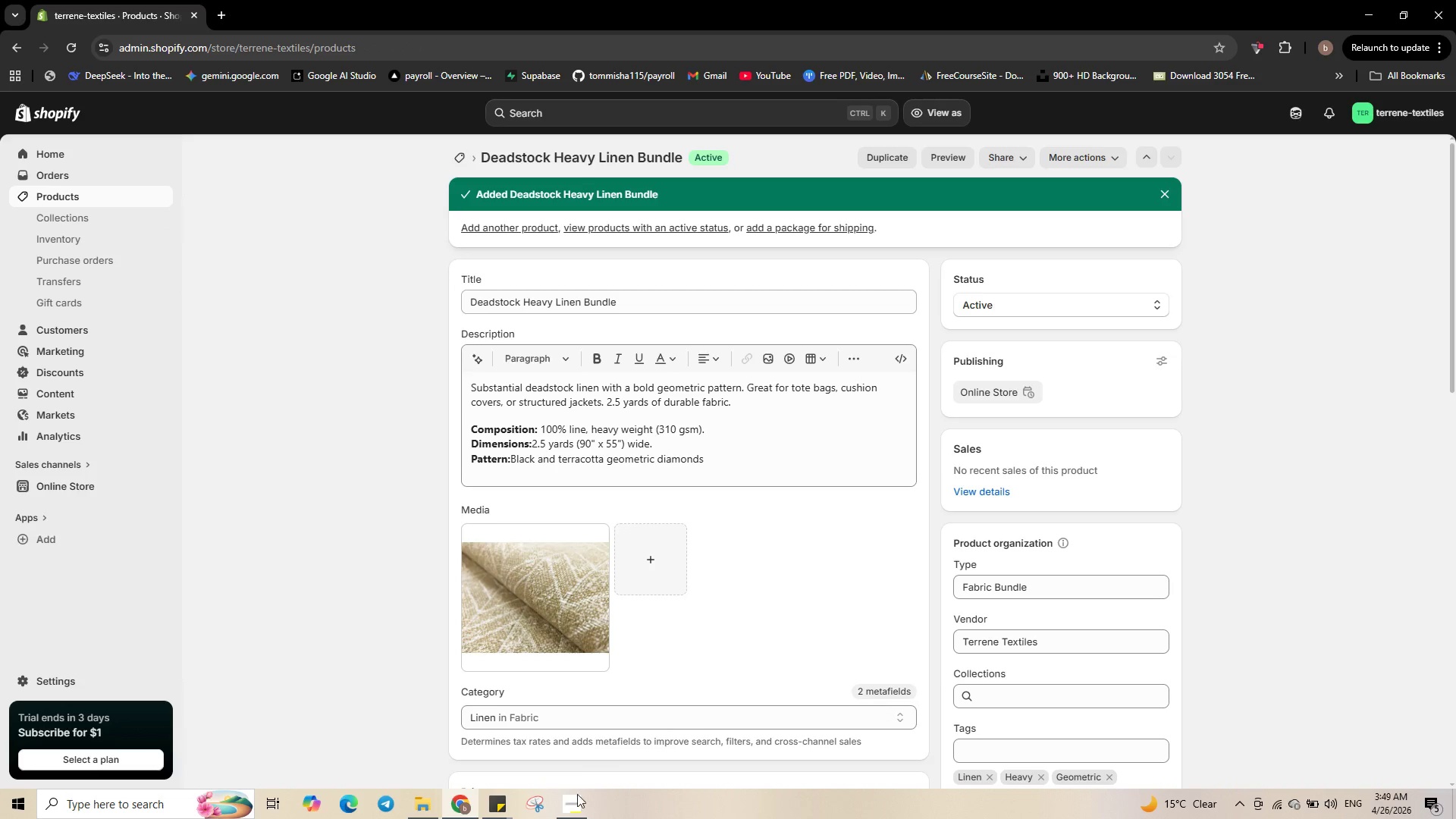 
left_click([577, 801])